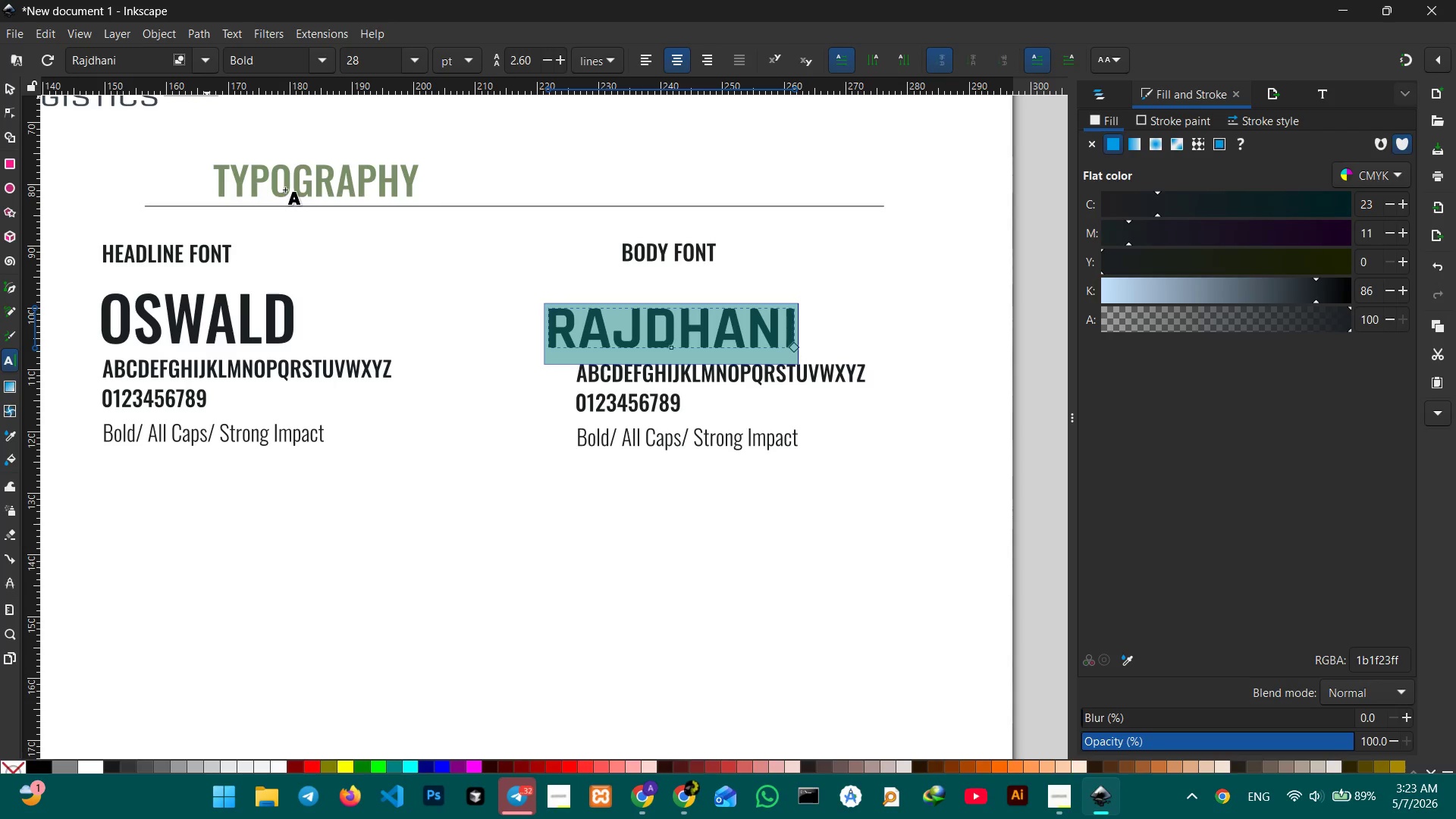 
key(Control+Z)
 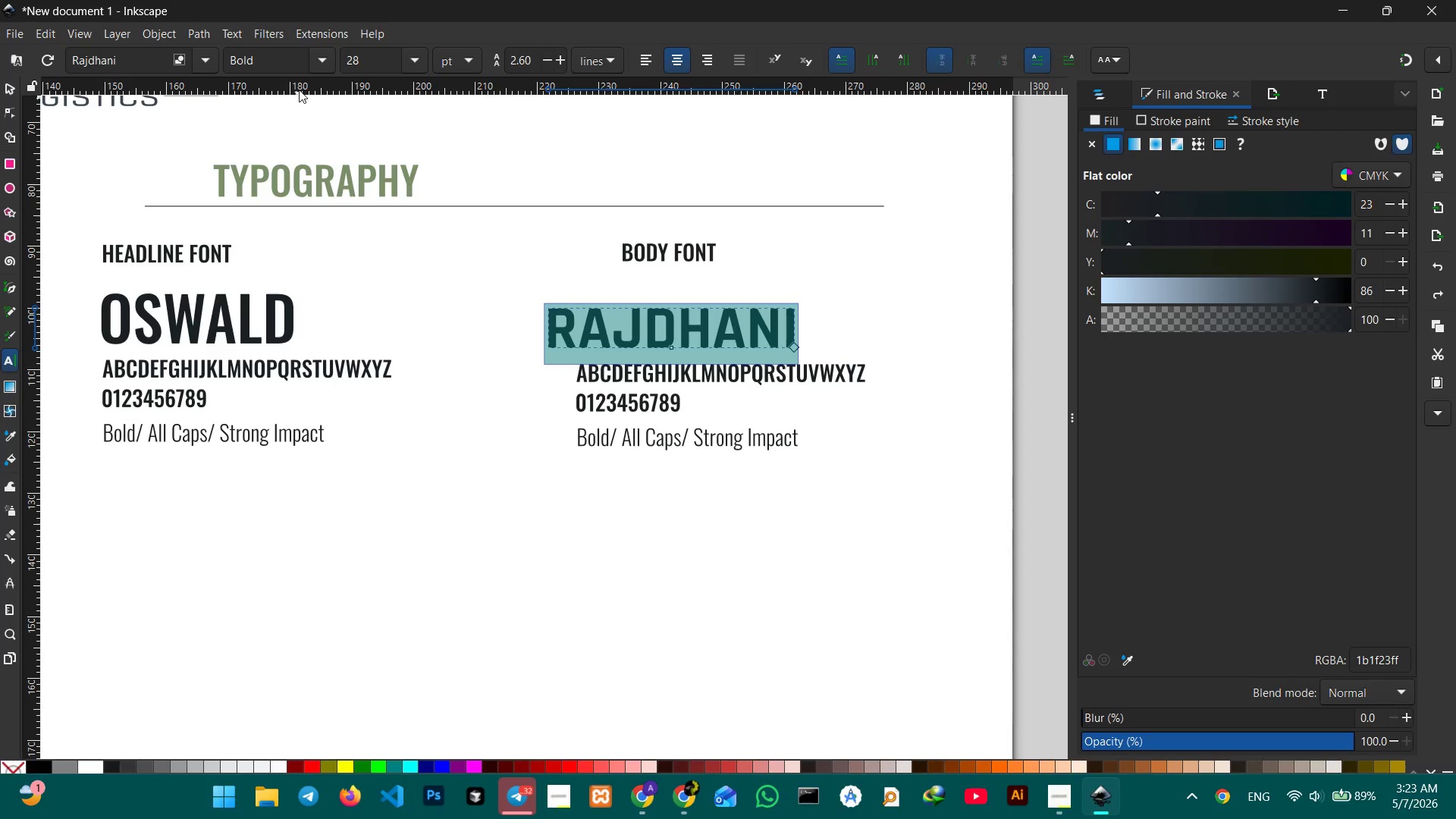 
left_click([316, 64])
 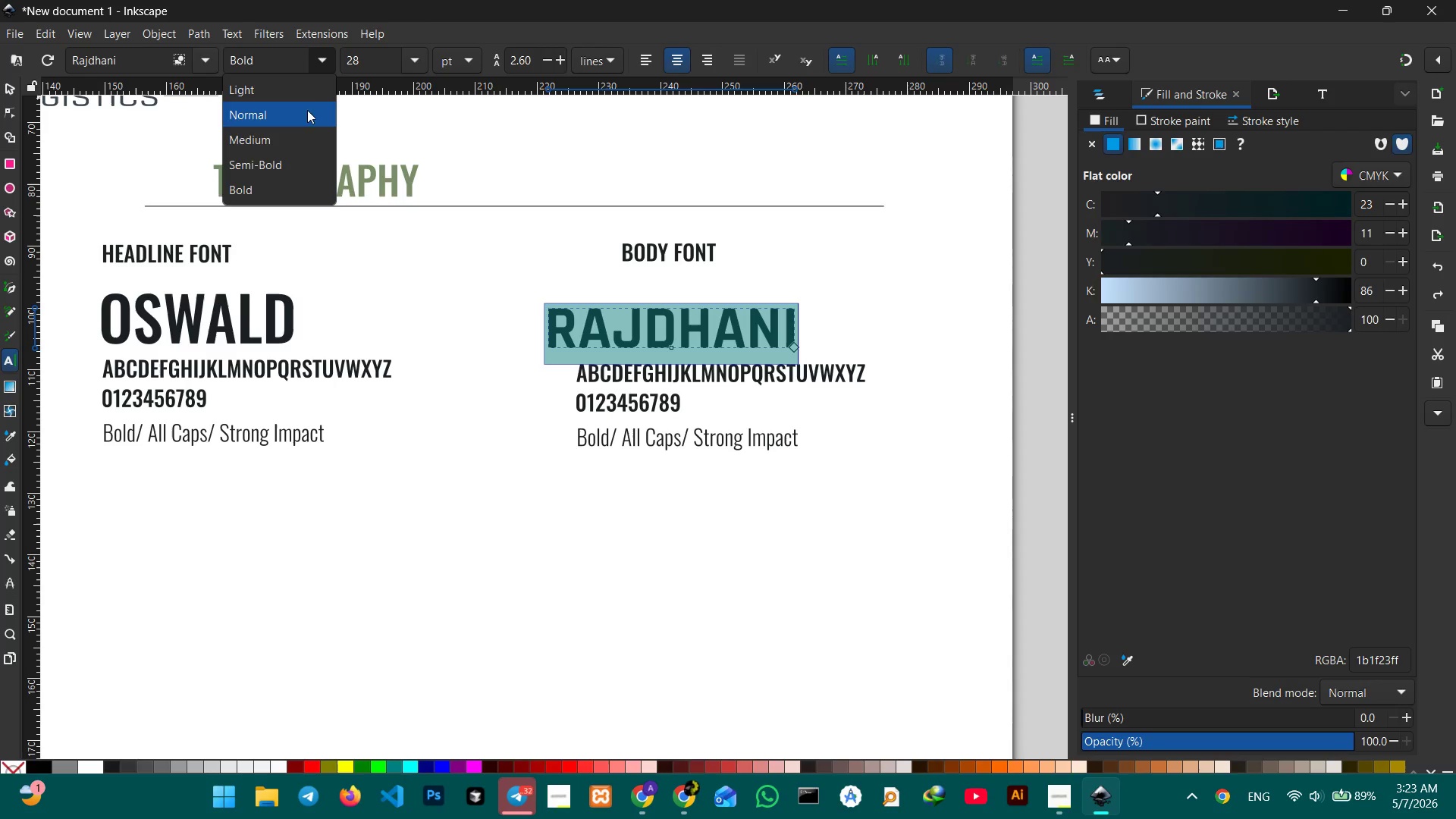 
left_click([306, 102])
 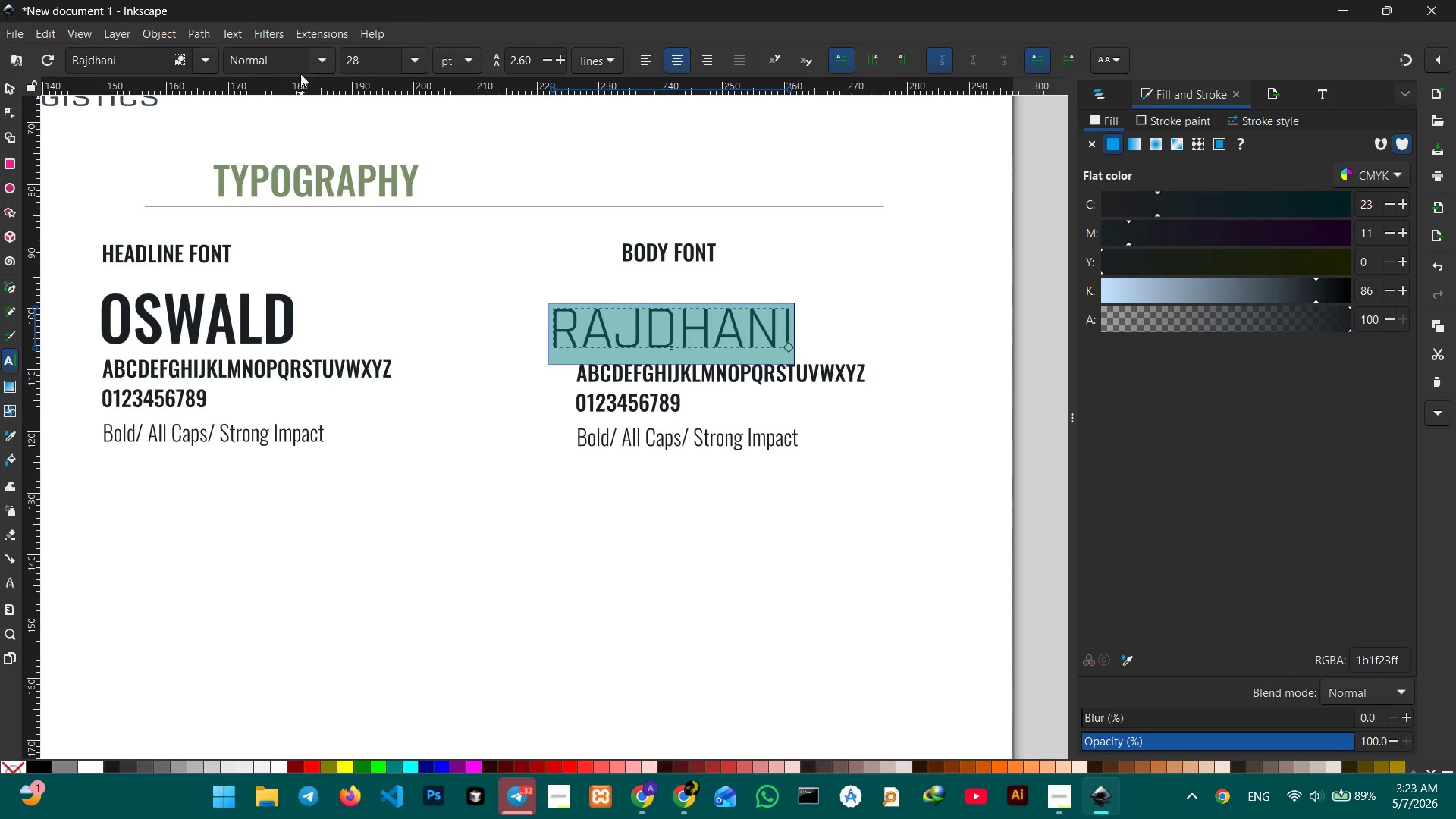 
double_click([112, 65])
 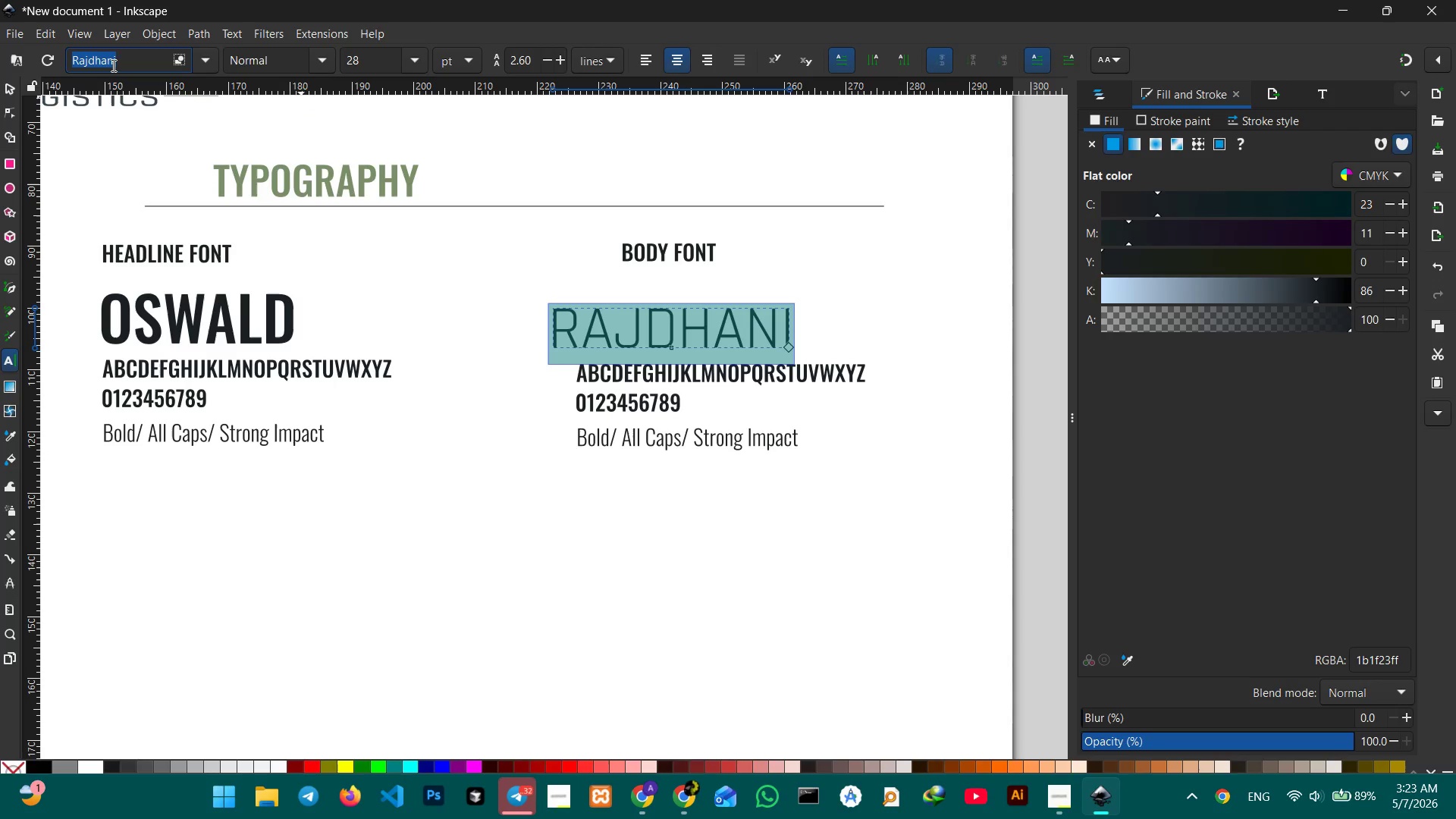 
key(Control+C)
 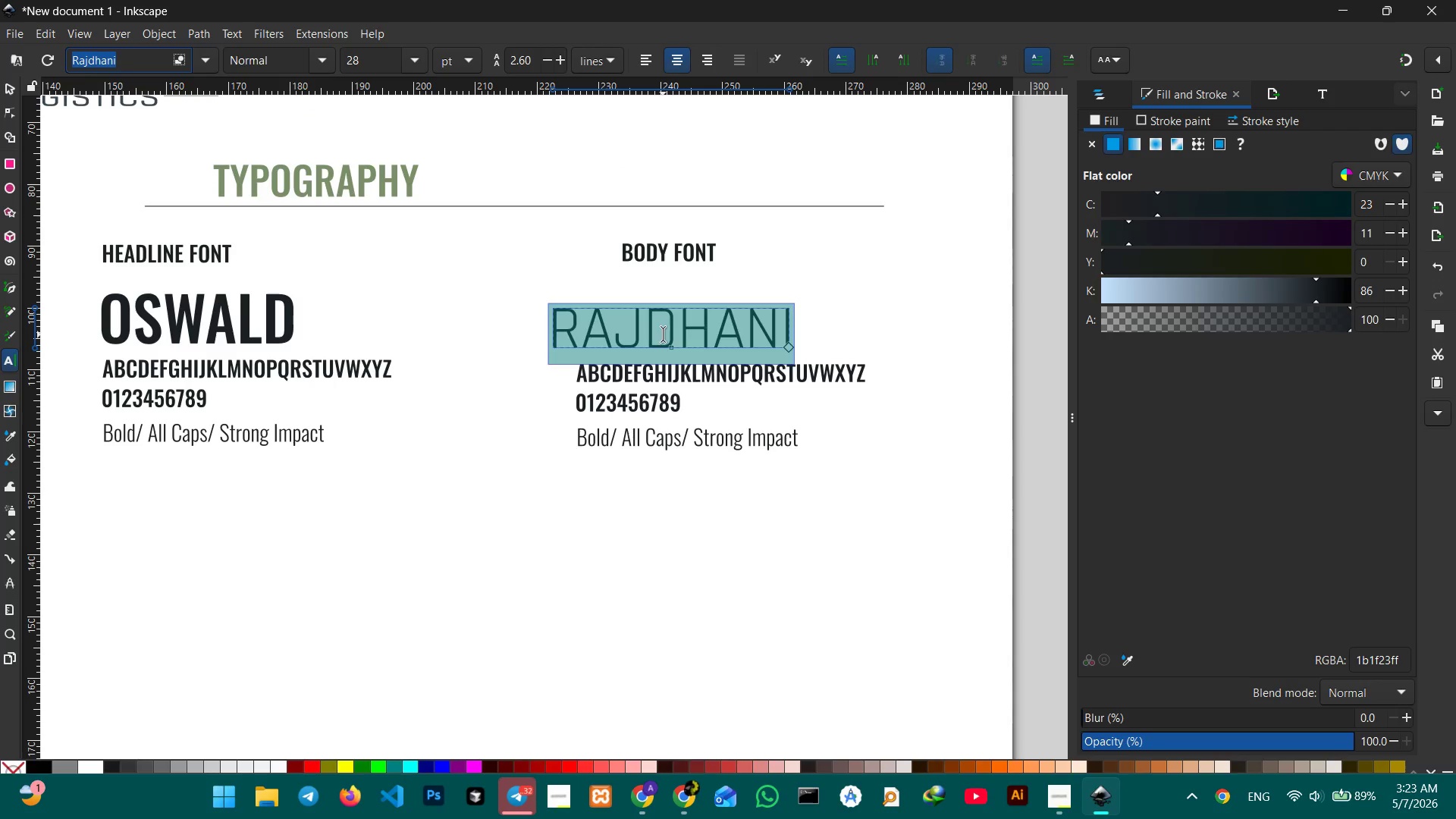 
double_click([663, 334])
 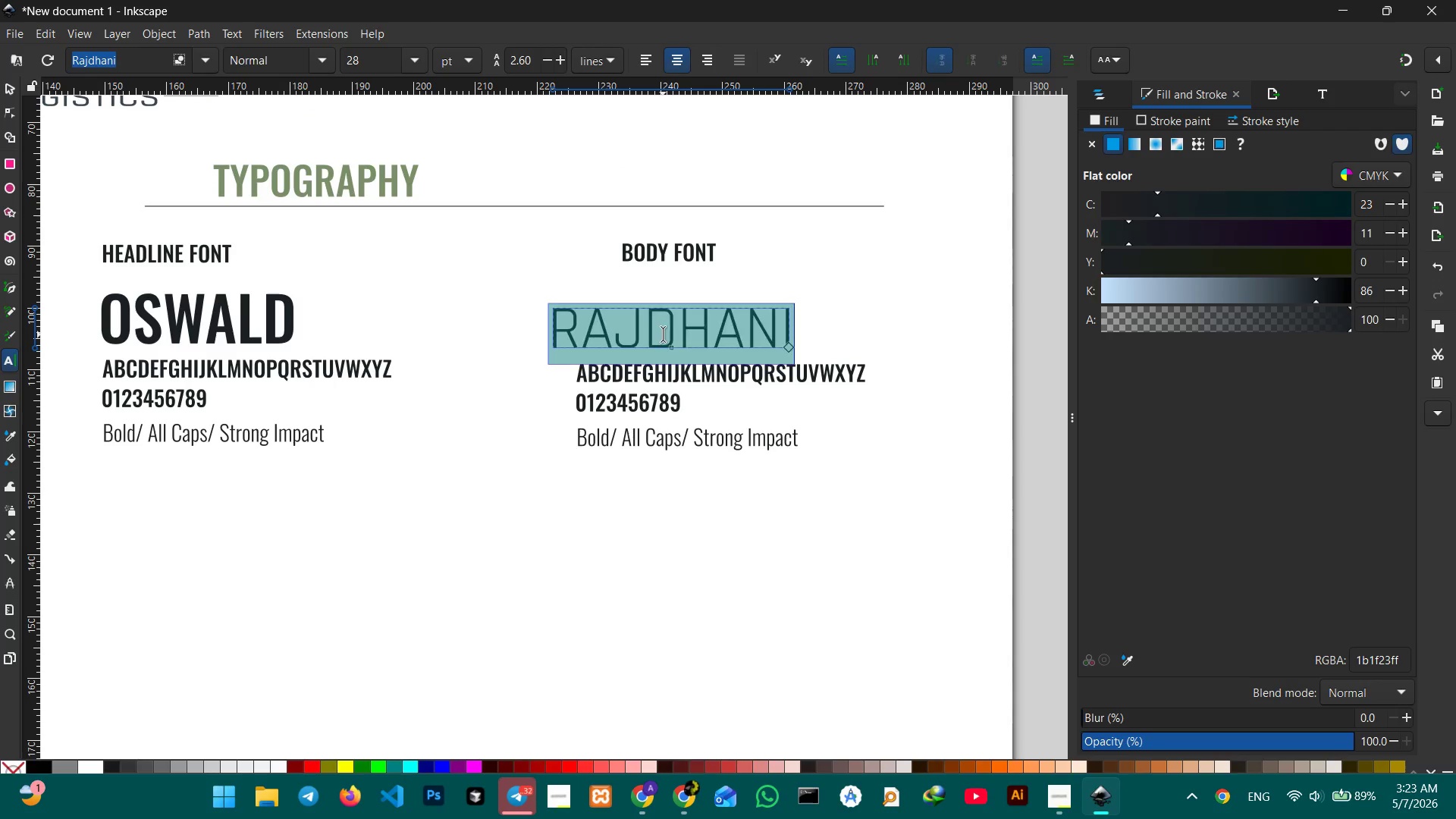 
triple_click([663, 334])
 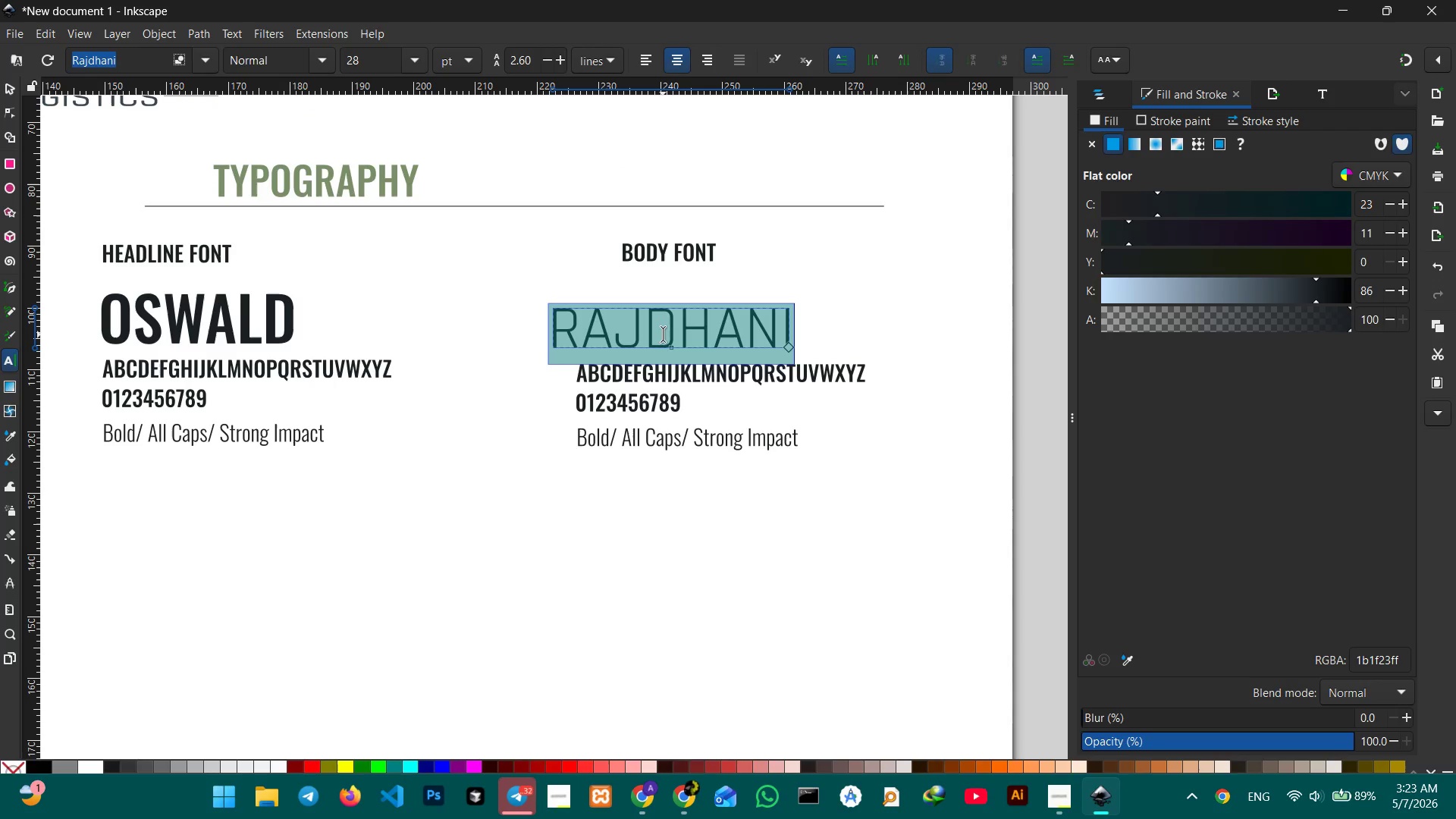 
key(Control+V)
 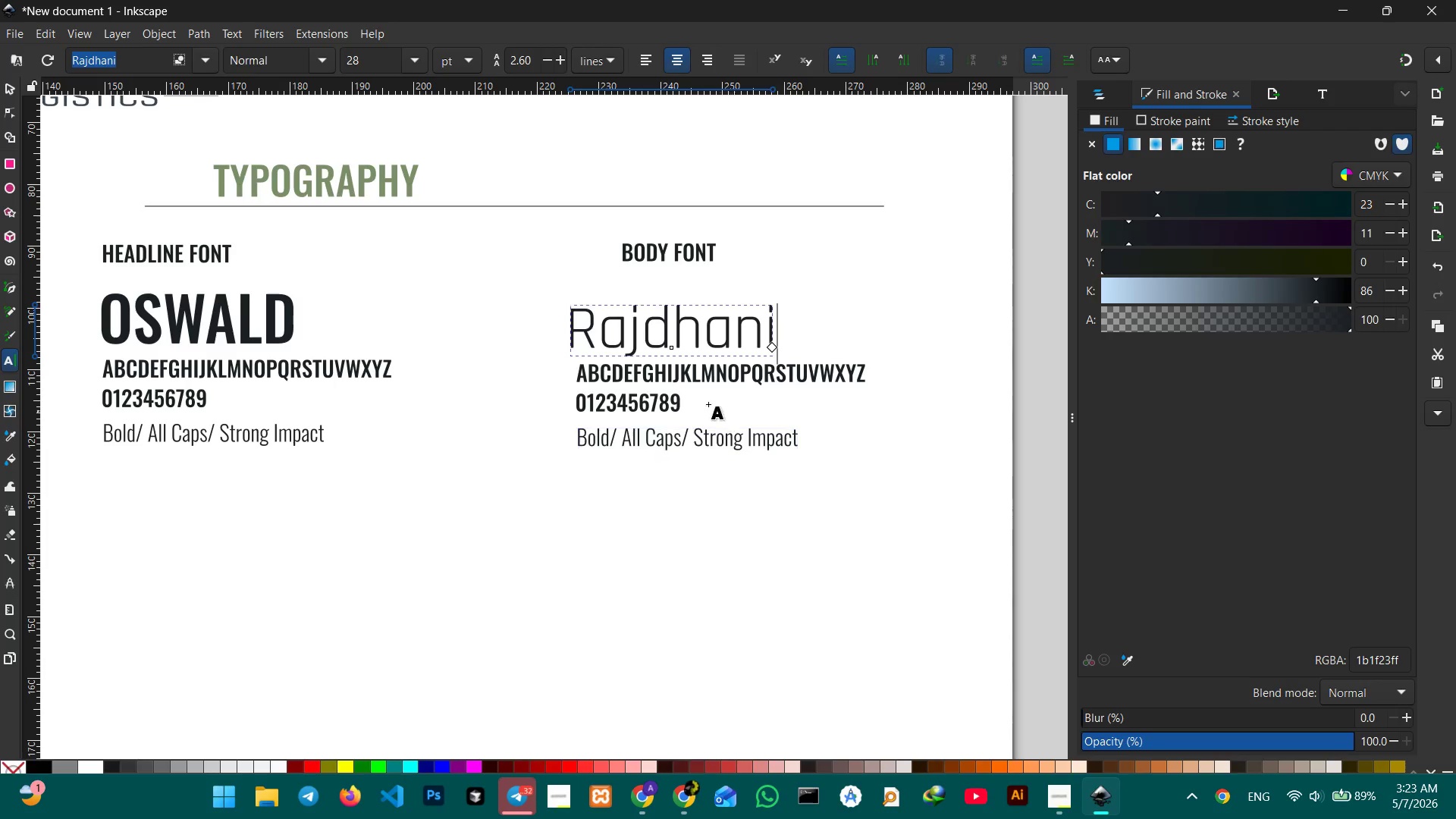 
double_click([654, 383])
 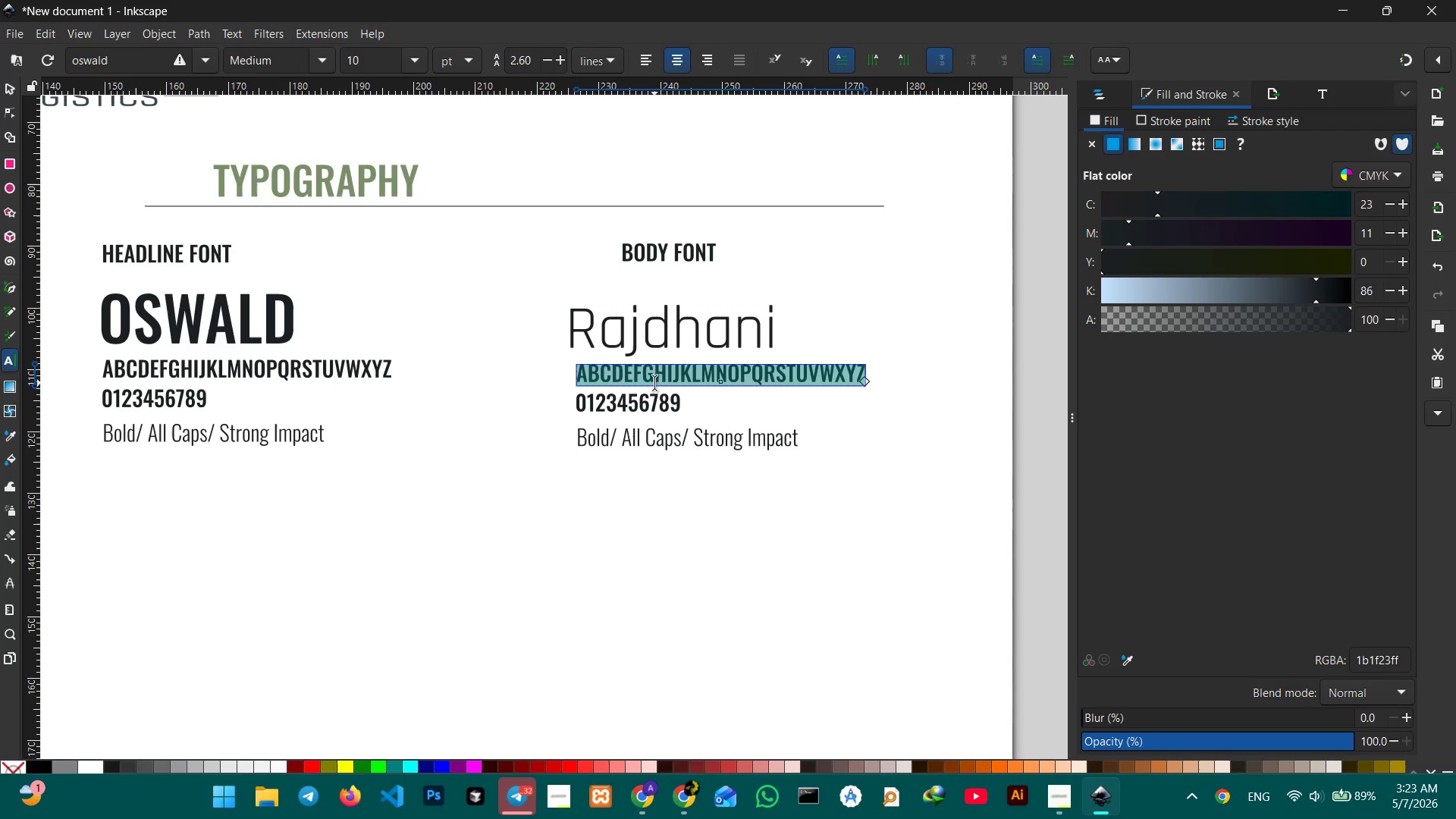 
triple_click([654, 383])
 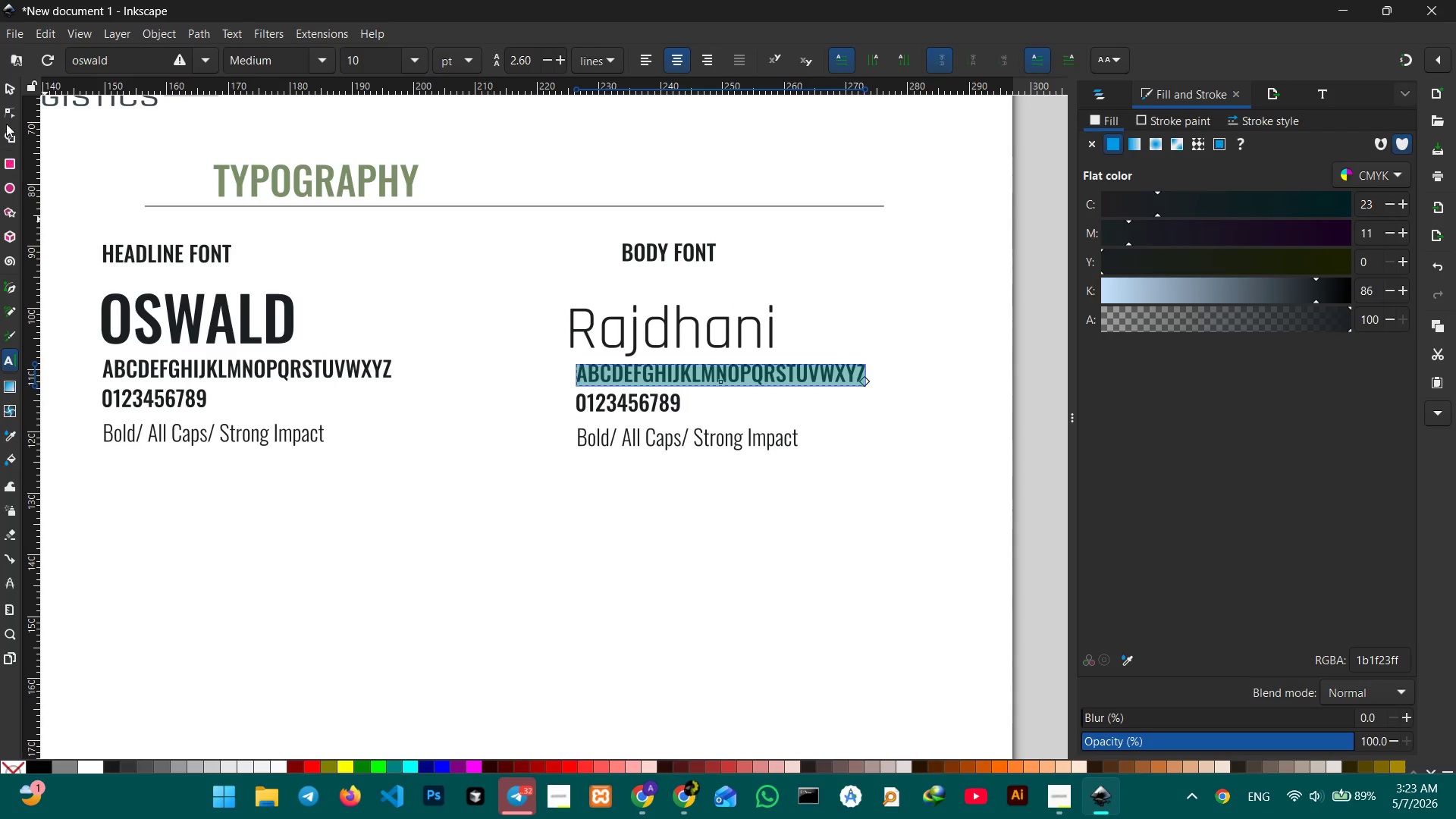 
left_click([6, 89])
 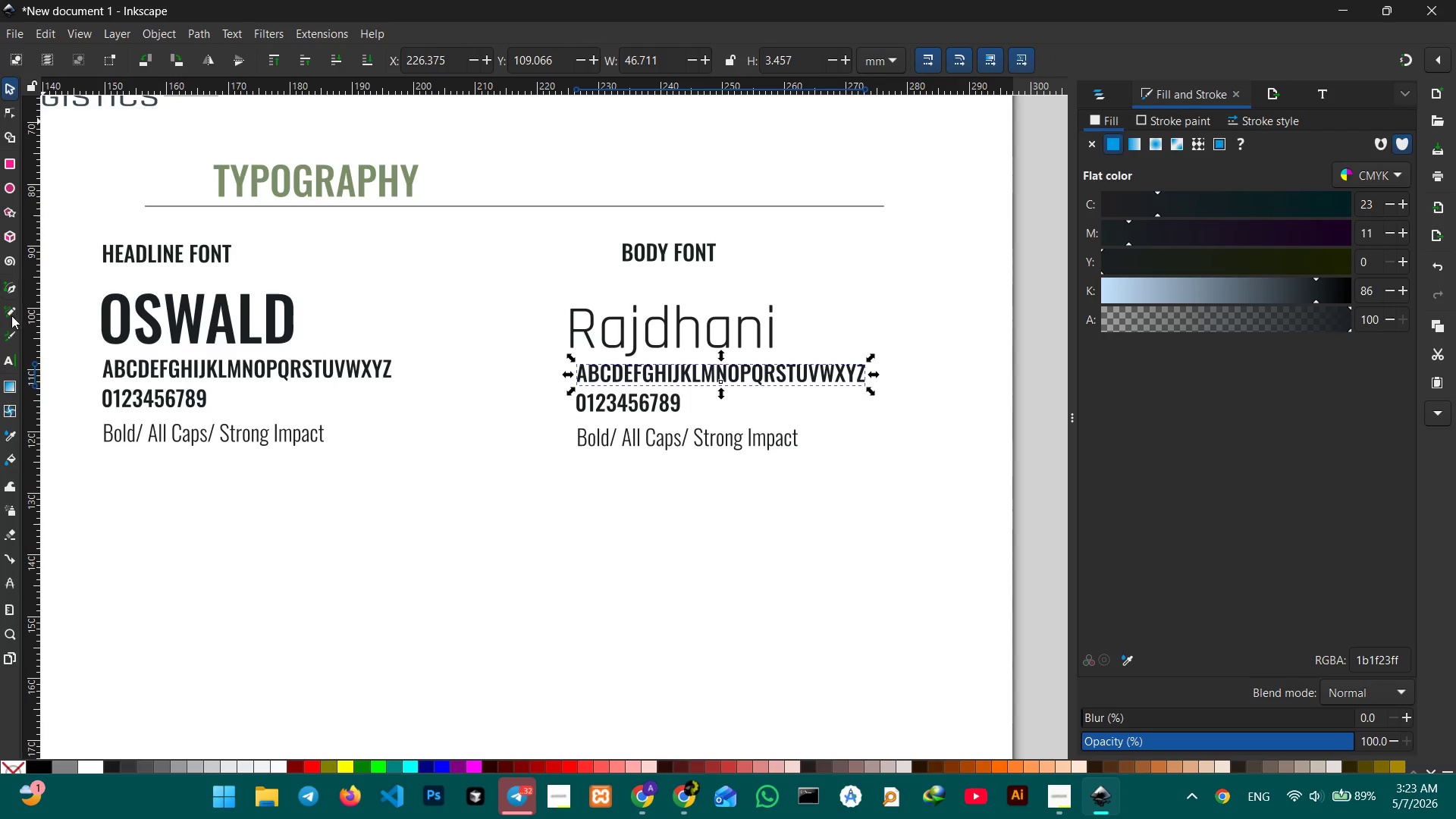 
left_click([6, 352])
 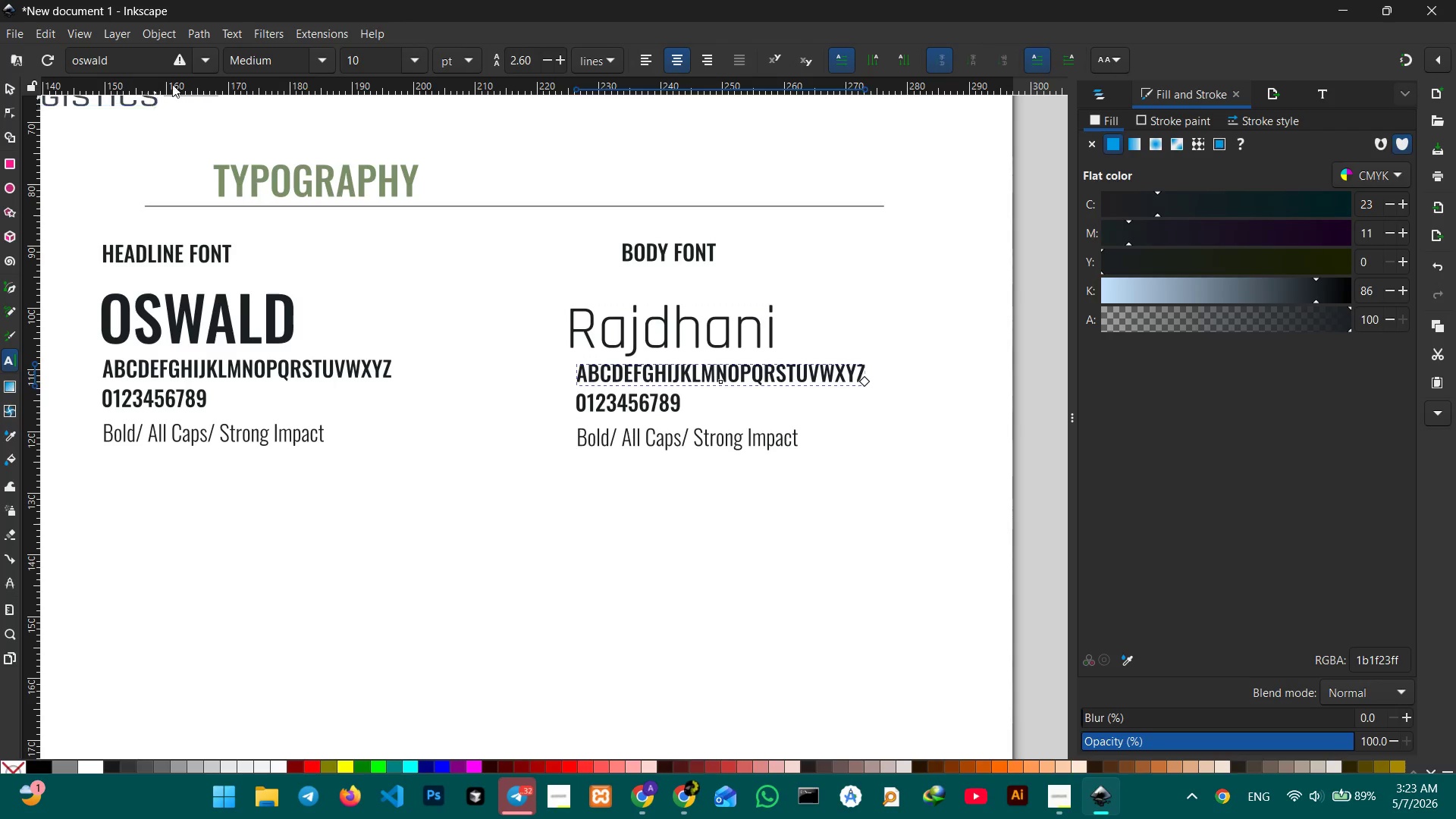 
left_click([203, 59])
 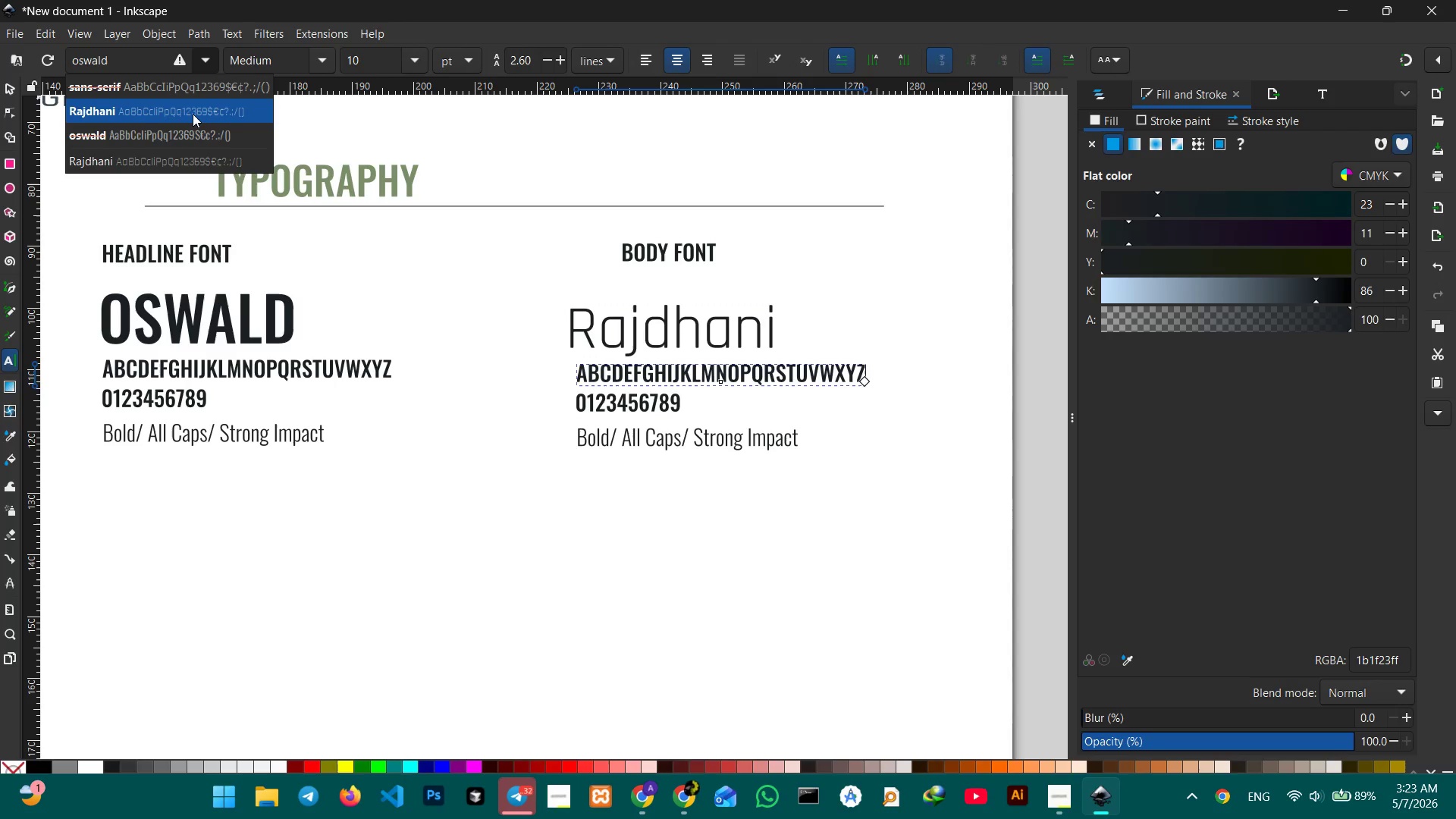 
left_click([193, 114])
 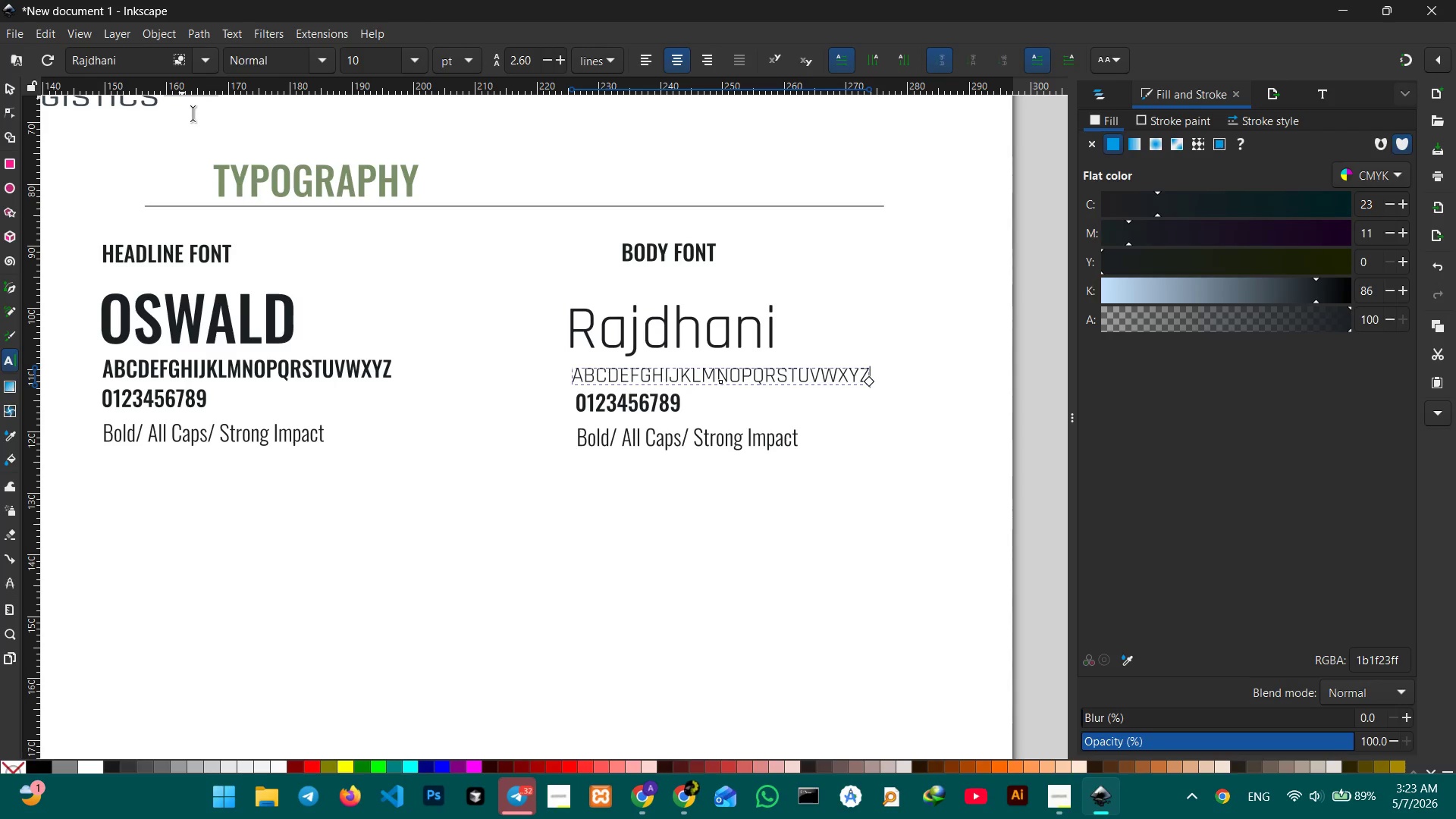 
wait(5.05)
 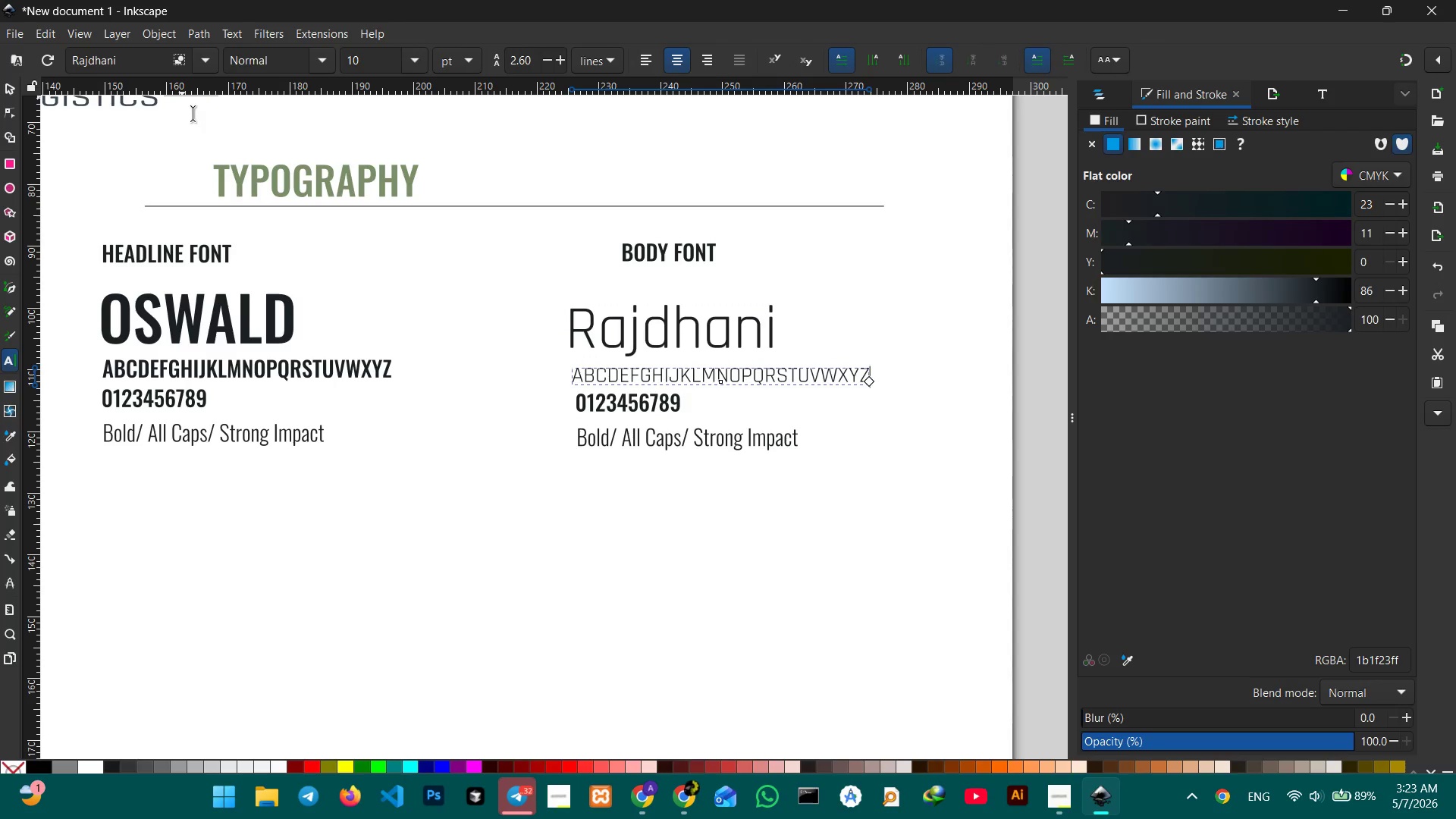 
left_click([320, 68])
 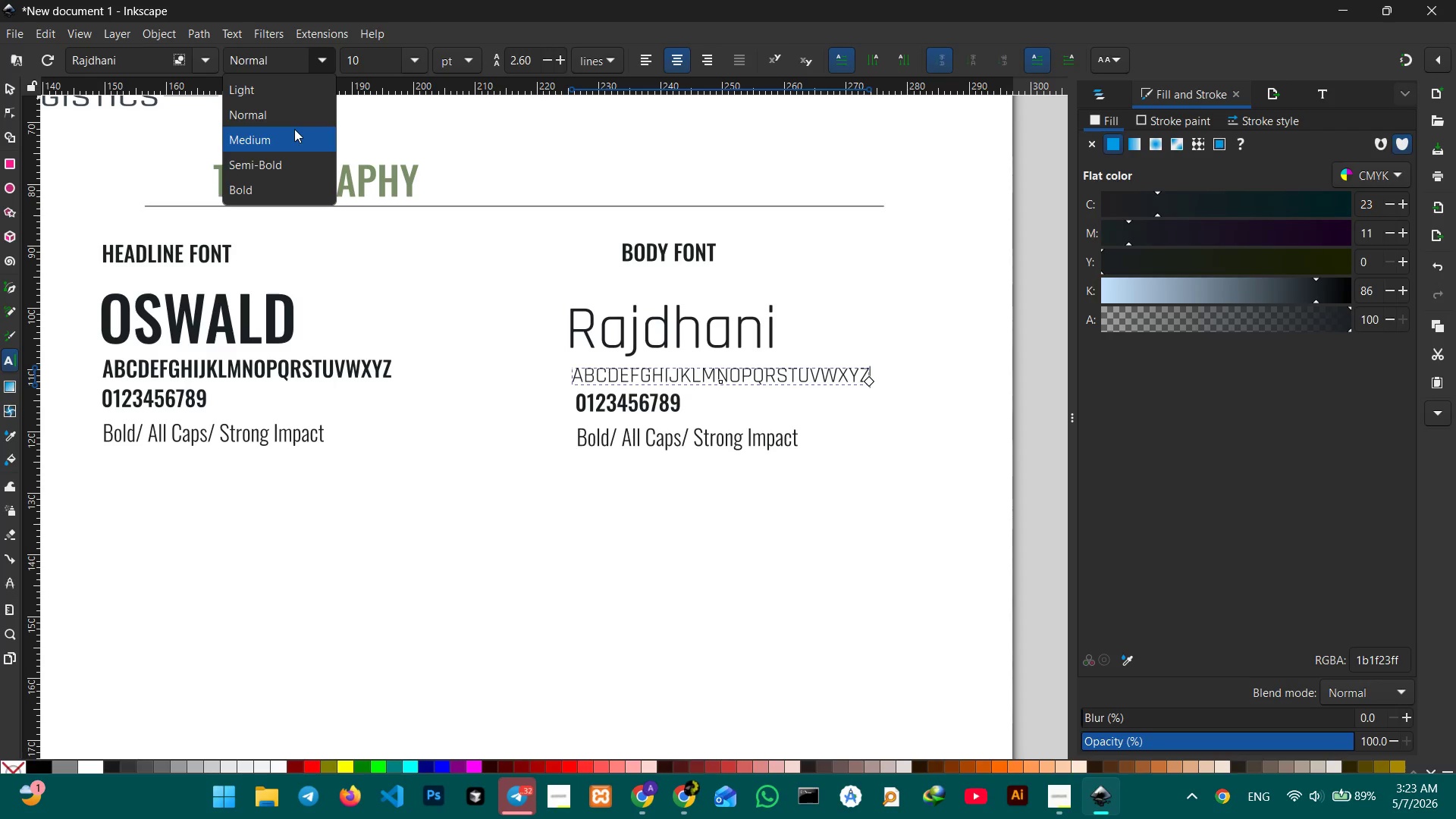 
left_click([294, 129])
 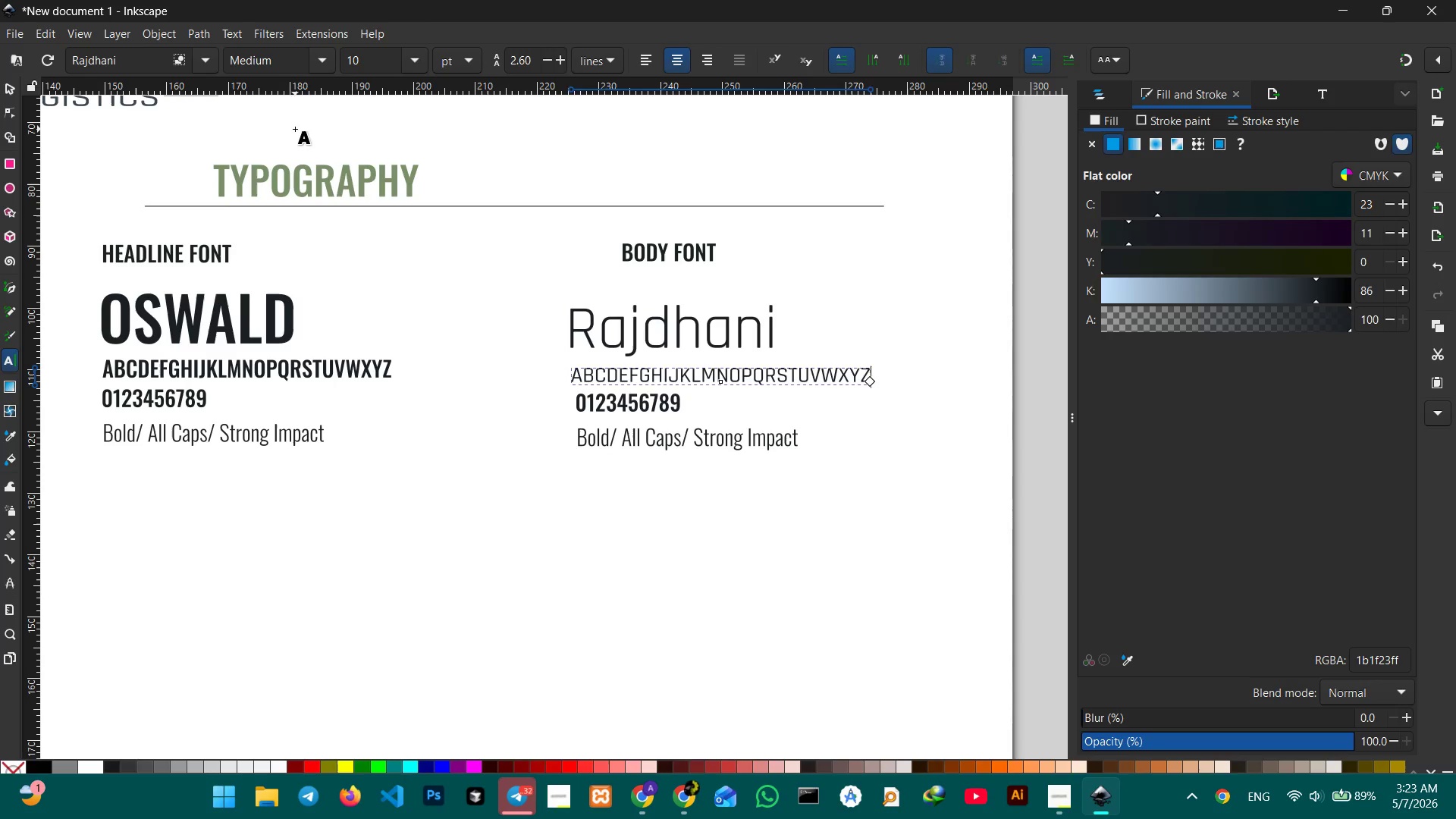 
wait(7.12)
 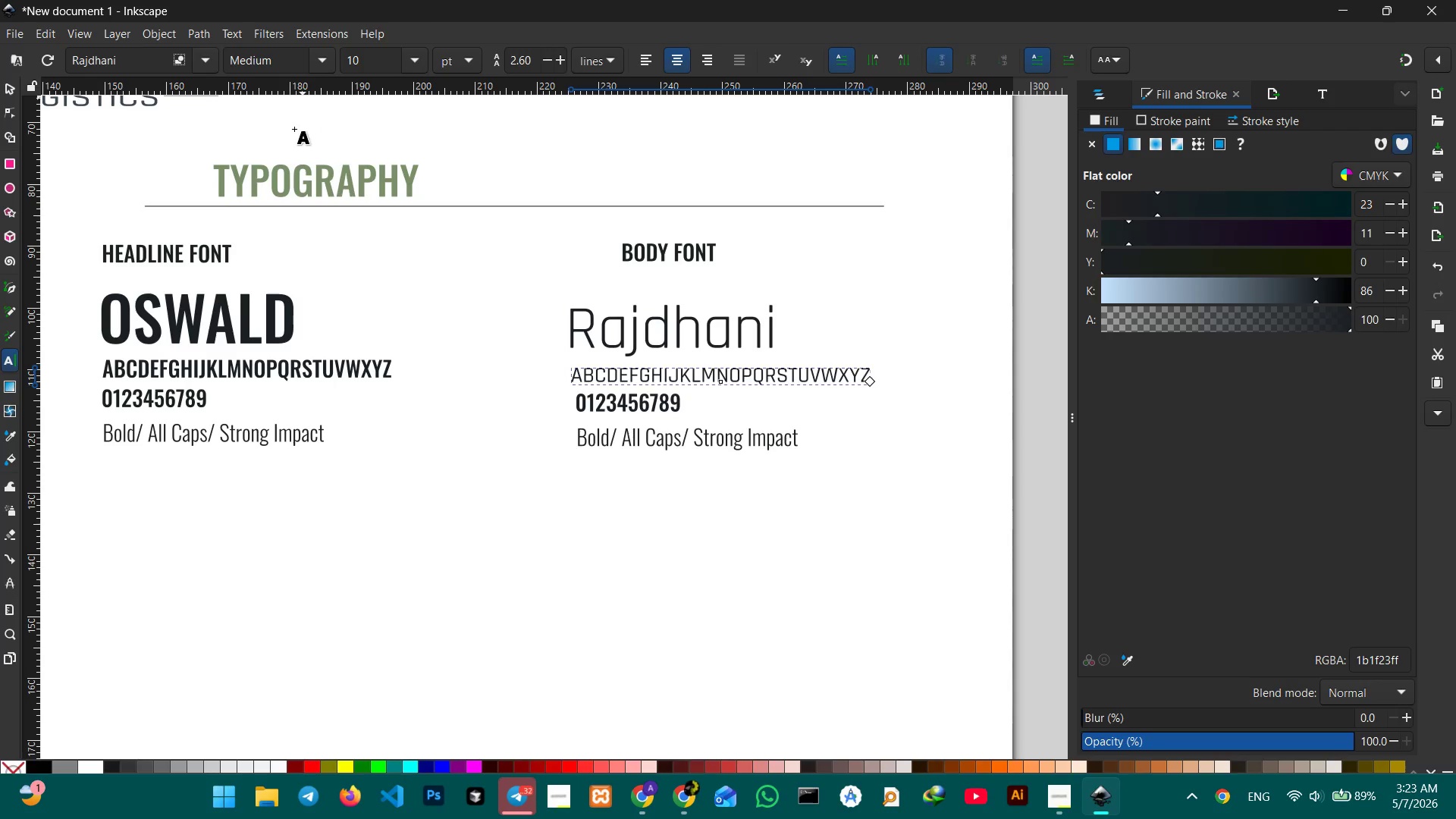 
key(Control+C)
 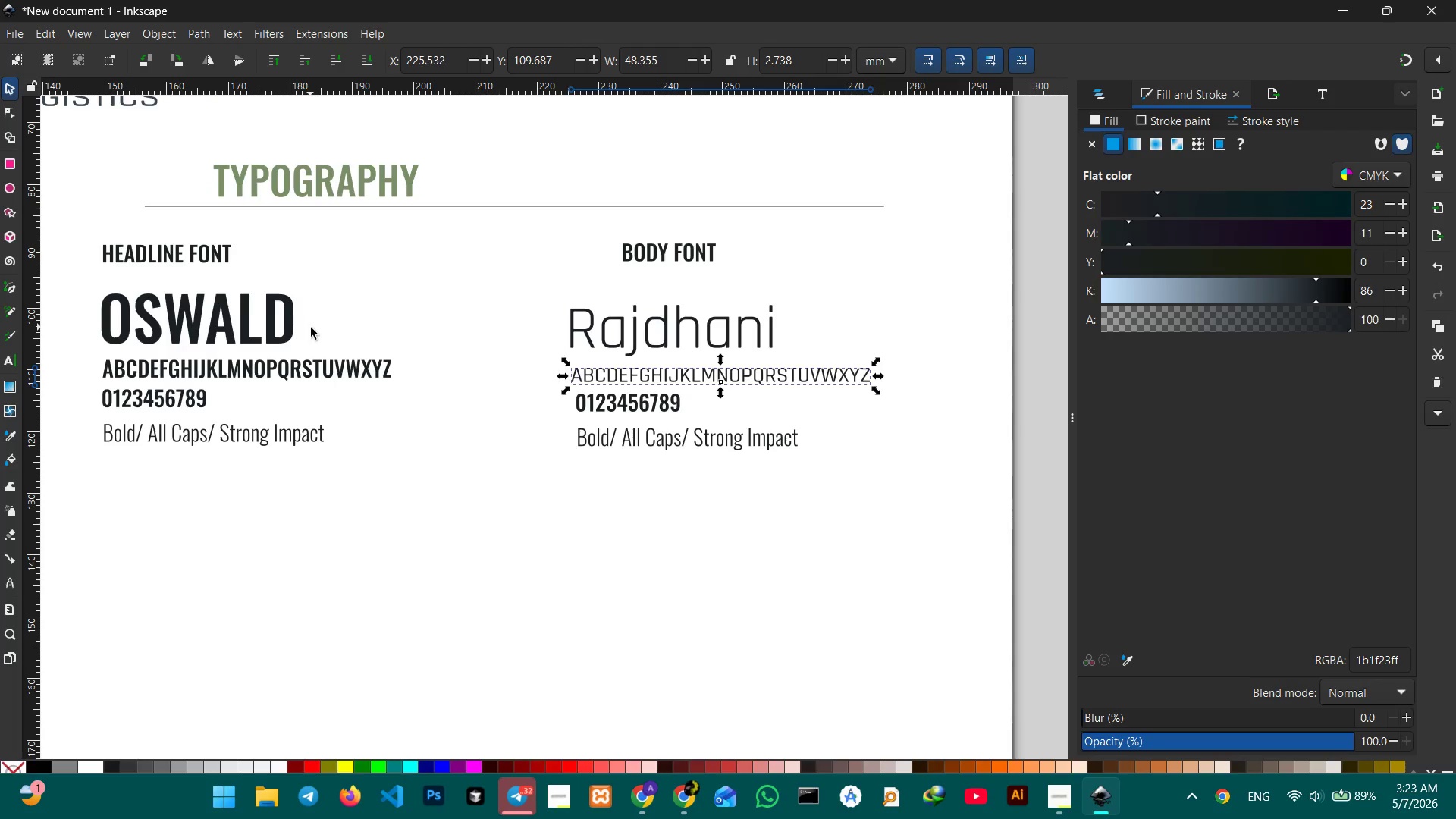 
key(Control+V)
 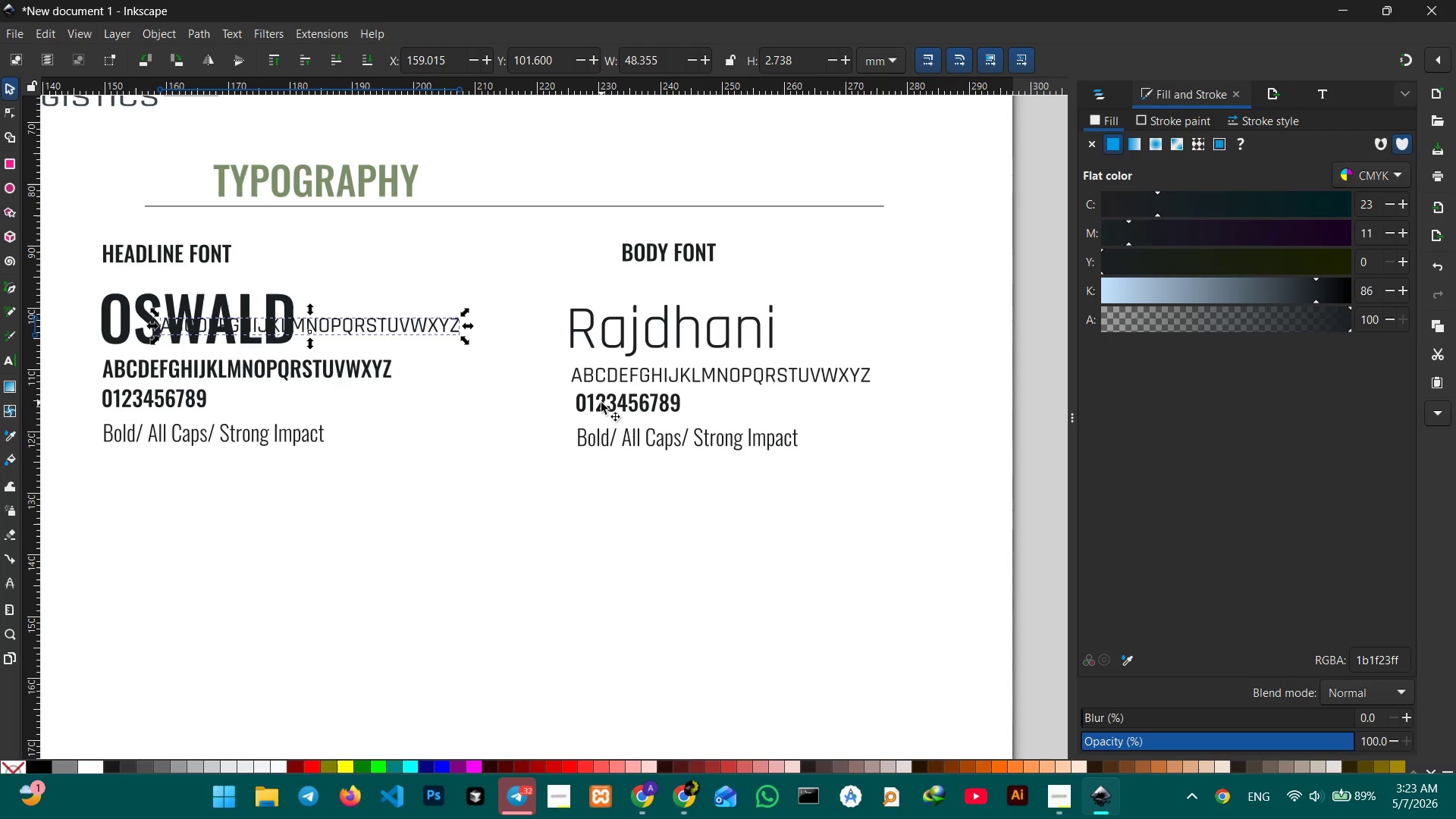 
left_click([601, 403])
 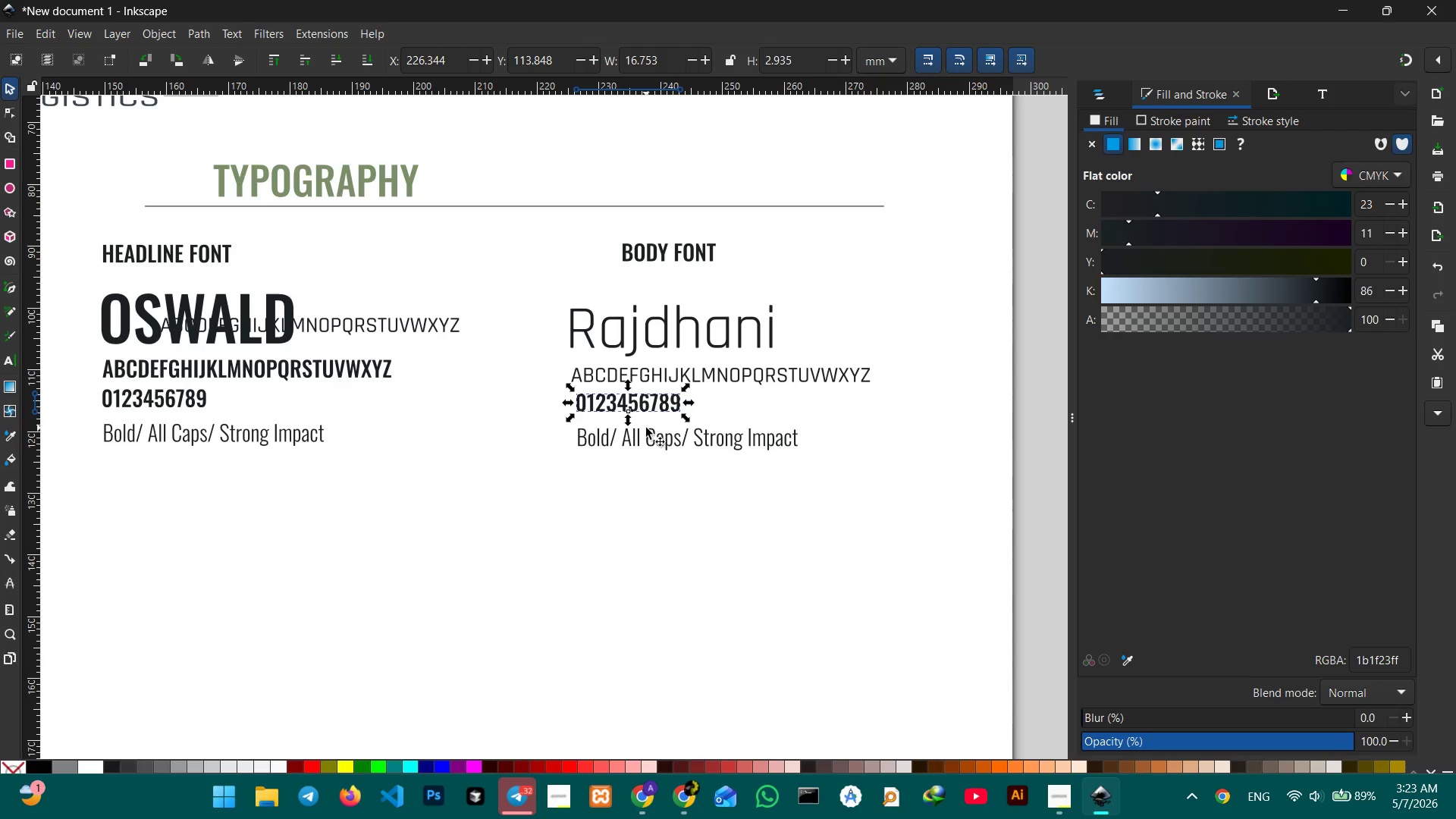 
hold_key(key=ShiftLeft, duration=0.84)
left_click([646, 428])
 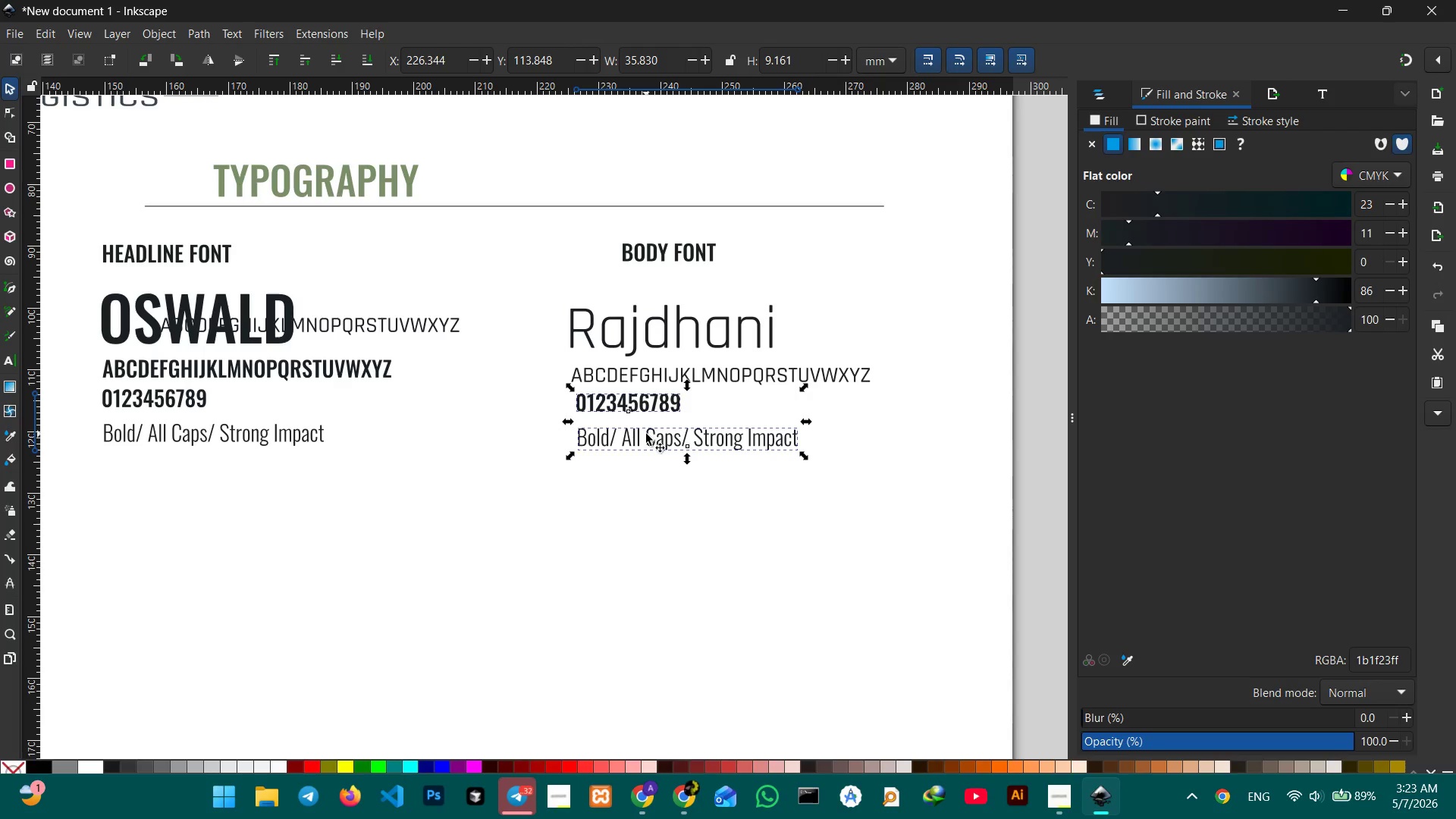 
left_click_drag(start_coordinate=[646, 435], to_coordinate=[648, 494])
 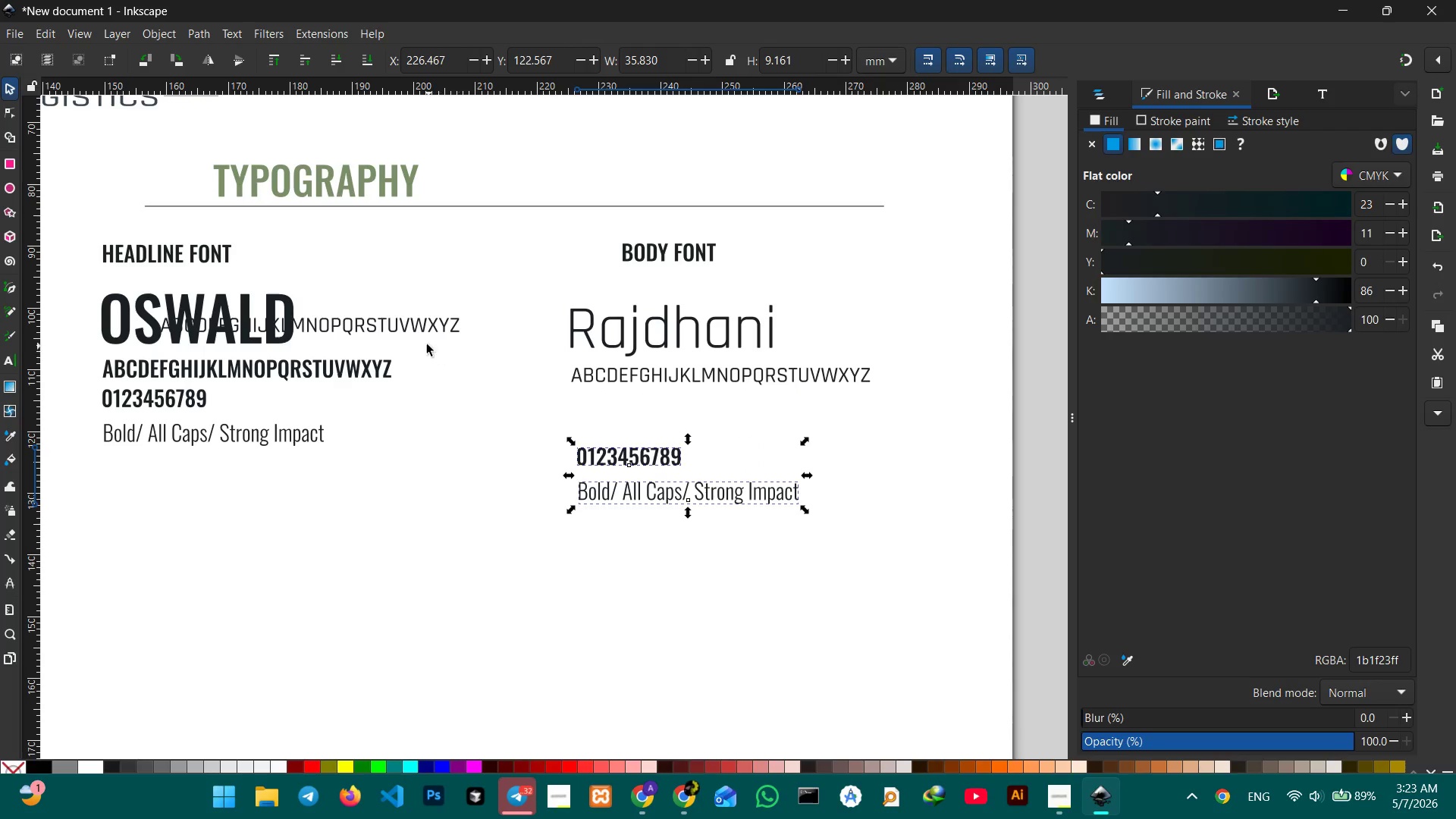 
left_click([419, 330])
 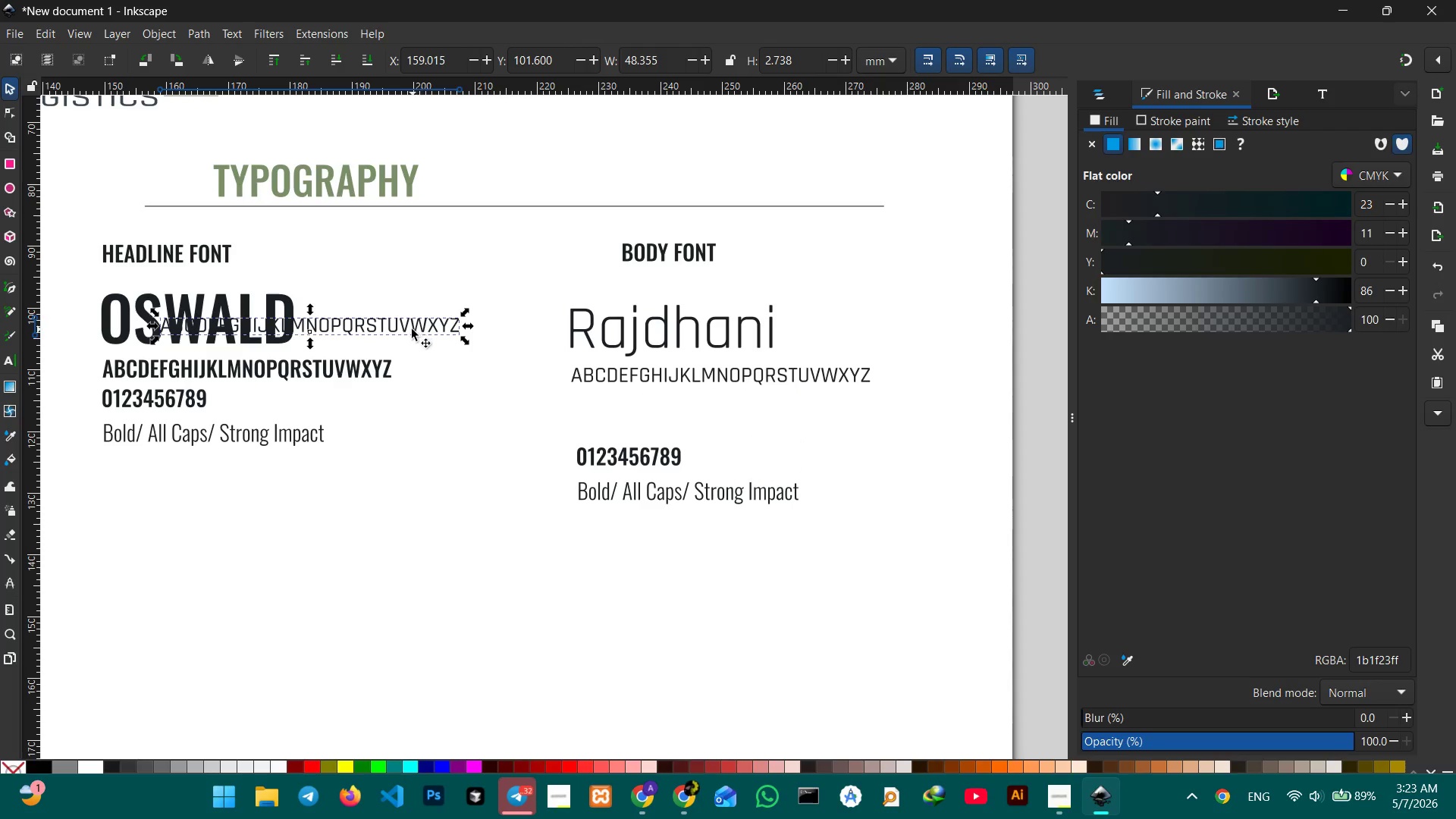 
left_click_drag(start_coordinate=[412, 329], to_coordinate=[833, 413])
 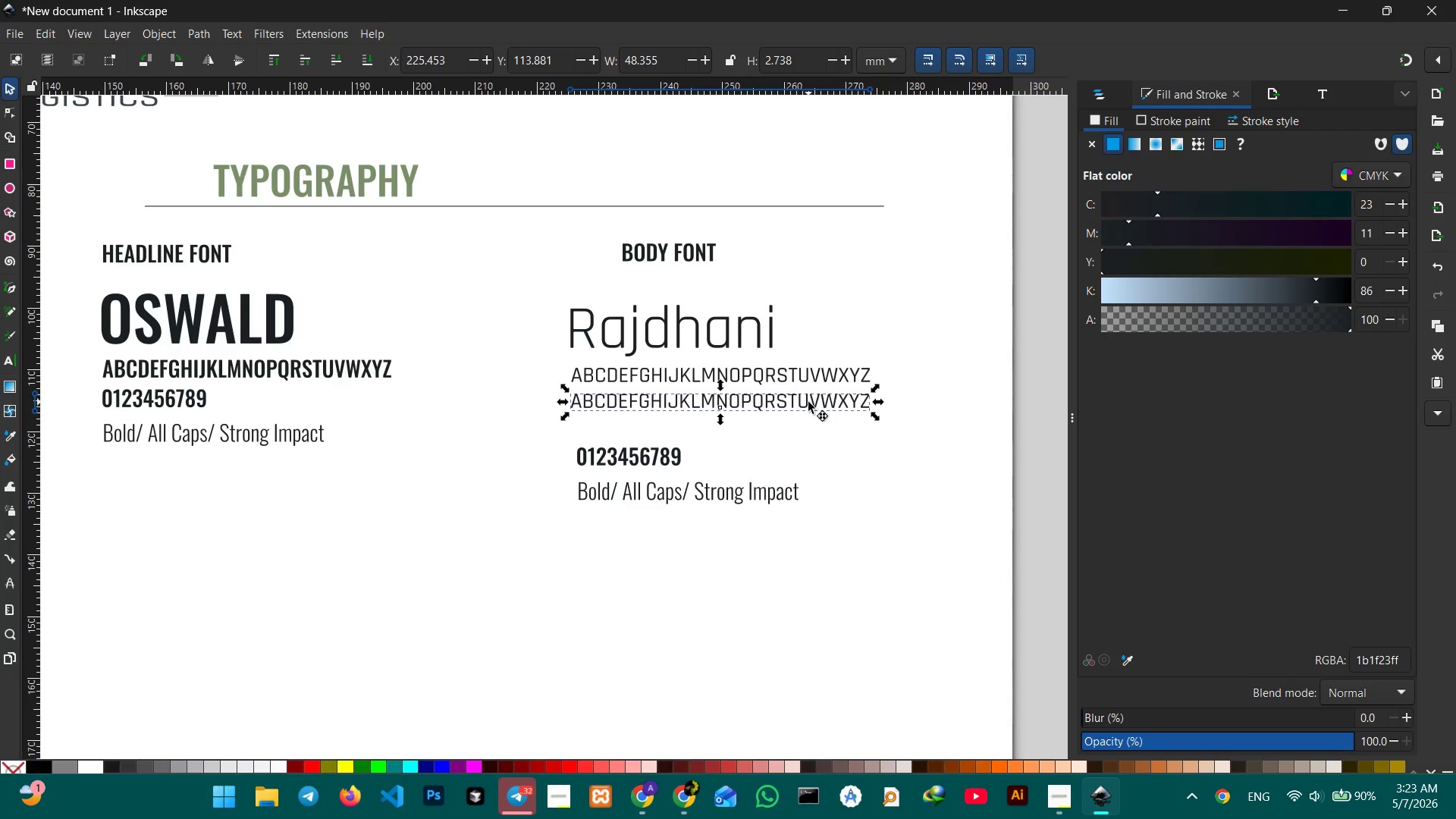 
double_click([808, 402])
 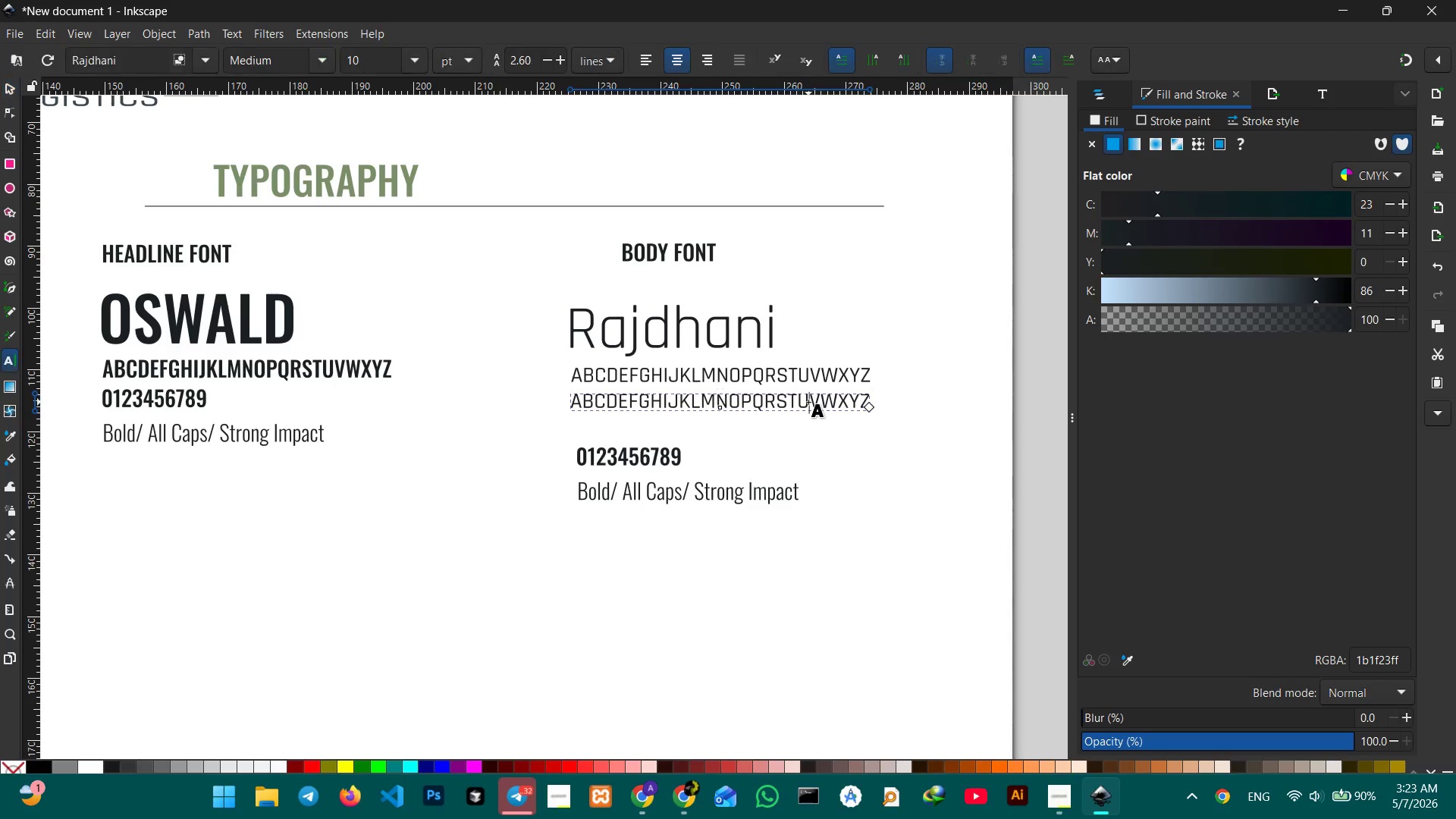 
triple_click([808, 402])
 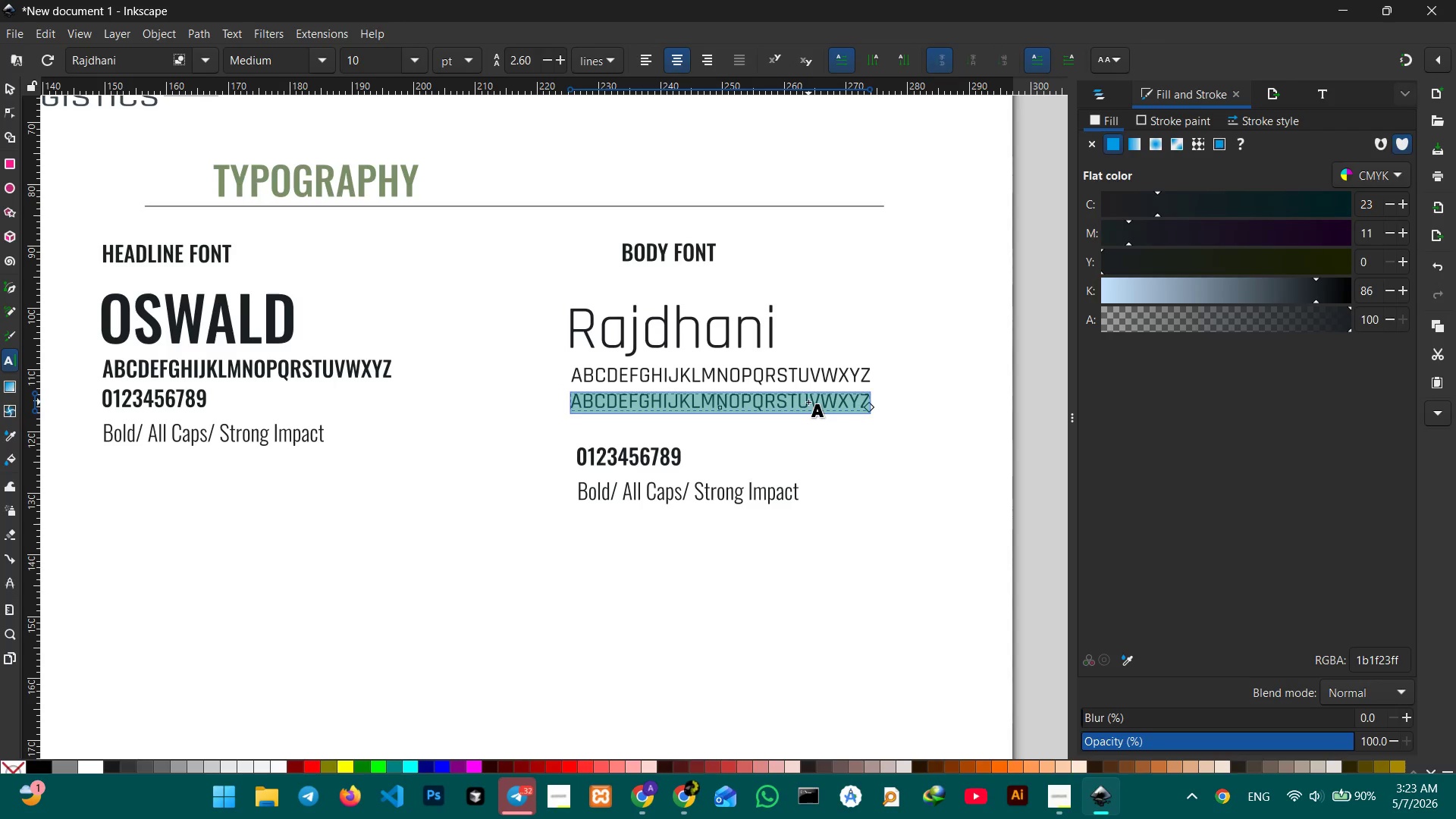 
type(abcdefghijklmnopqrstuvwxyz)
 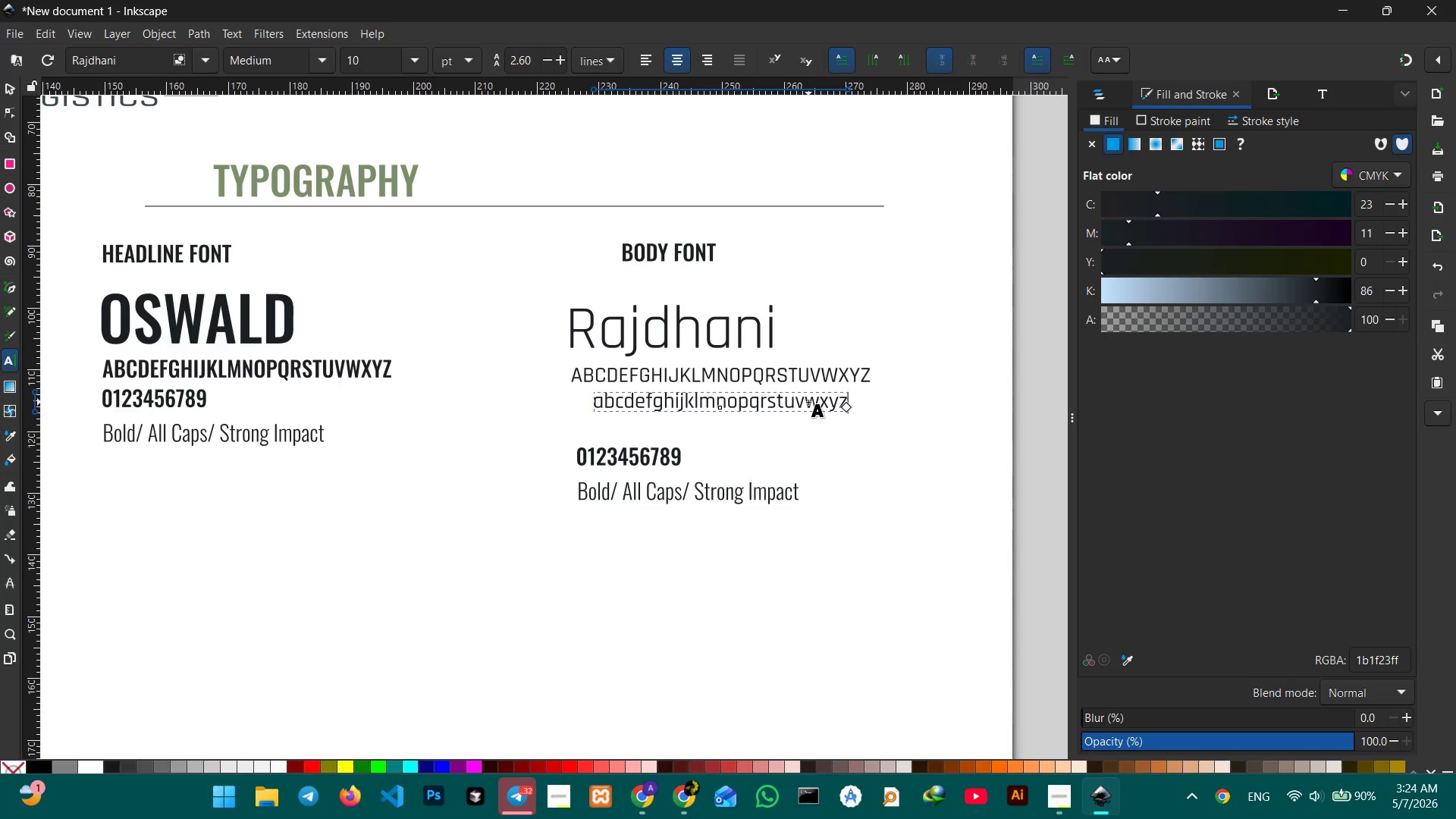 
wait(12.22)
 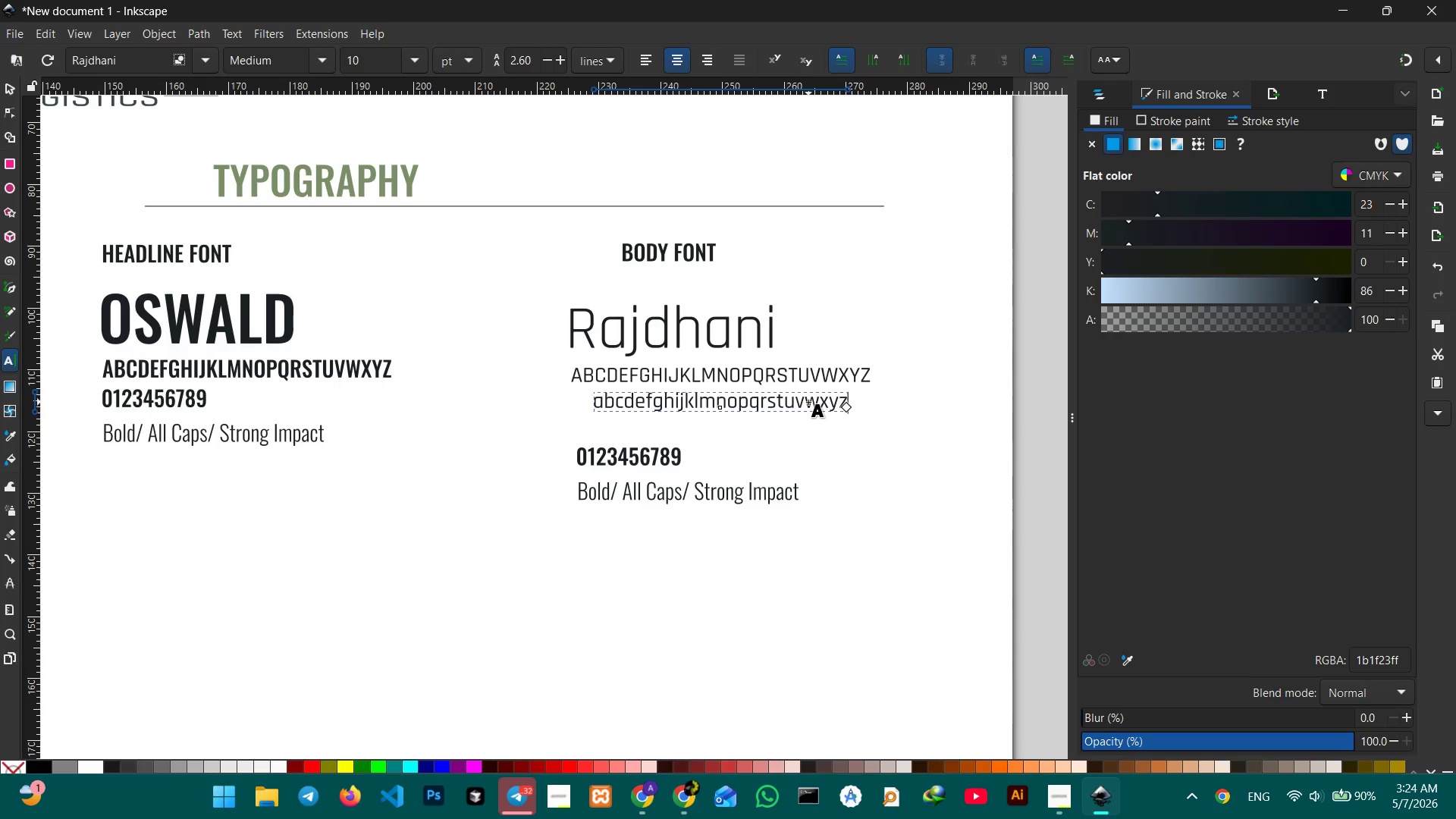 
left_click([11, 89])
 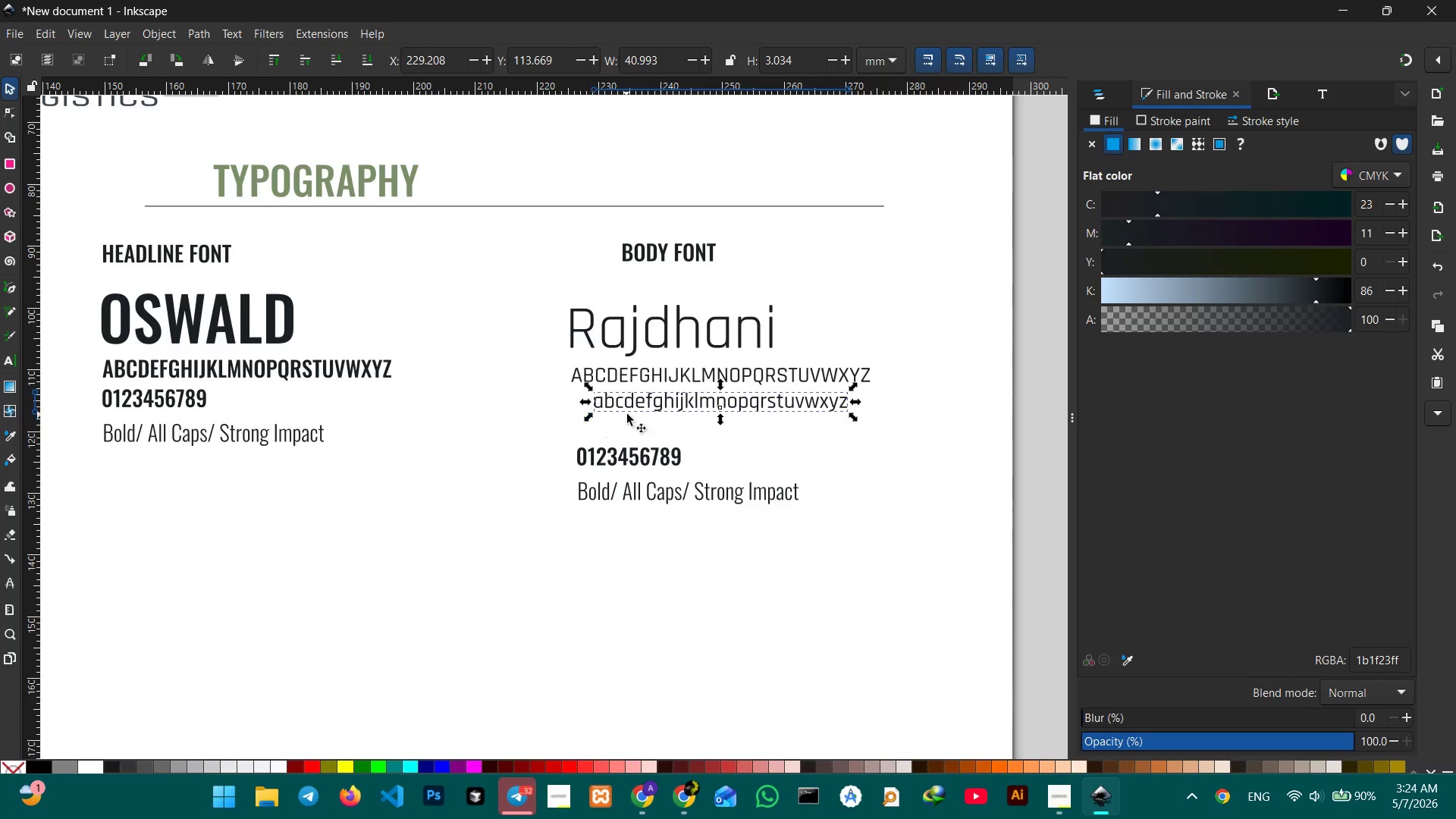 
left_click_drag(start_coordinate=[632, 401], to_coordinate=[604, 402])
 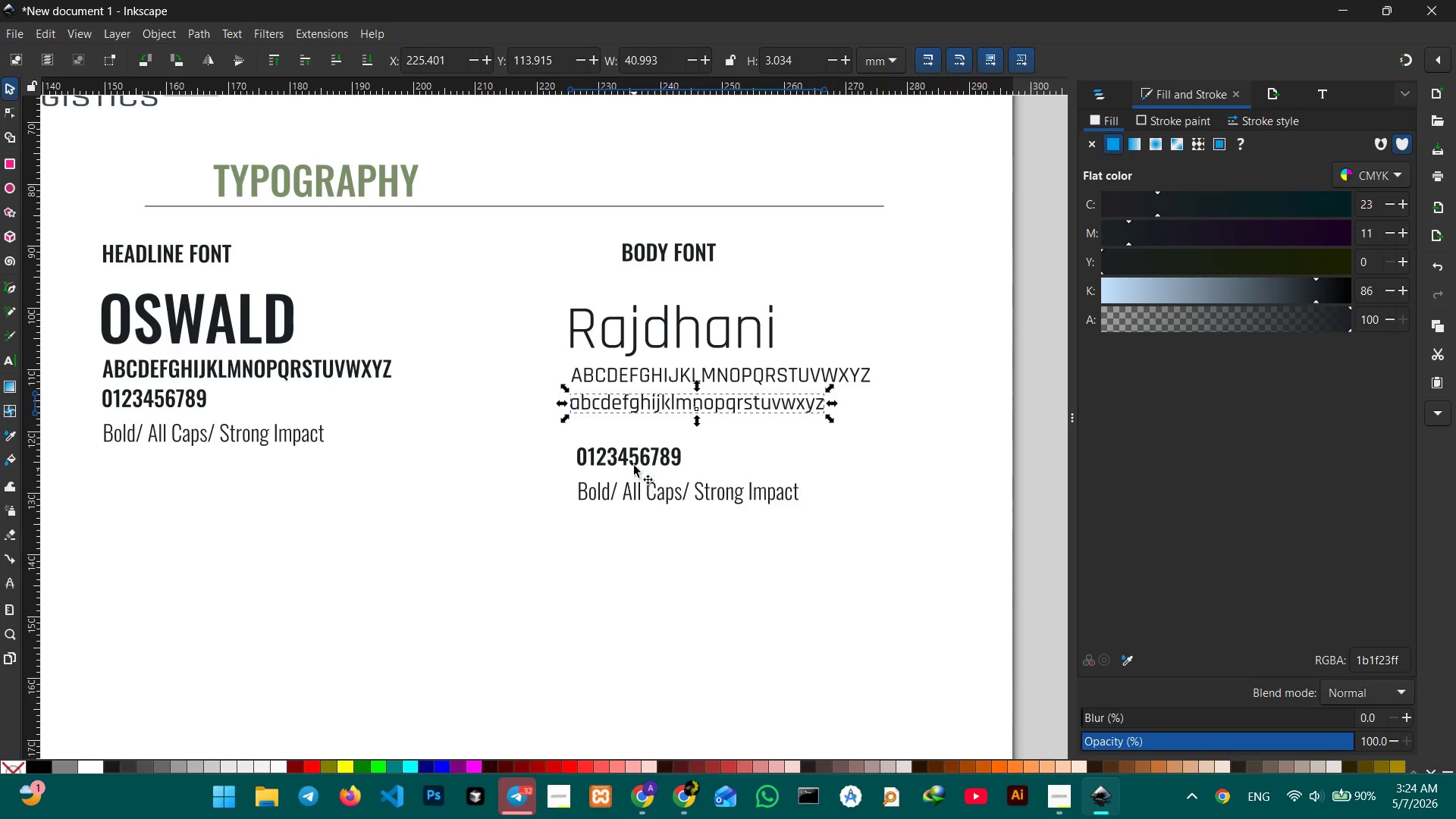 
left_click([634, 462])
 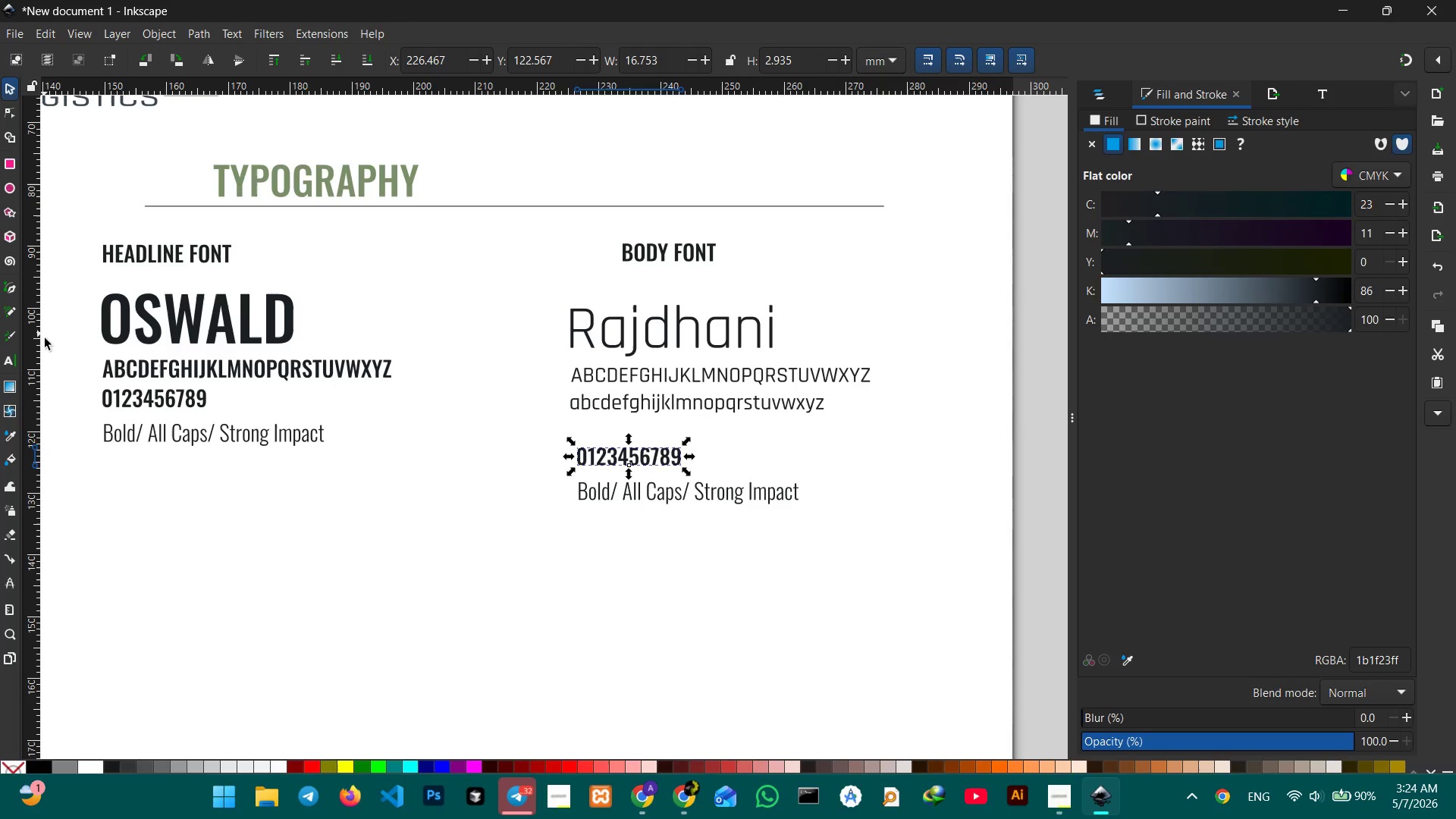 
left_click([11, 364])
 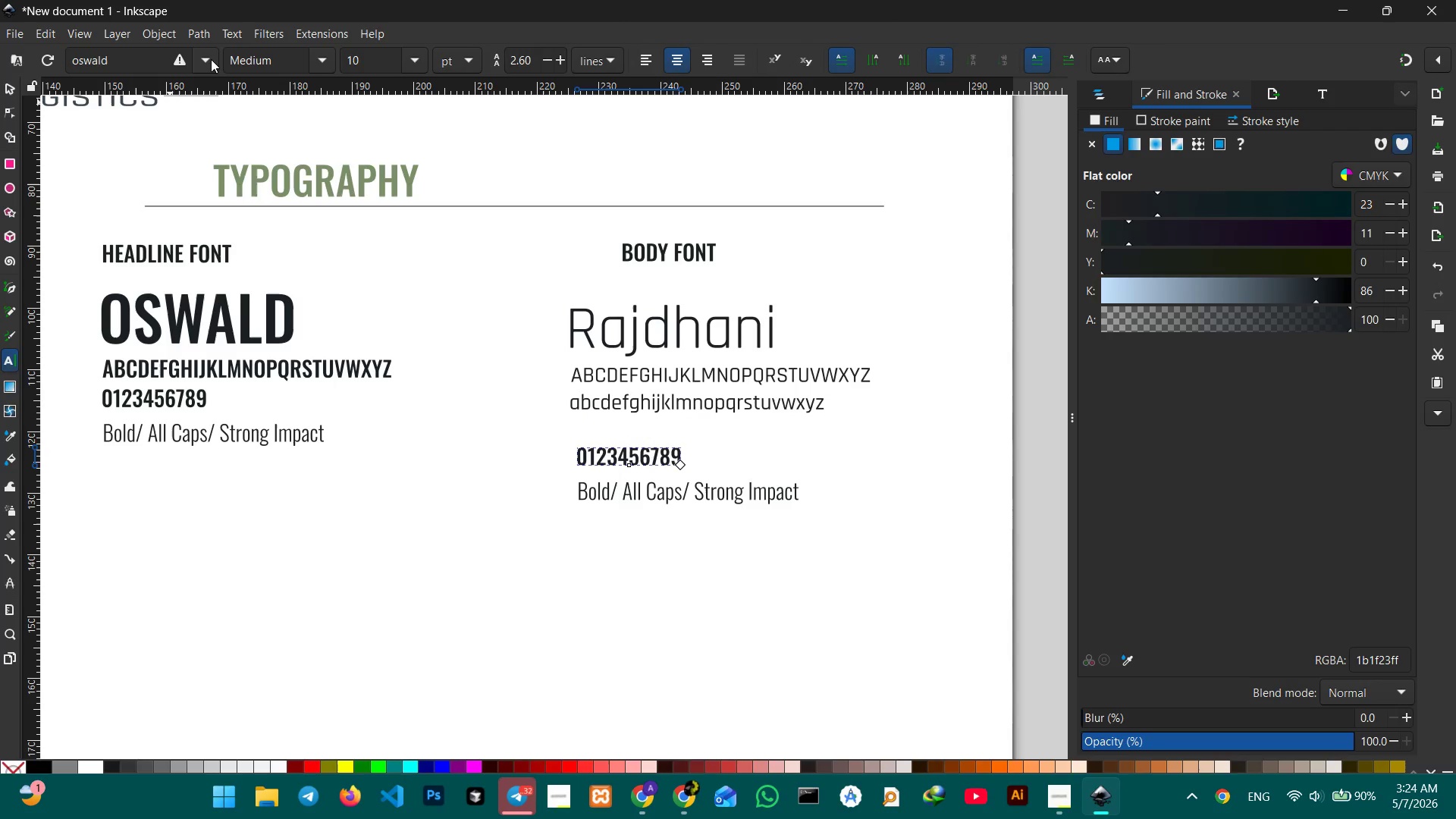 
left_click([209, 59])
 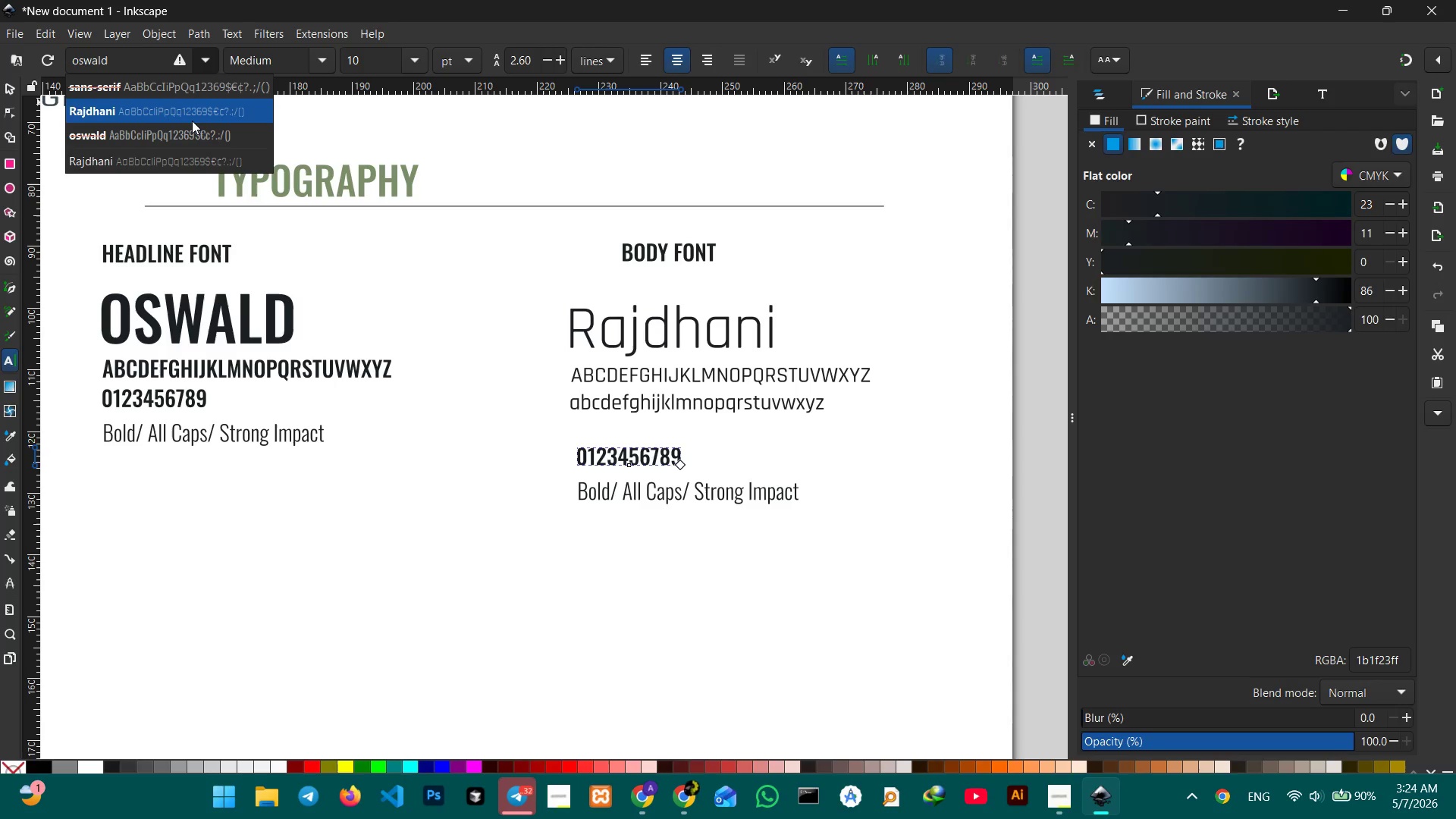 
left_click([192, 121])
 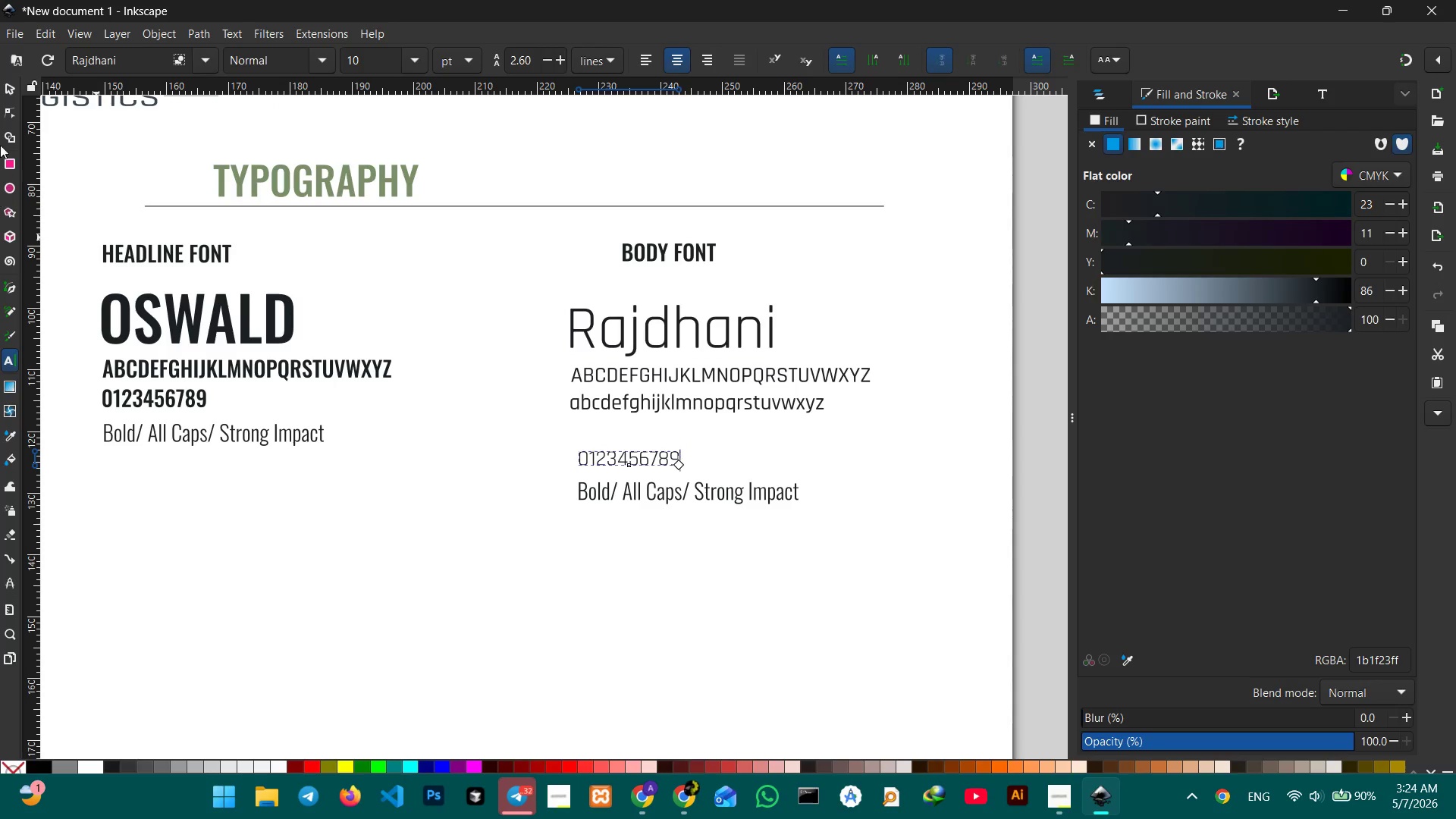 
left_click([4, 89])
 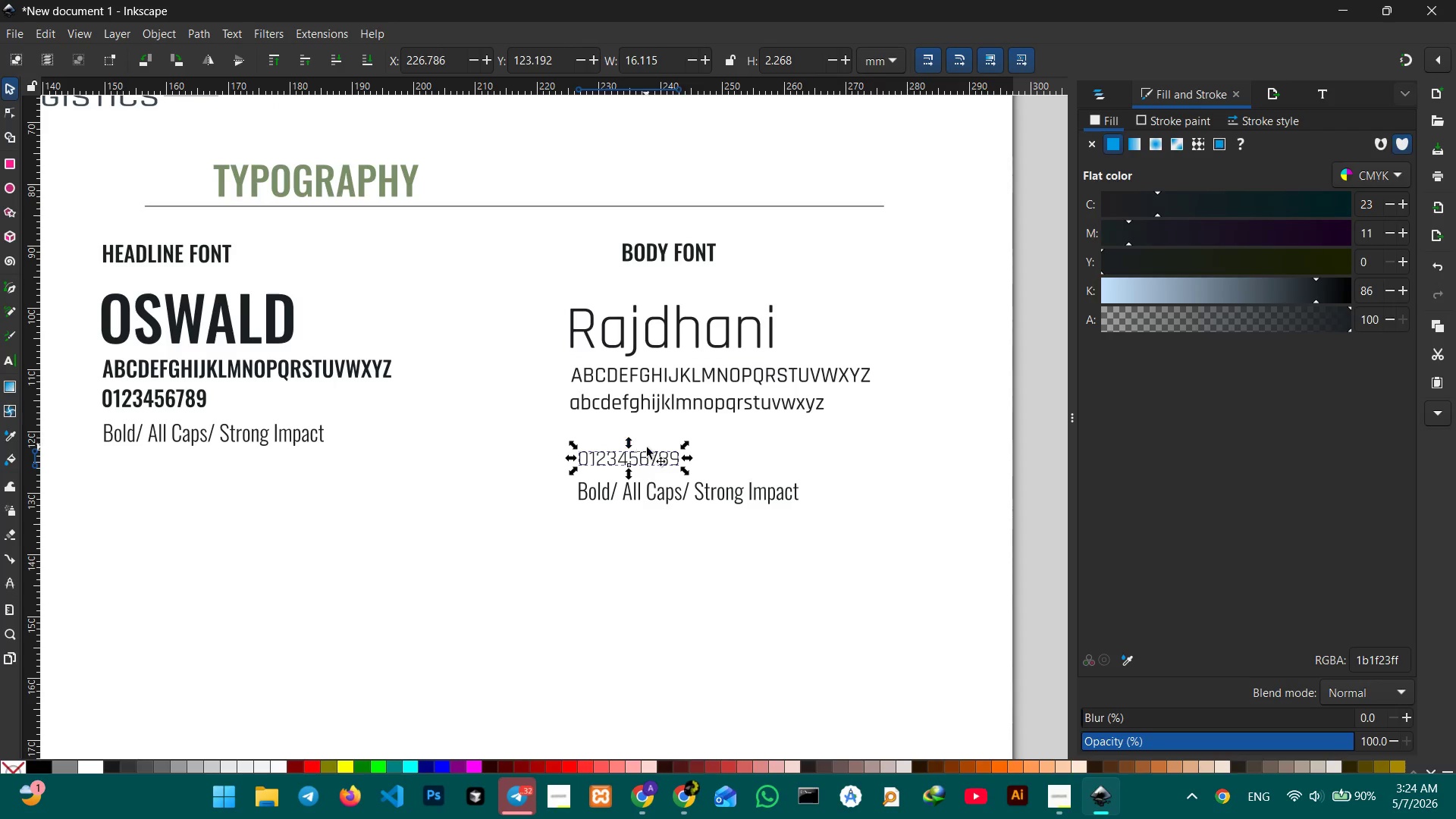 
left_click_drag(start_coordinate=[648, 456], to_coordinate=[642, 425])
 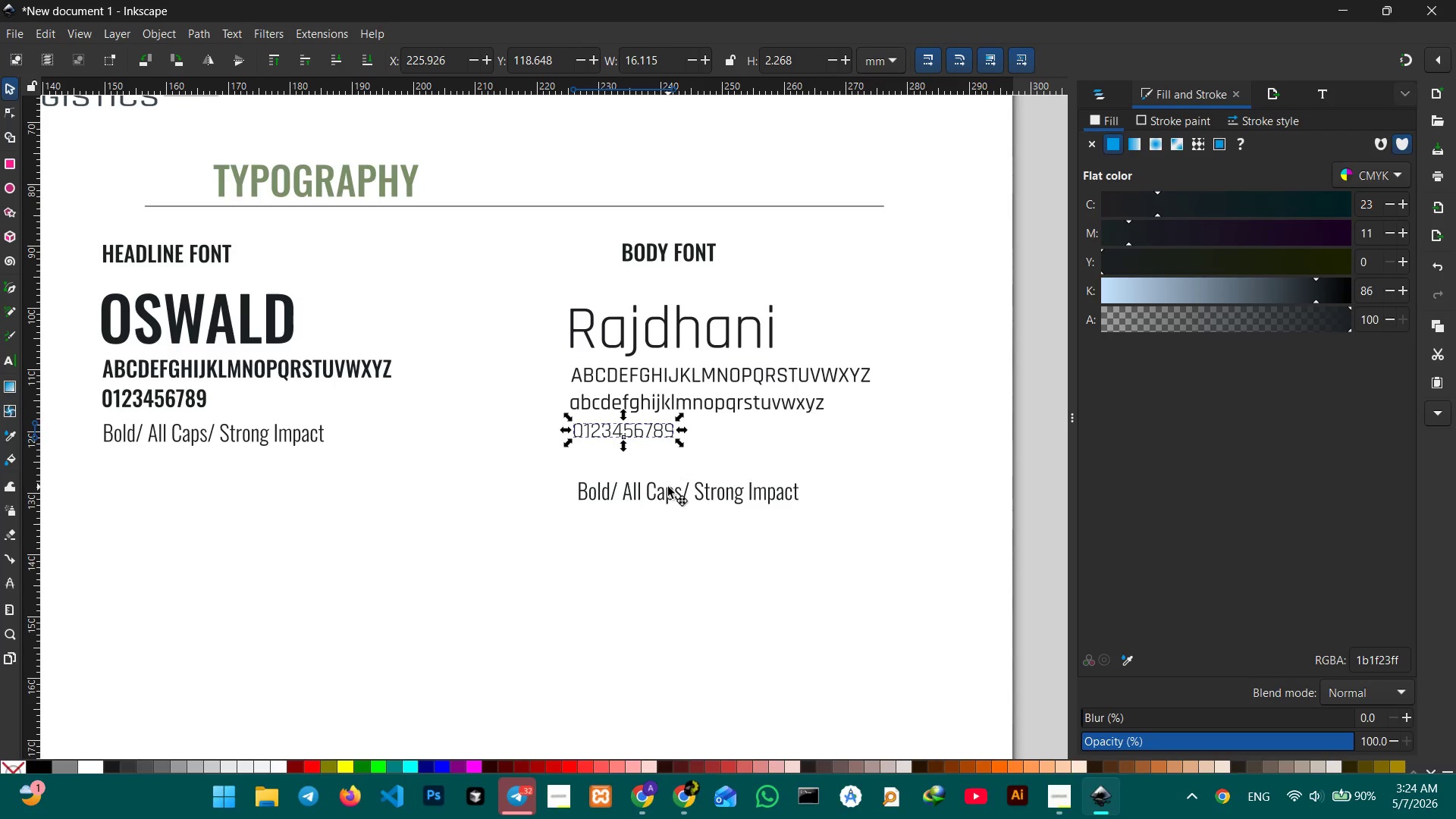 
double_click([668, 487])
 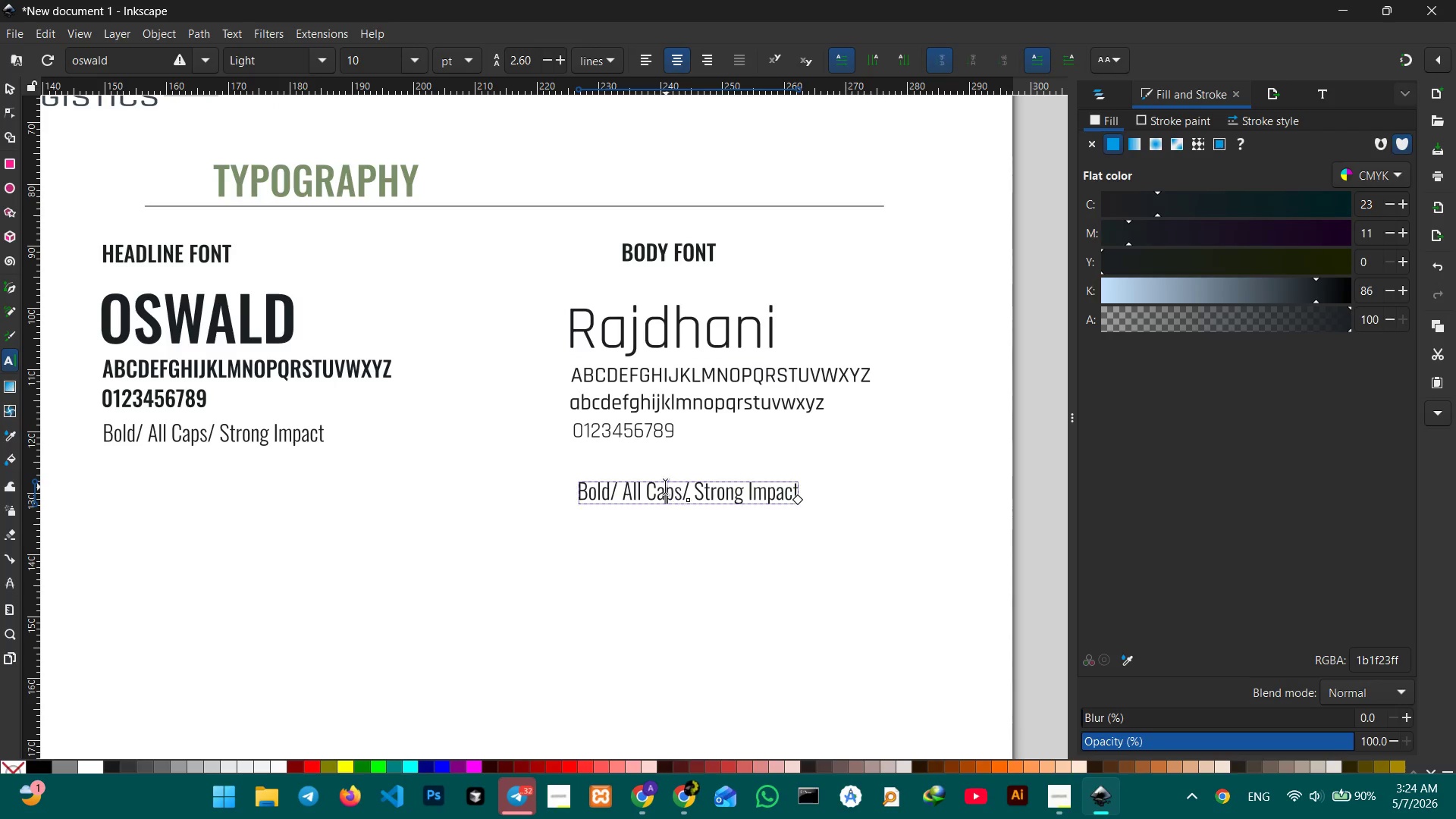 
triple_click([665, 487])
 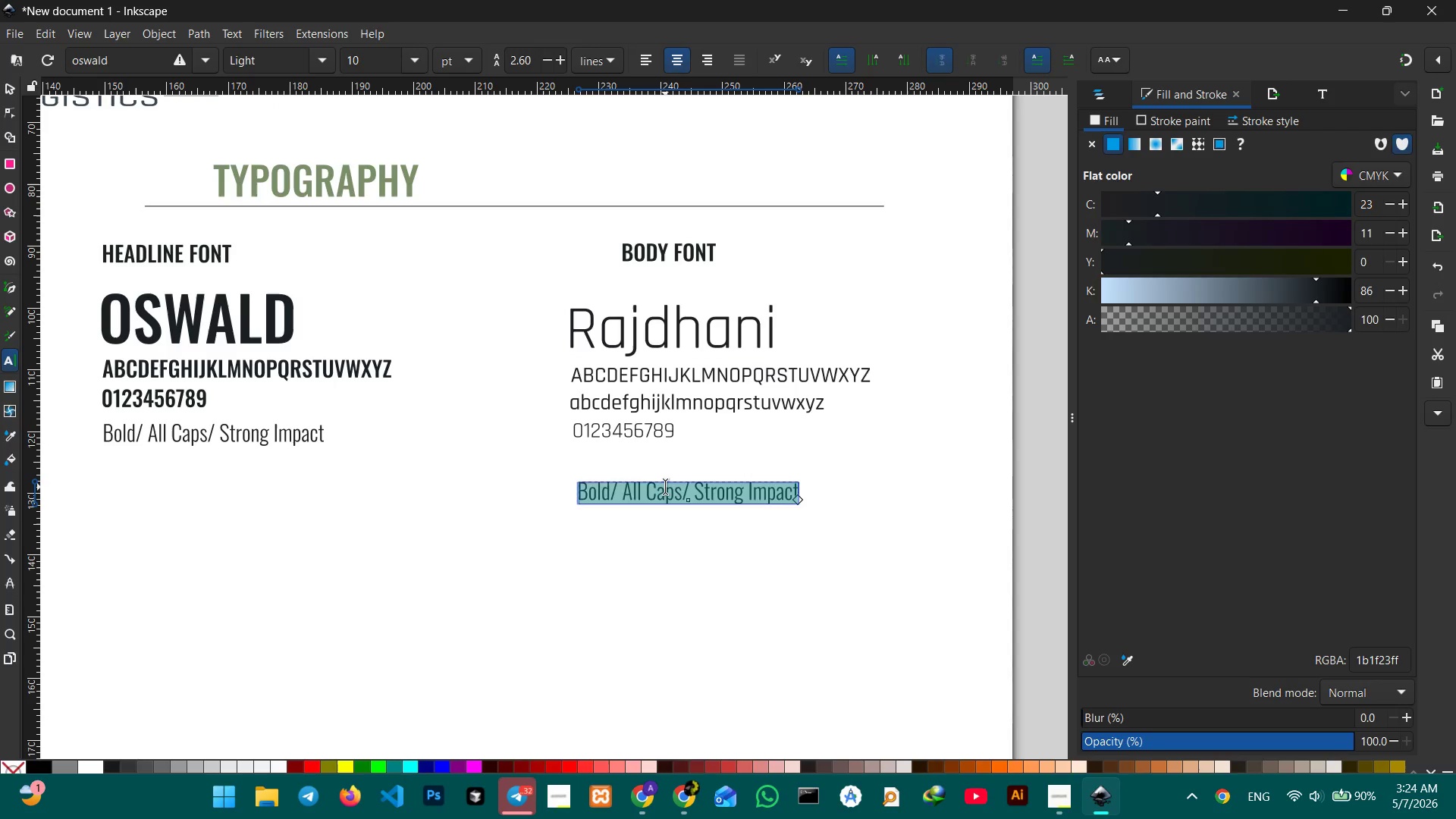 
triple_click([665, 487])
 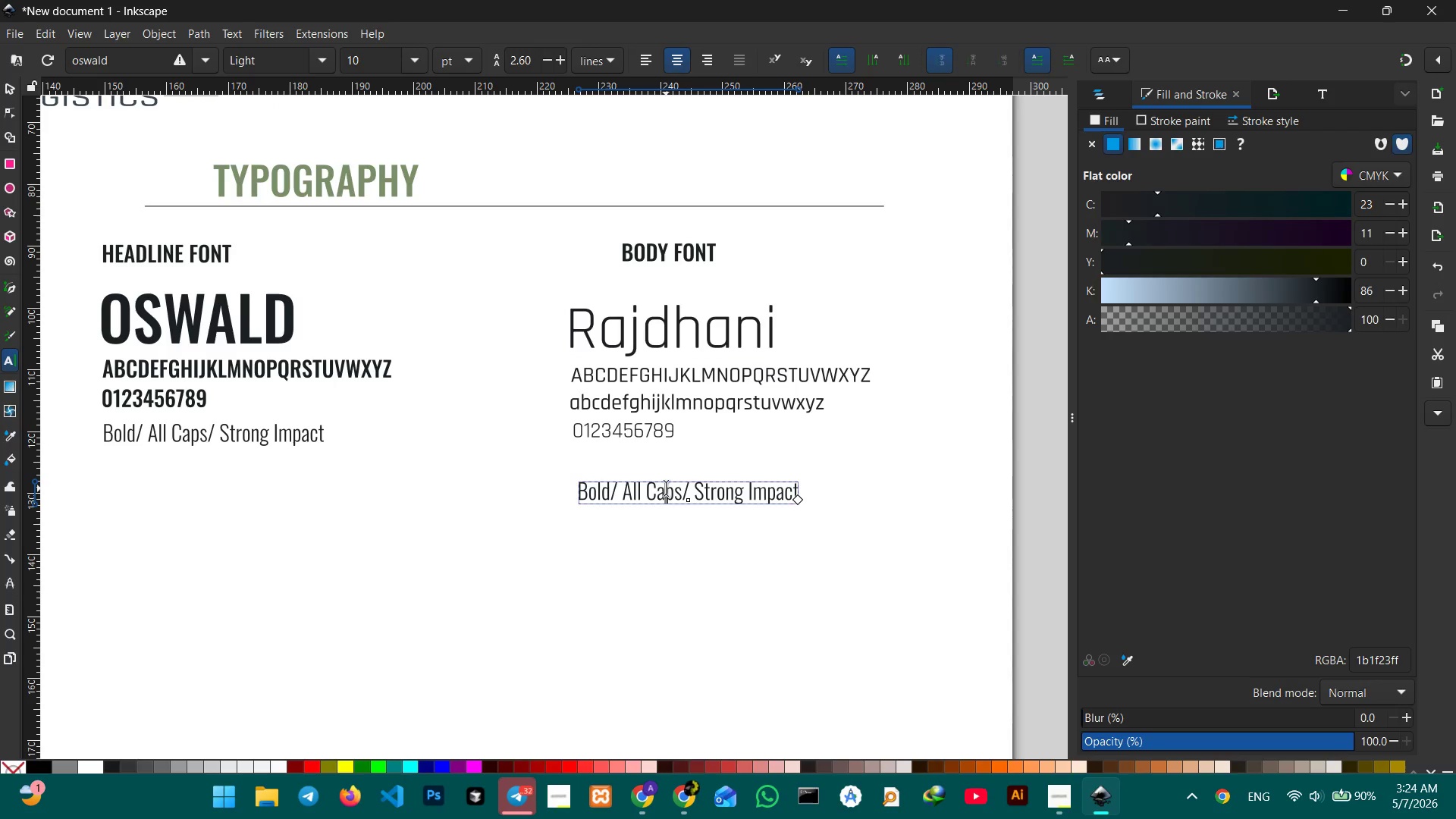 
double_click([666, 488])
 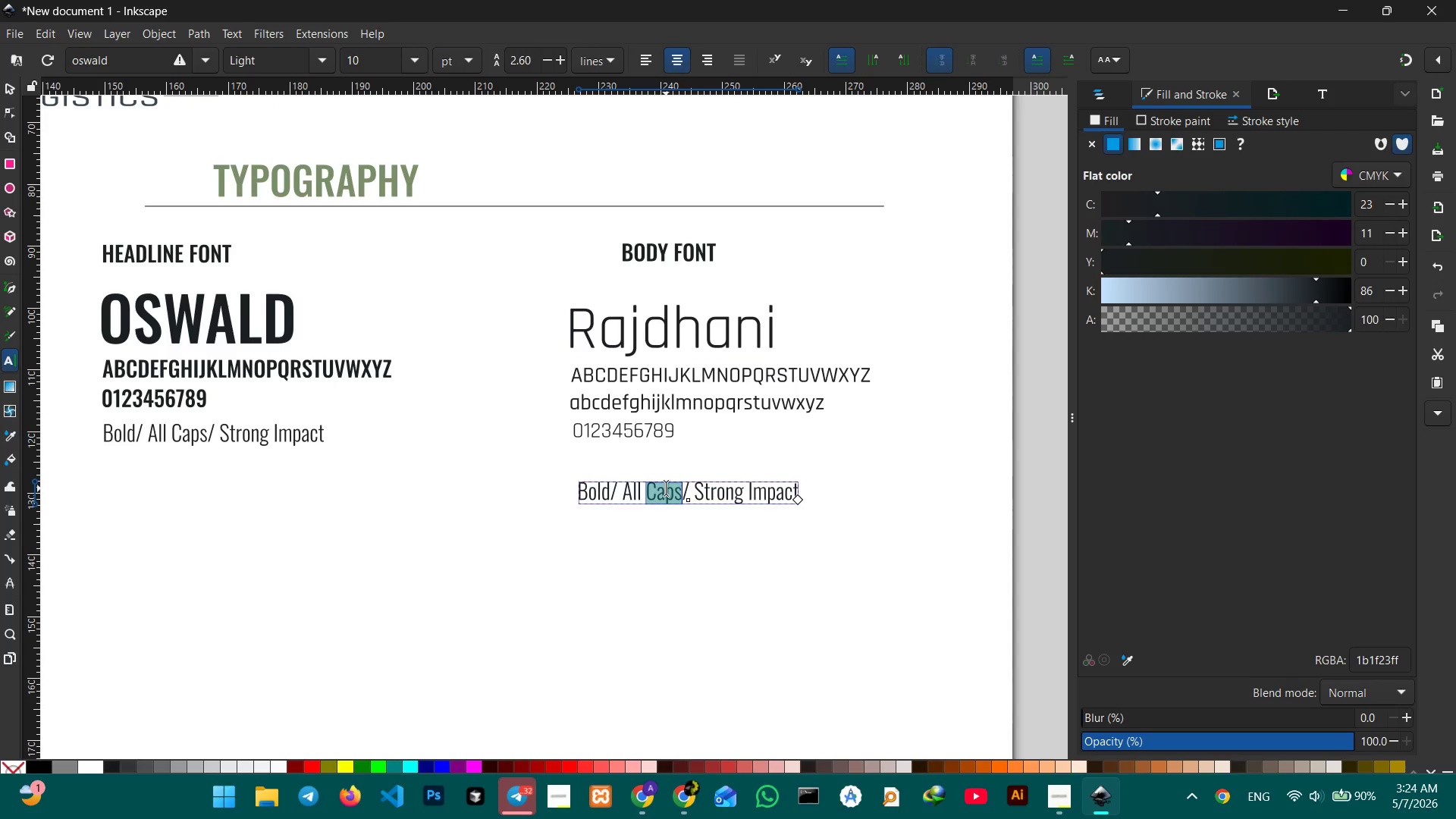 
triple_click([666, 488])
 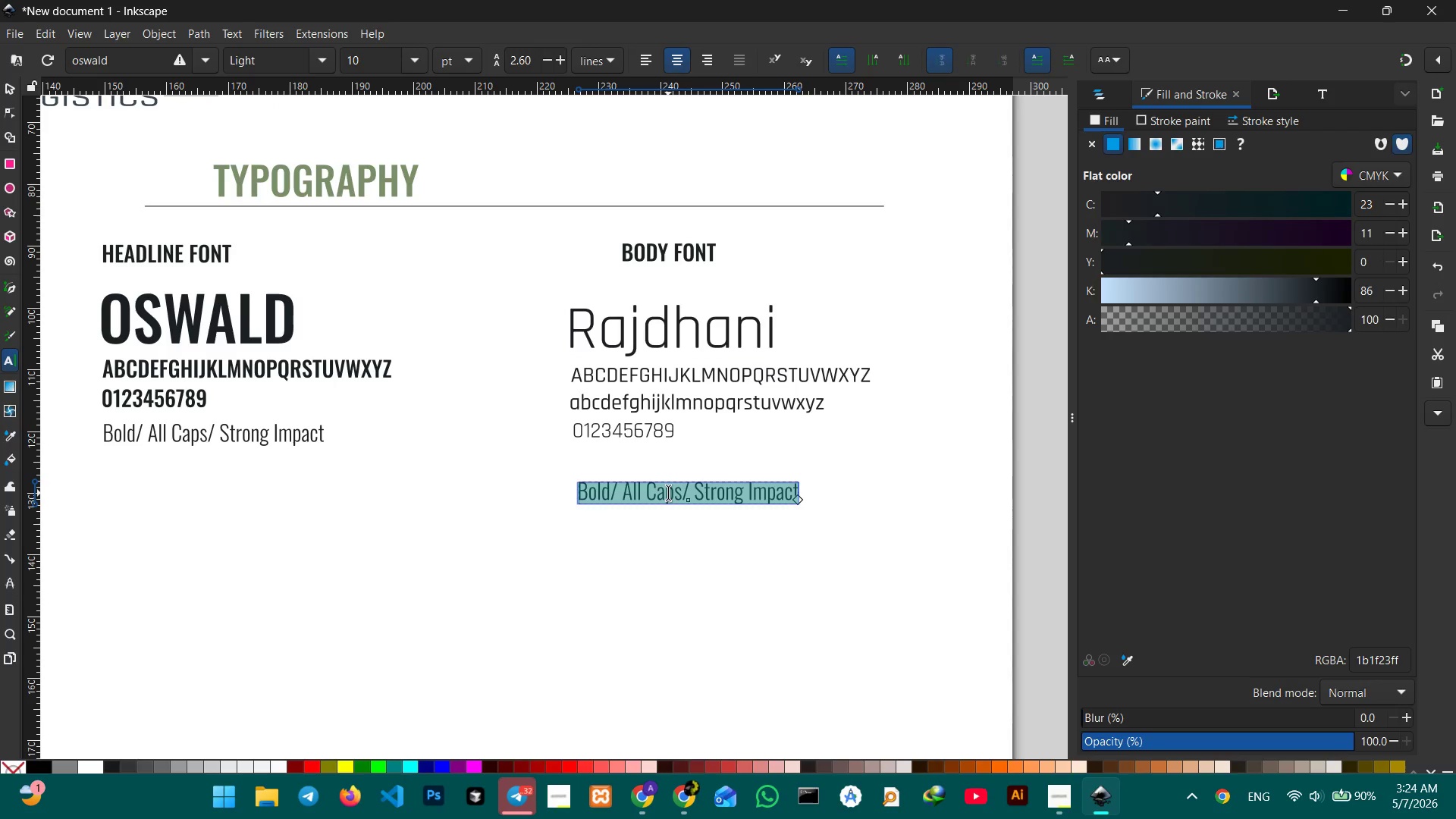 
type(Regular/ Technical/ Highly Legible)
 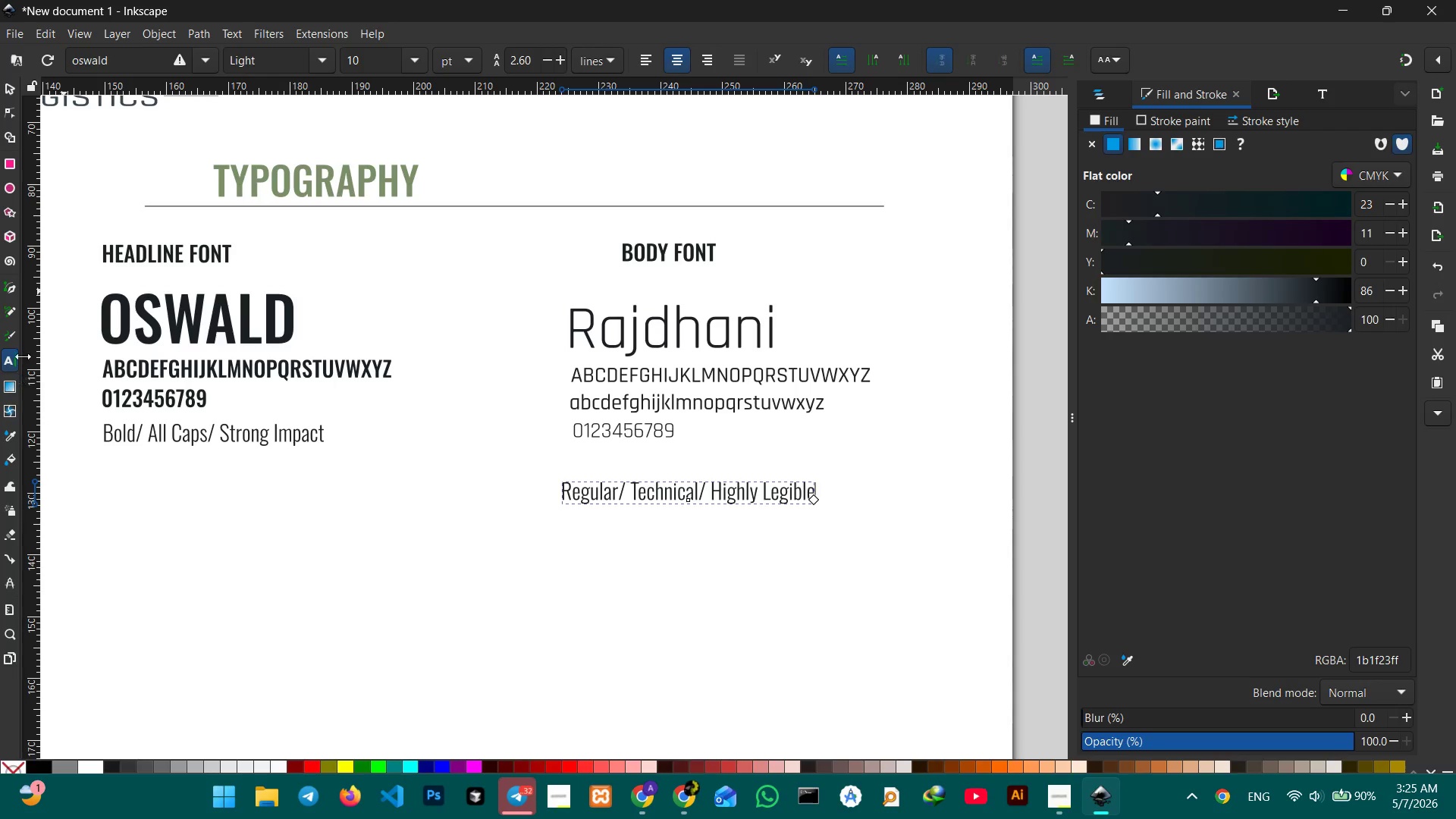 
left_click([210, 50])
 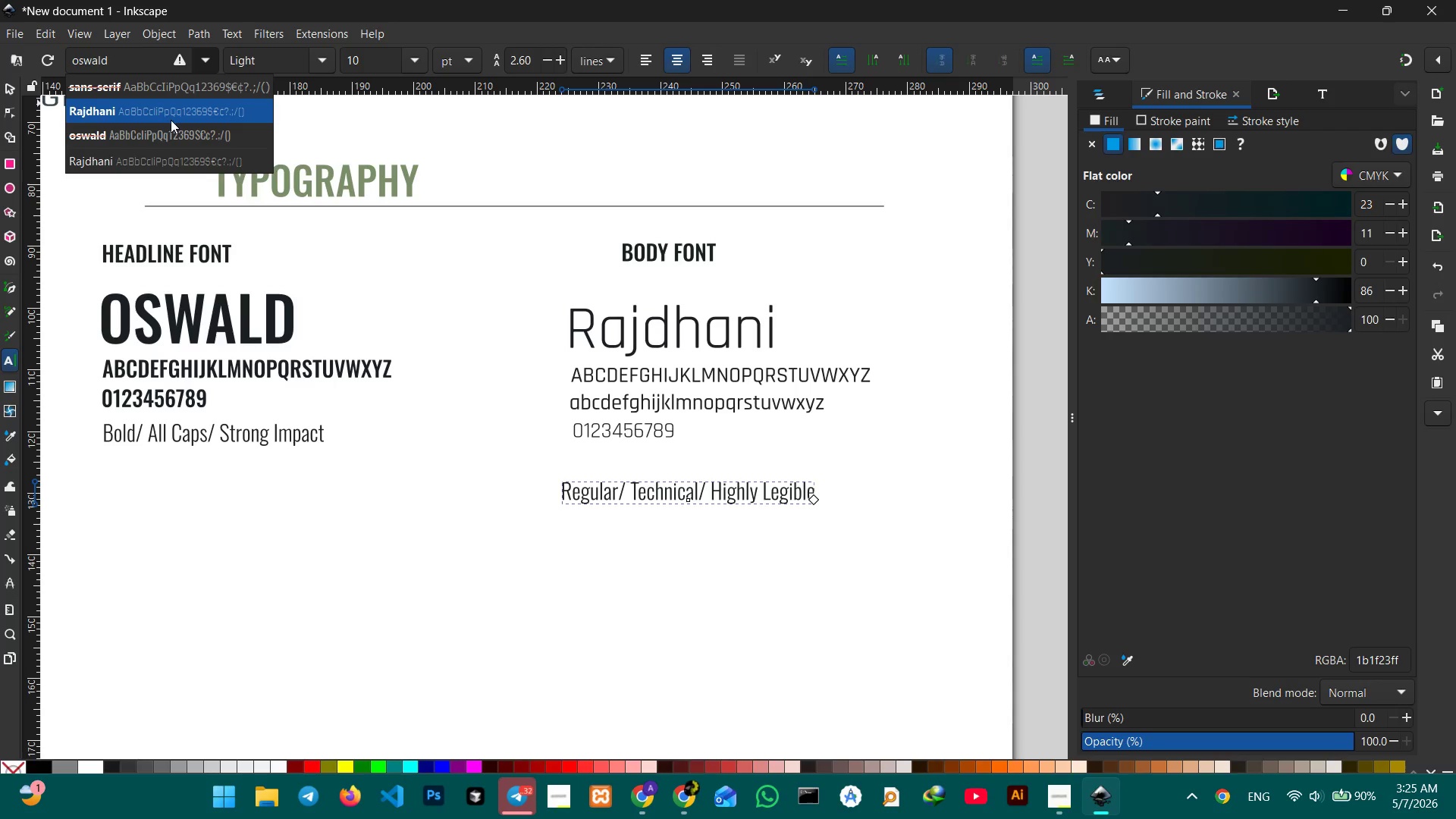 
left_click([173, 117])
 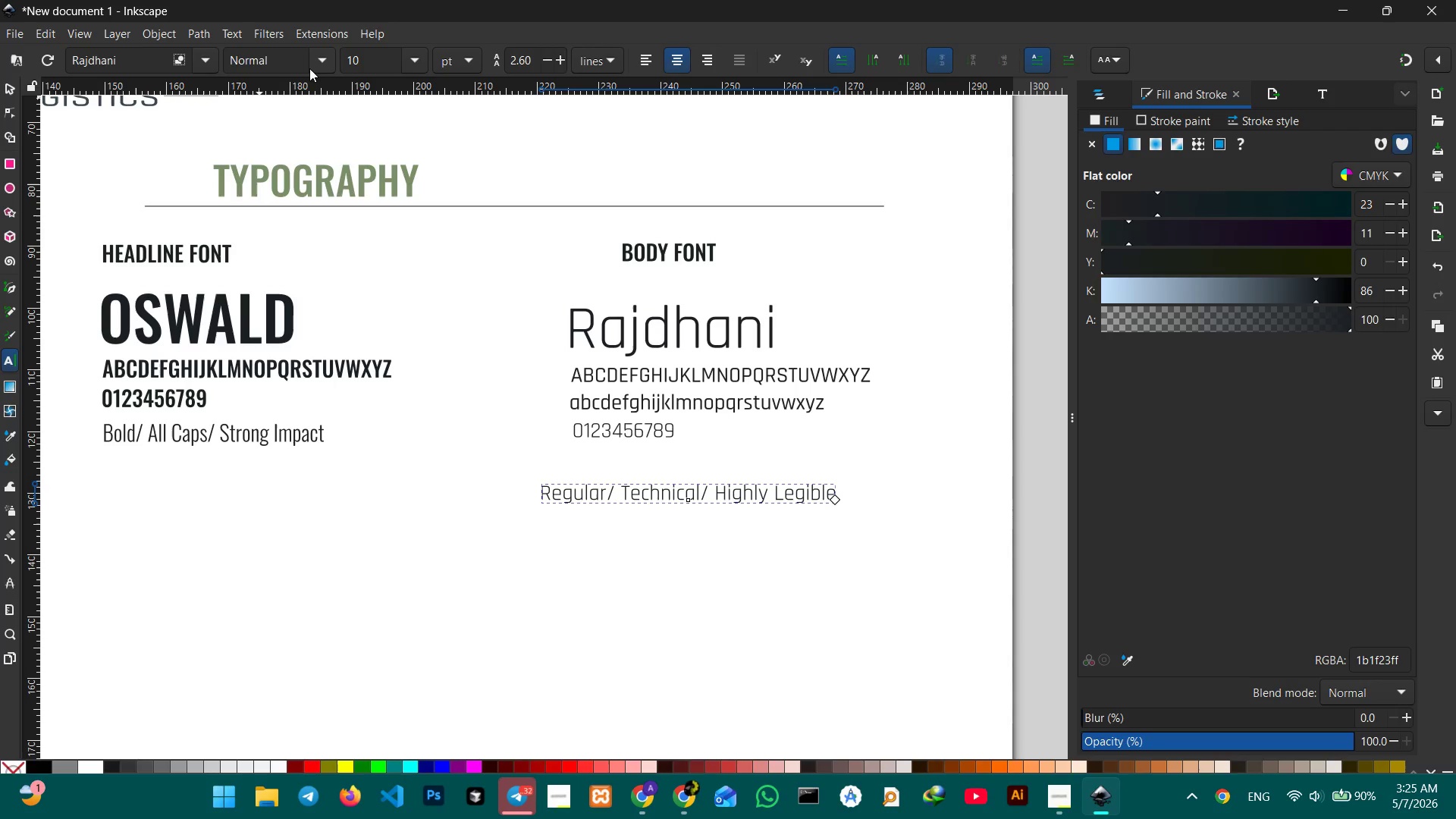 
left_click([314, 68])
 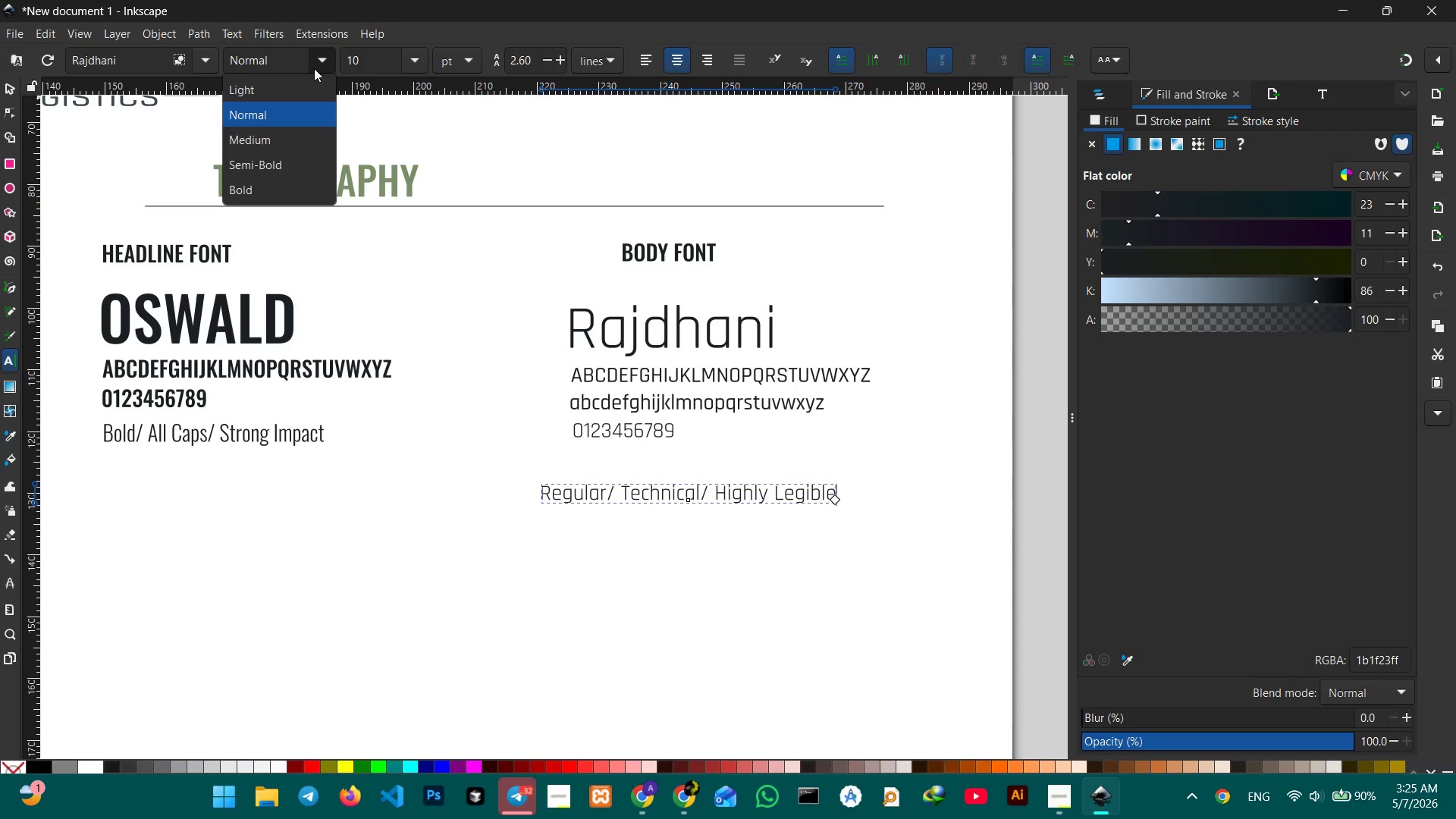 
left_click([314, 68])
 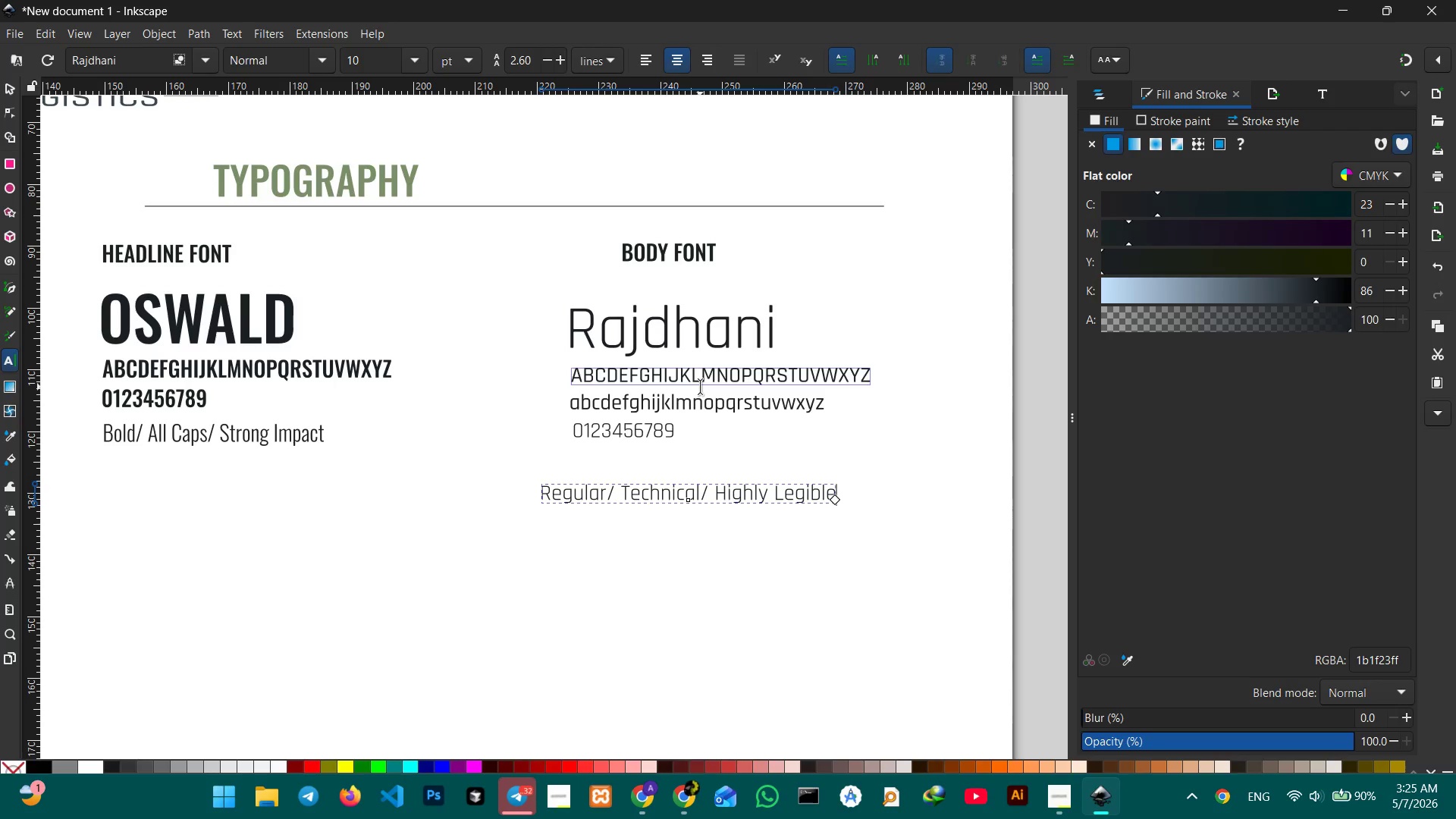 
left_click([701, 406])
 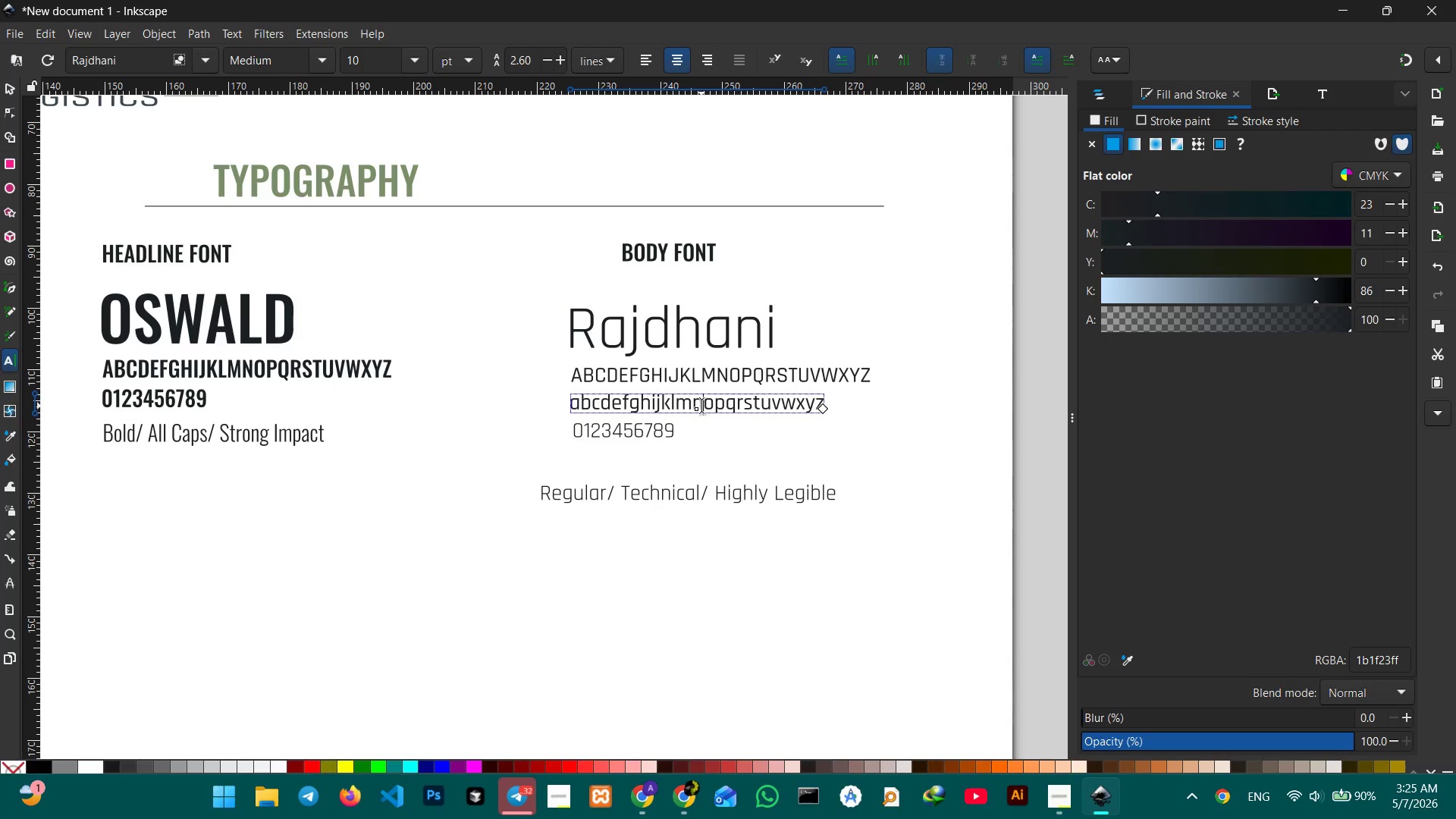 
double_click([701, 406])
 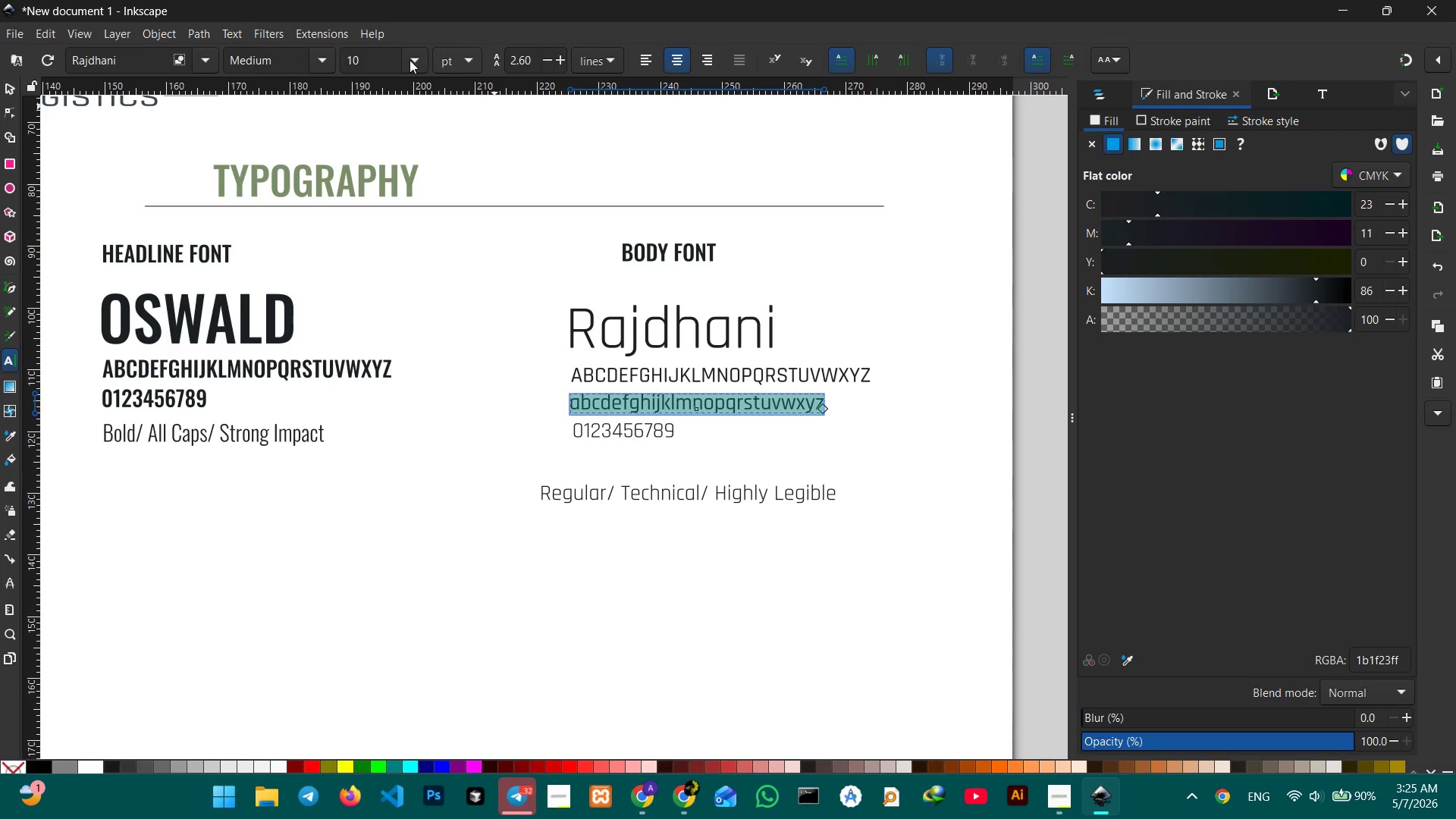 
left_click([315, 61])
 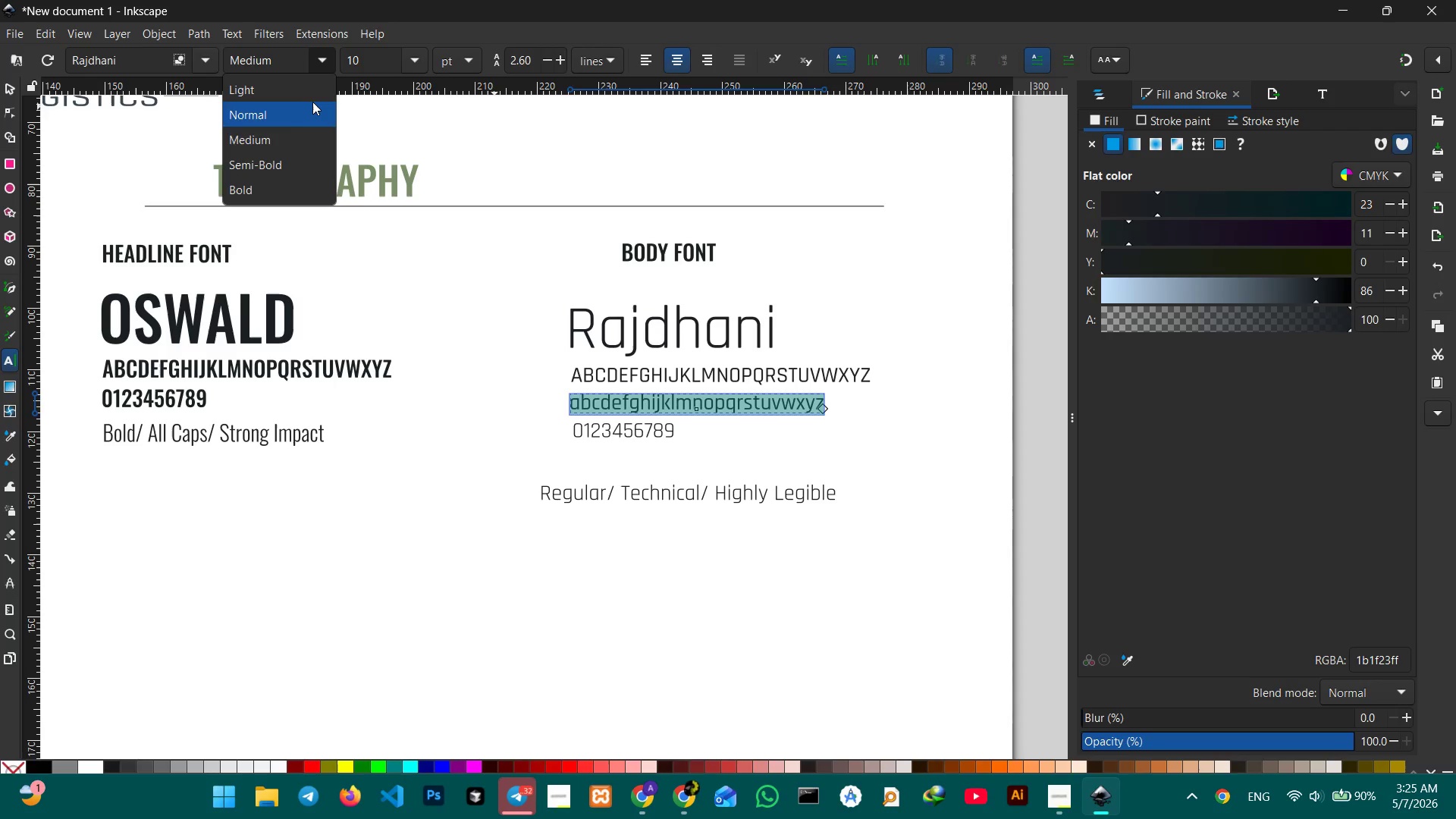 
left_click([312, 105])
 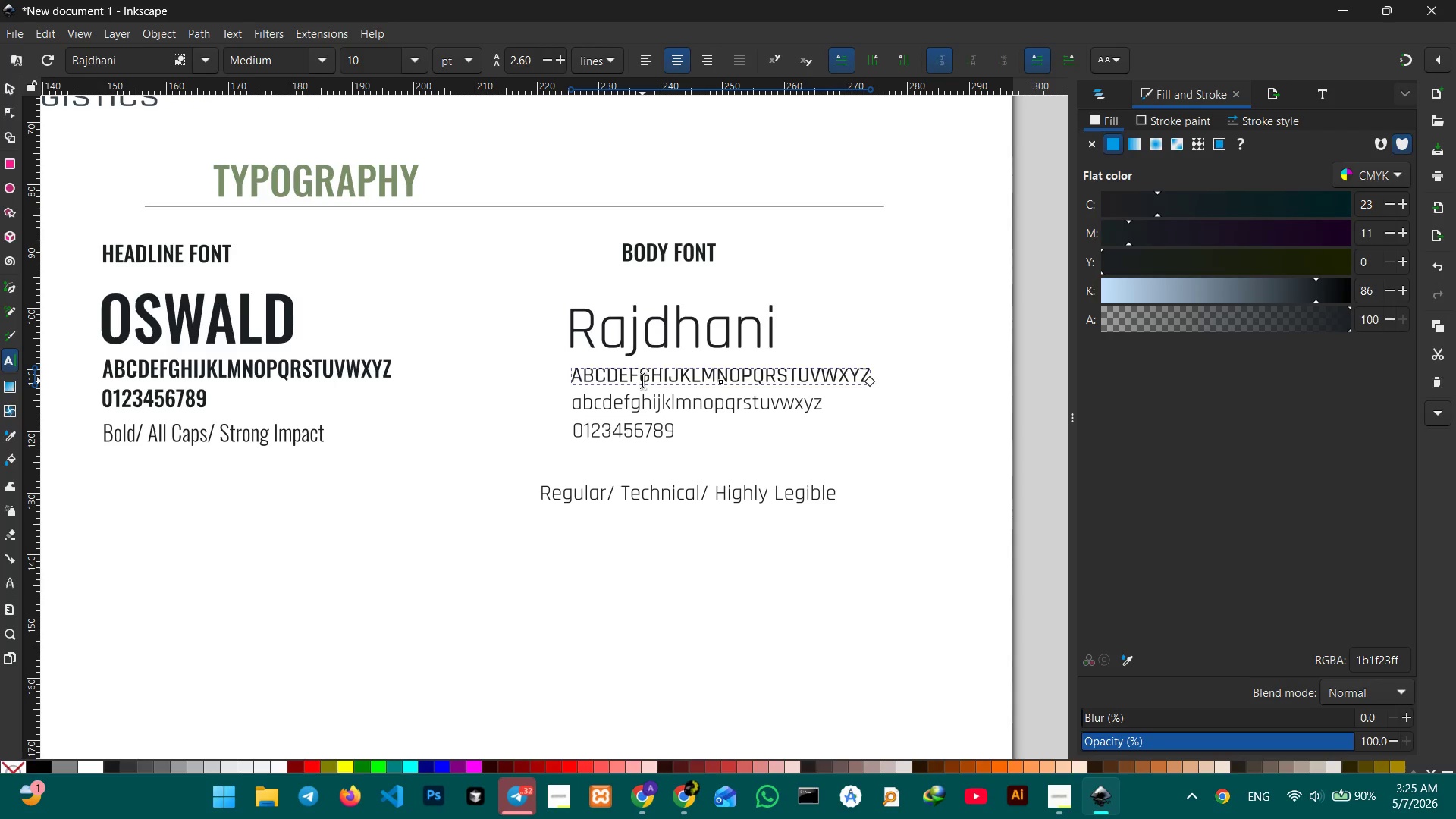 
double_click([642, 381])
 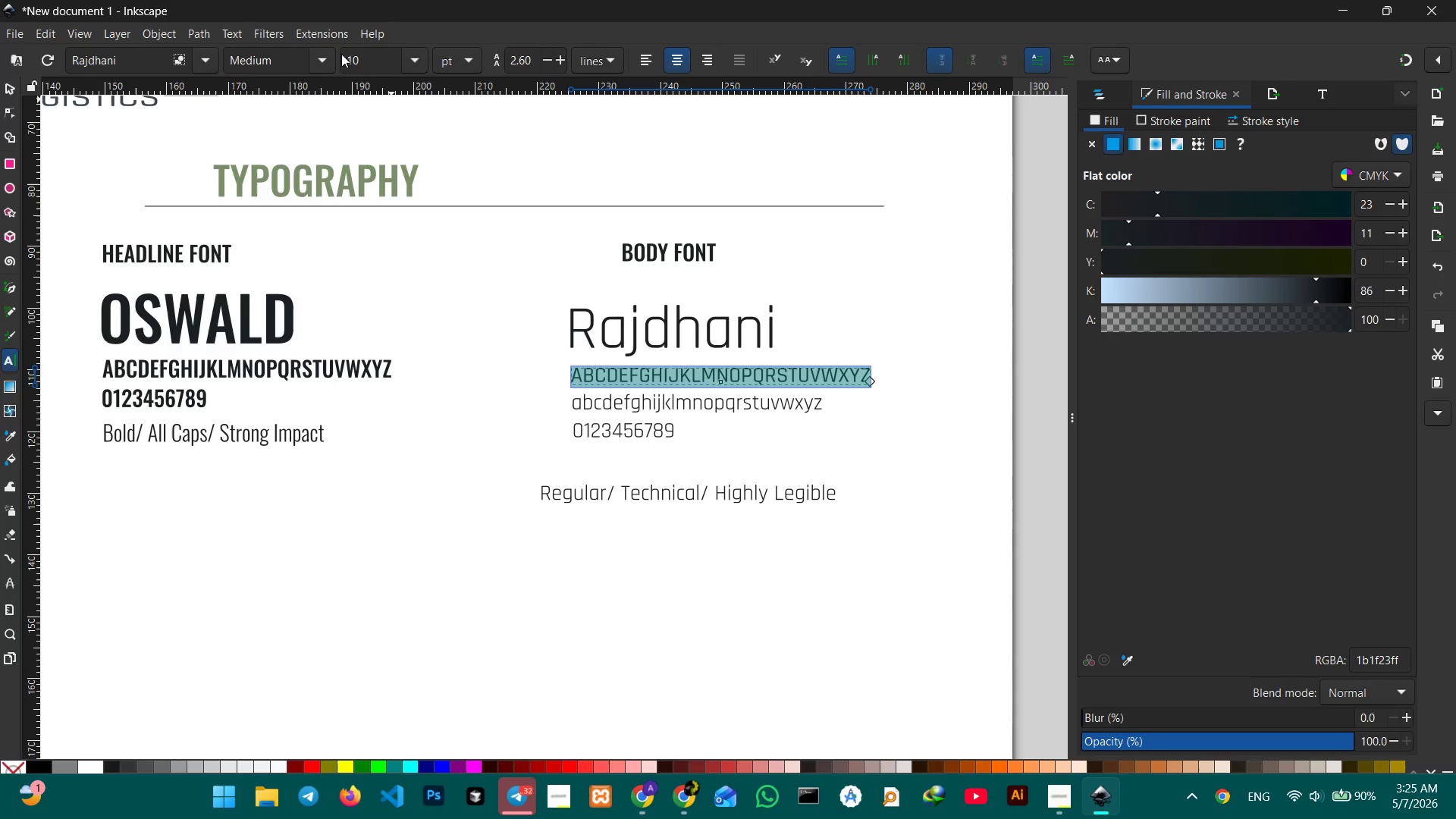 
left_click([325, 58])
 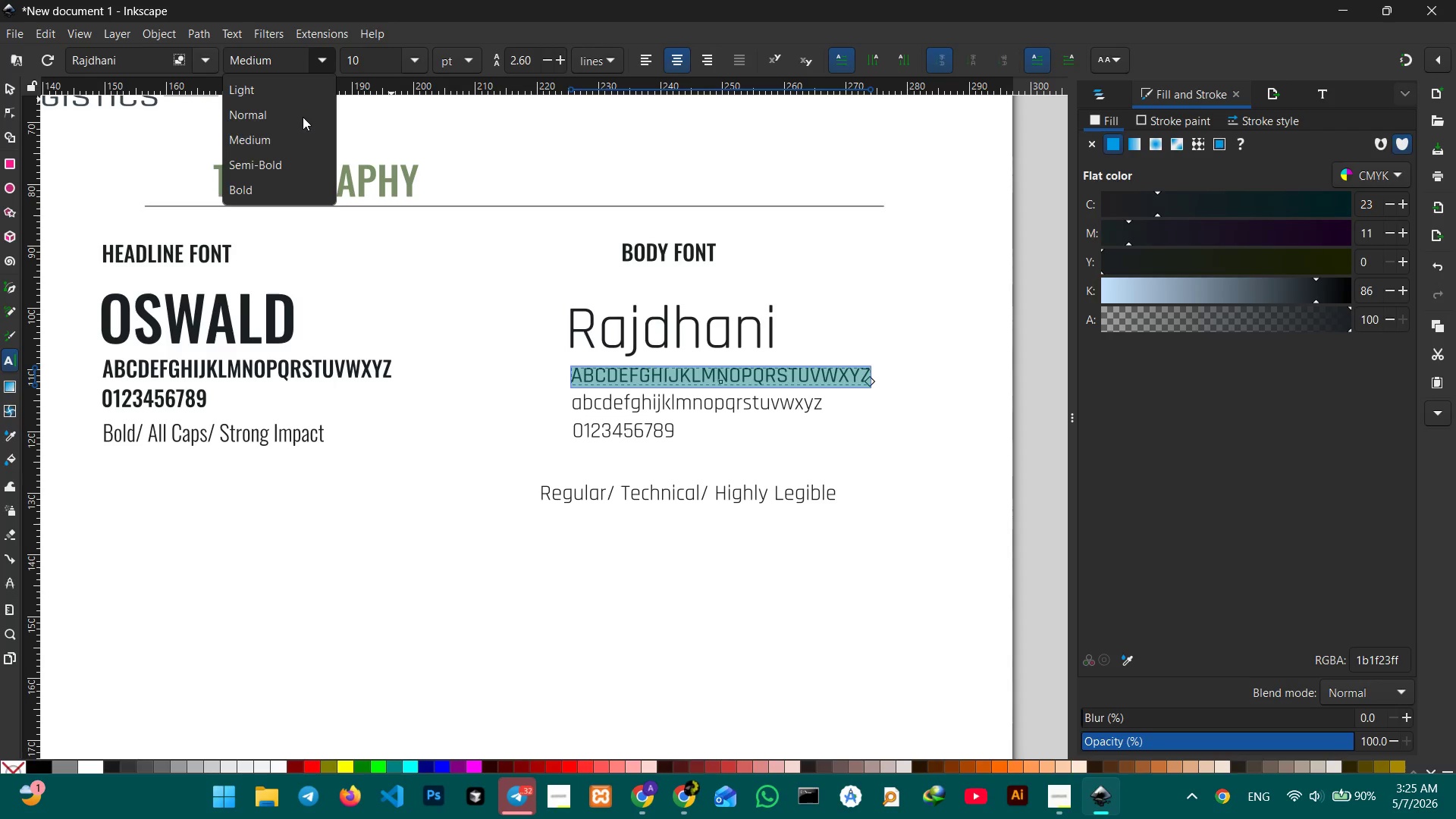 
left_click([303, 117])
 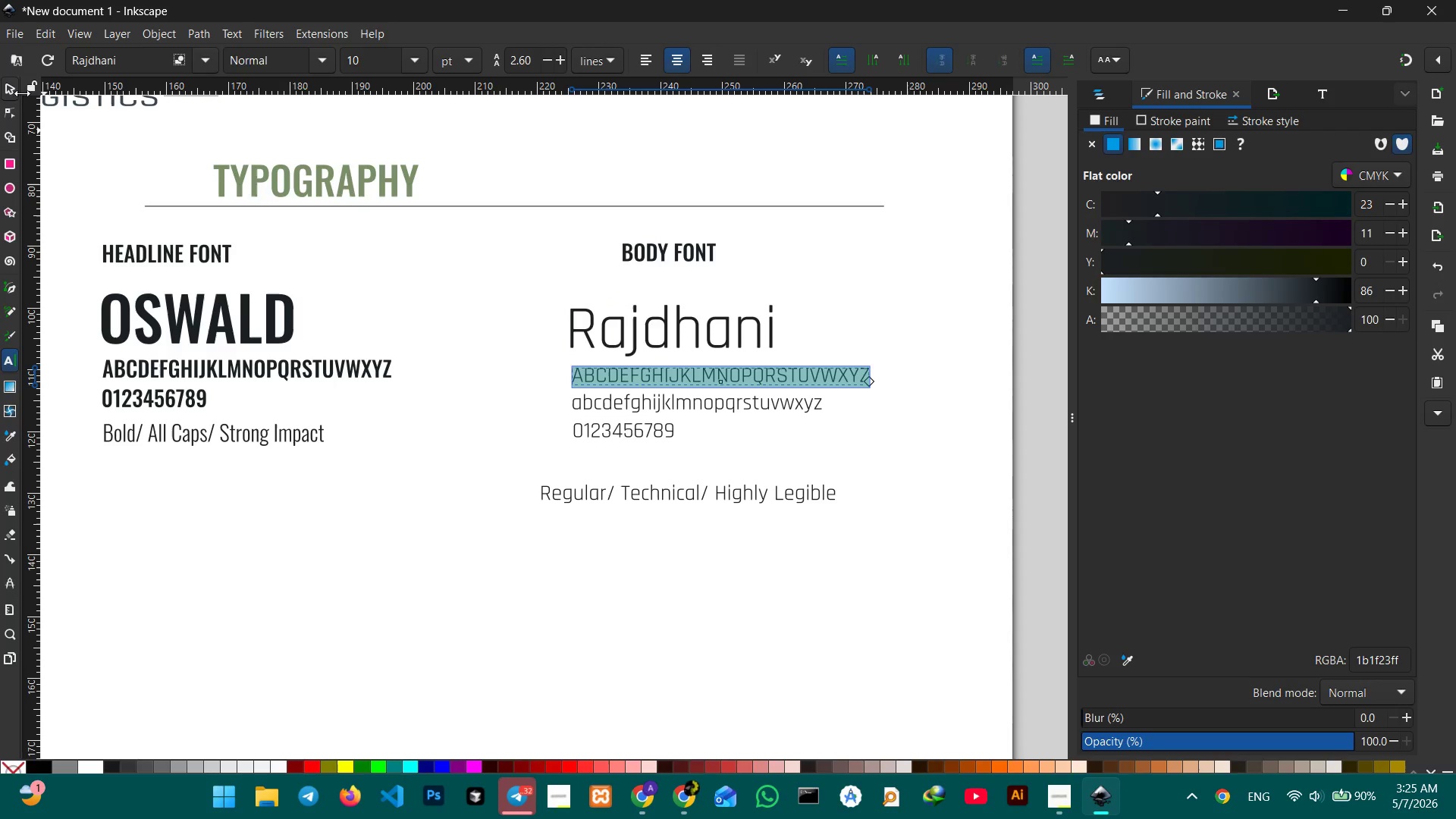 
left_click([728, 315])
 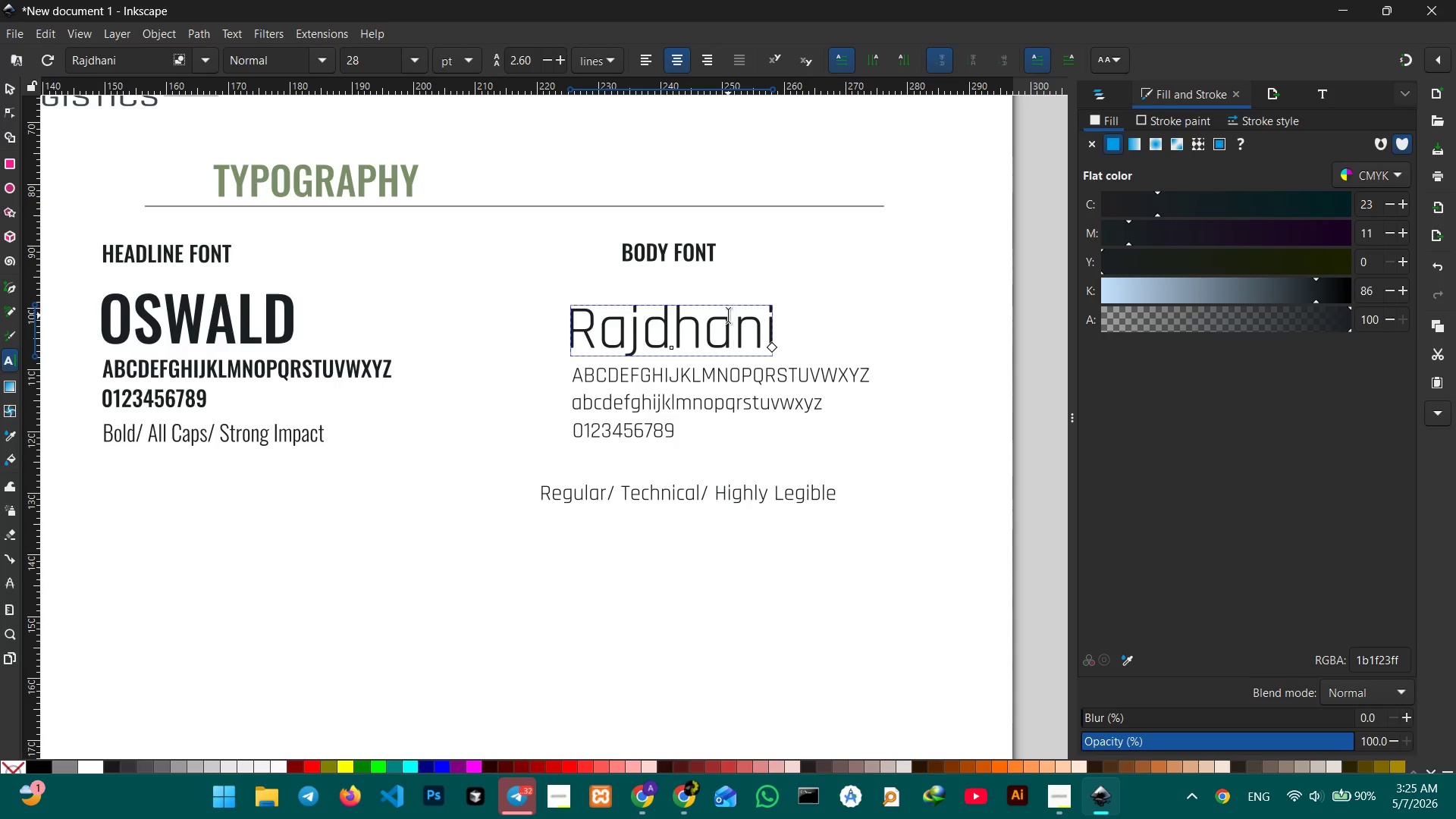 
left_click([728, 315])
 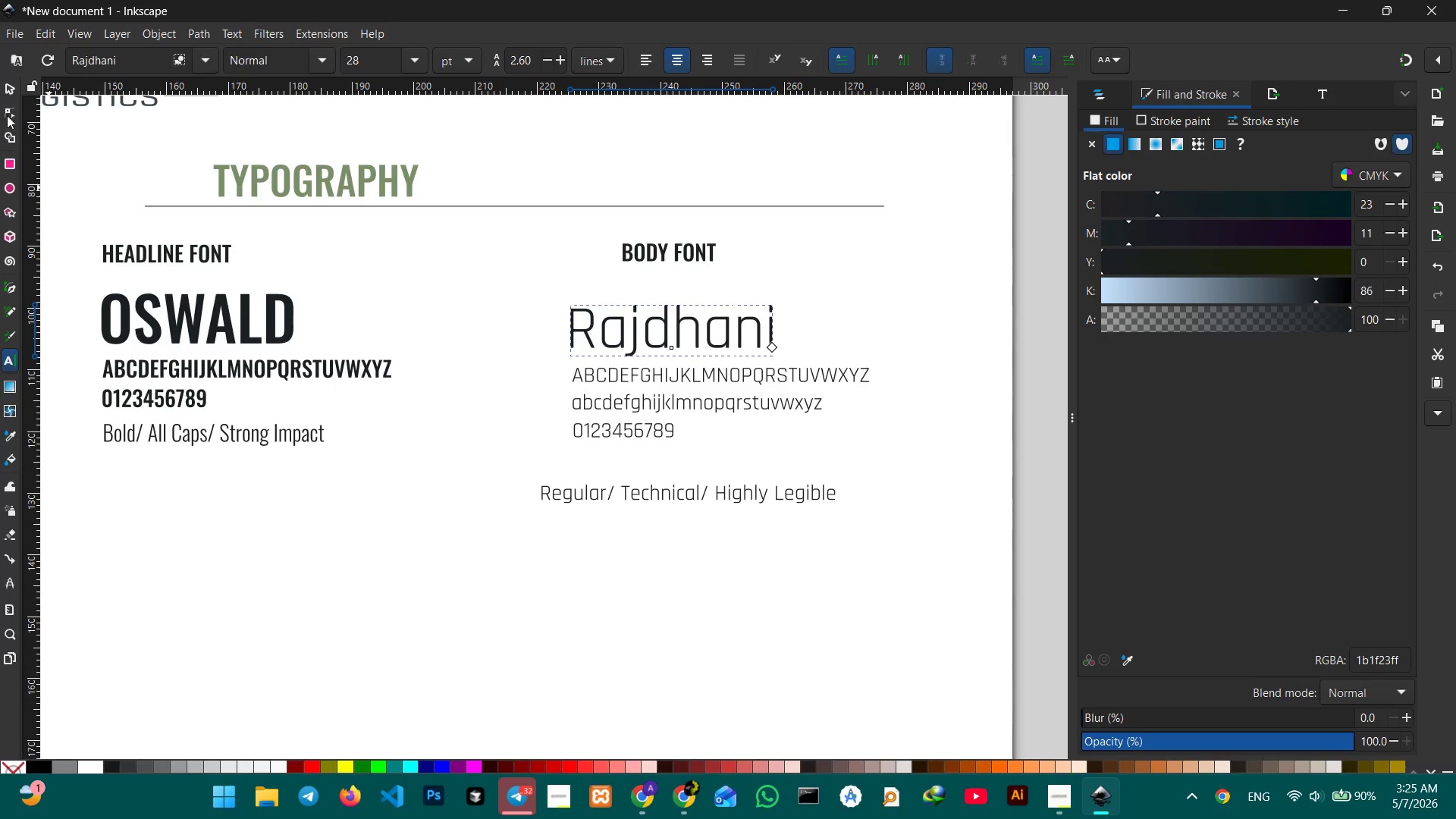 
left_click([6, 89])
 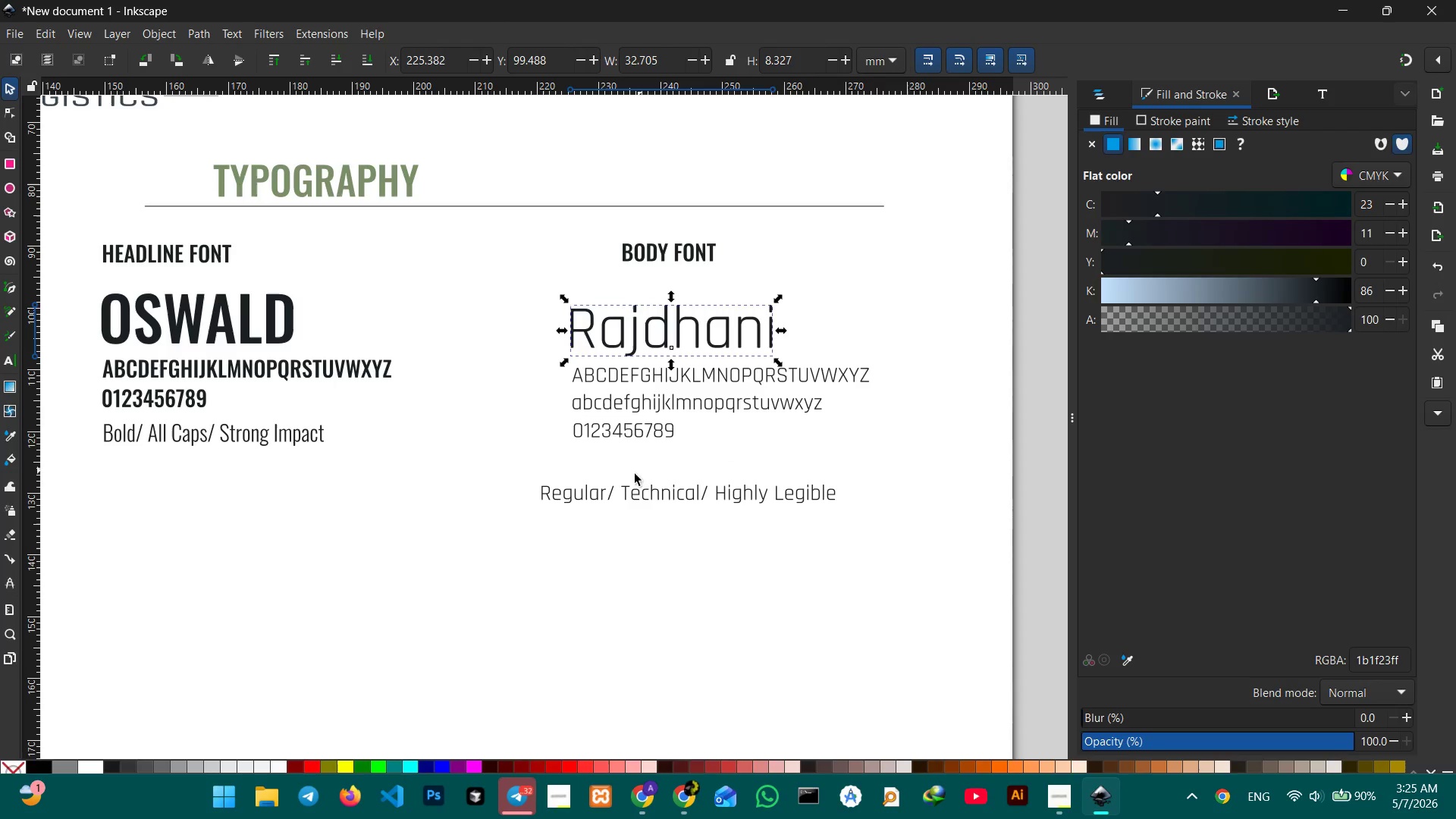 
left_click([629, 490])
 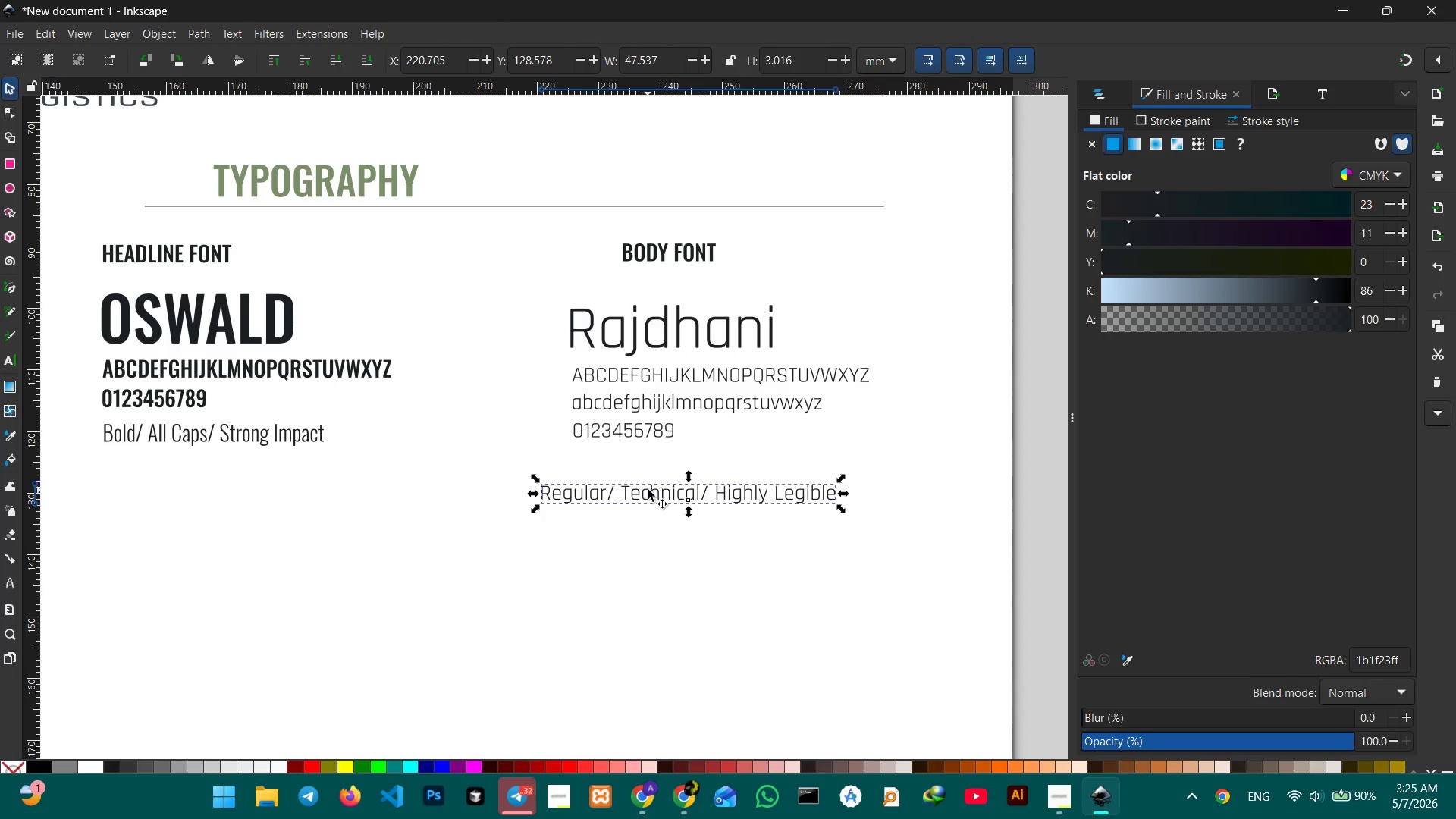 
left_click_drag(start_coordinate=[648, 490], to_coordinate=[684, 448])
 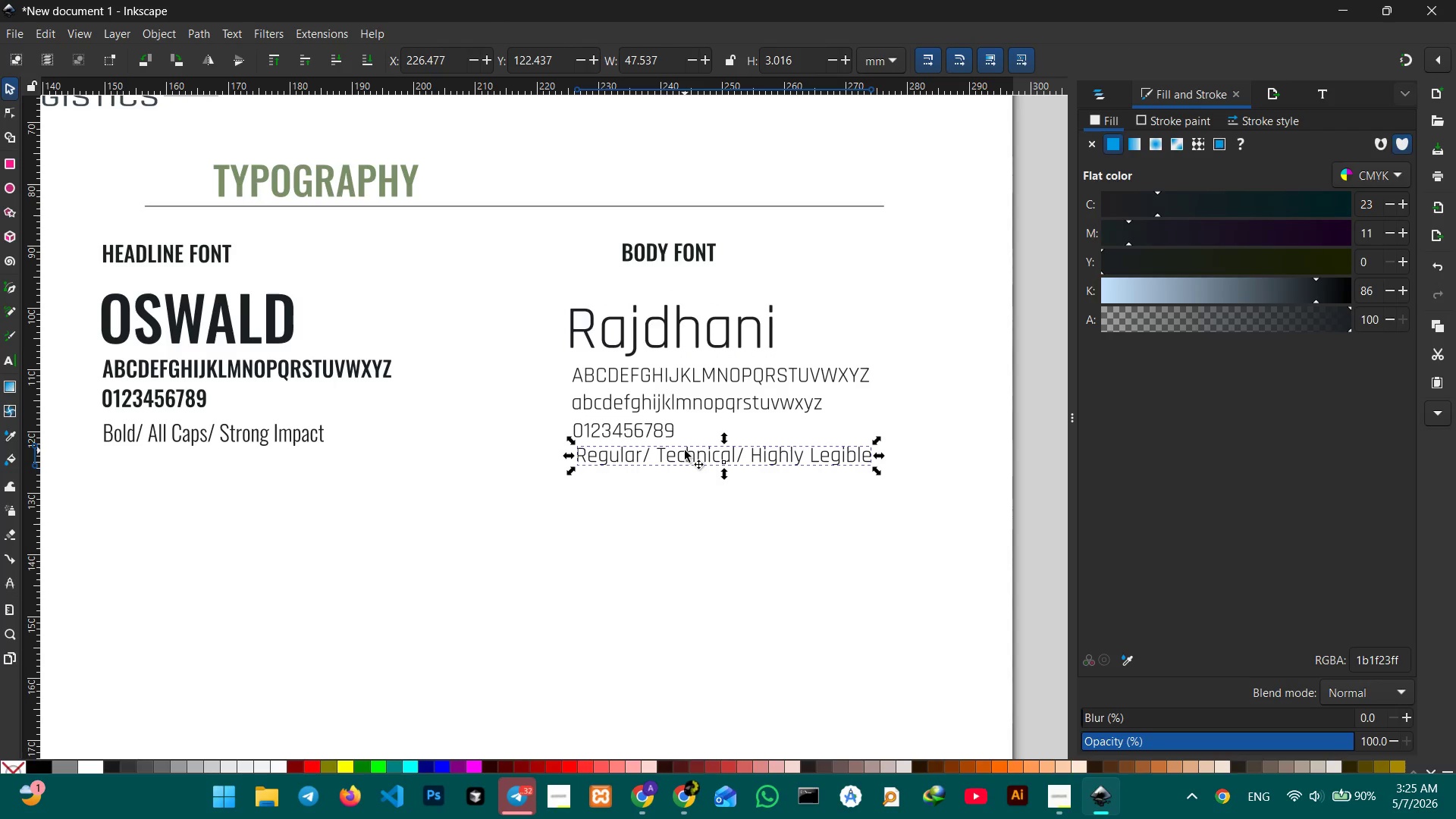 
wait(12.98)
 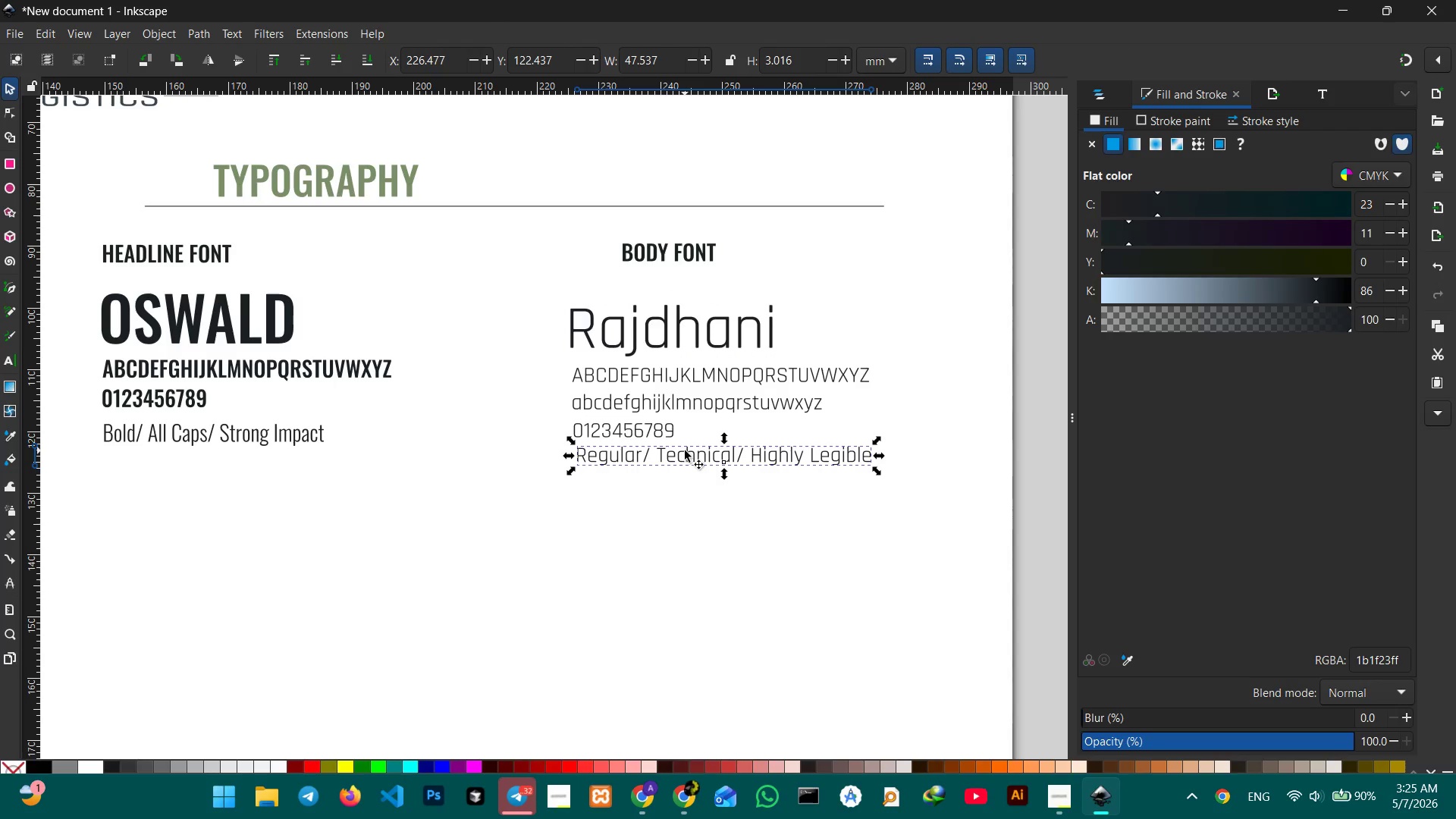 
hold_key(key=ControlLeft, duration=0.31)
scroll: coordinate [588, 264], scroll_direction: down, amount: 1.0
 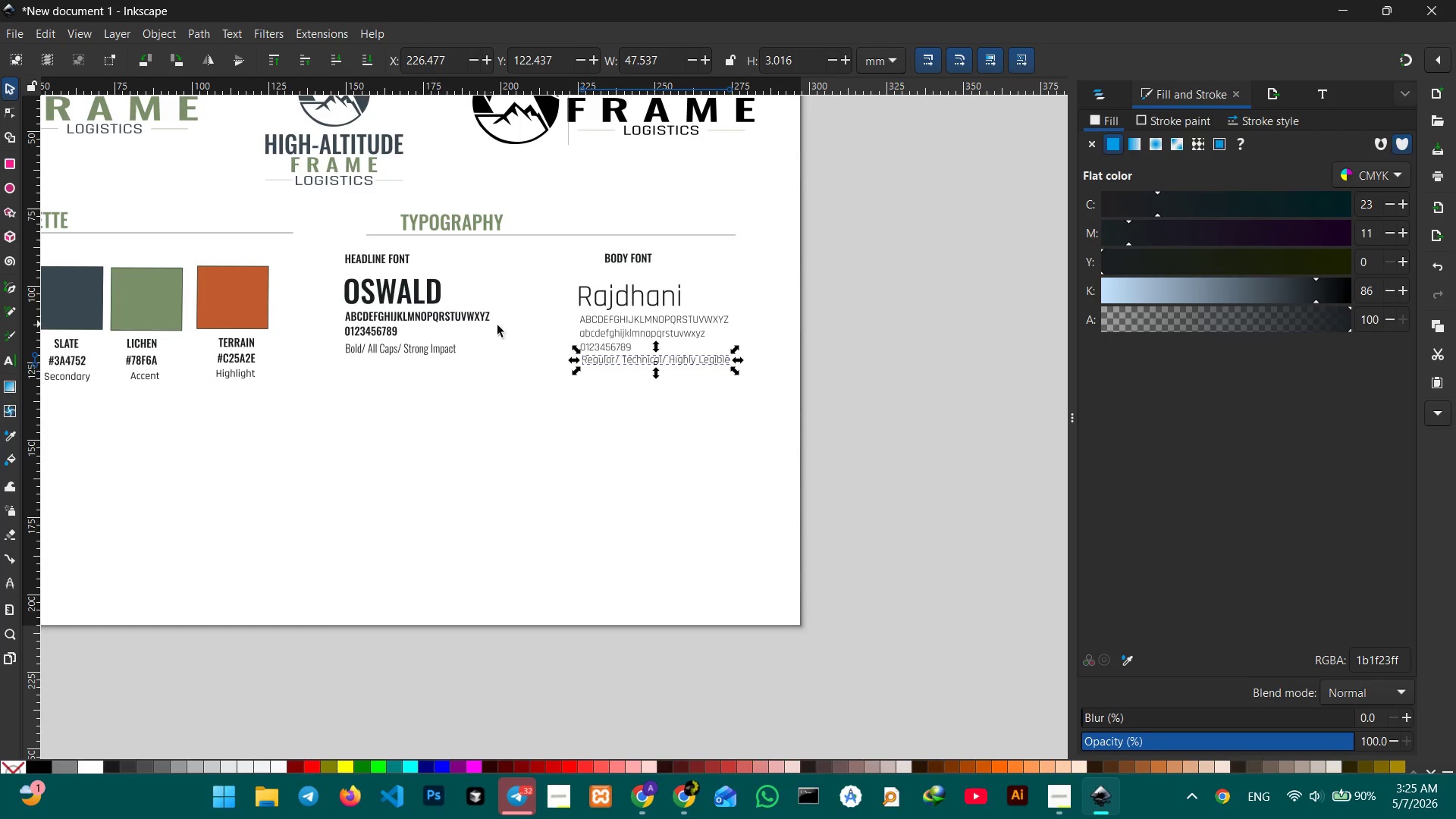 
hold_key(key=Space, duration=0.75)
 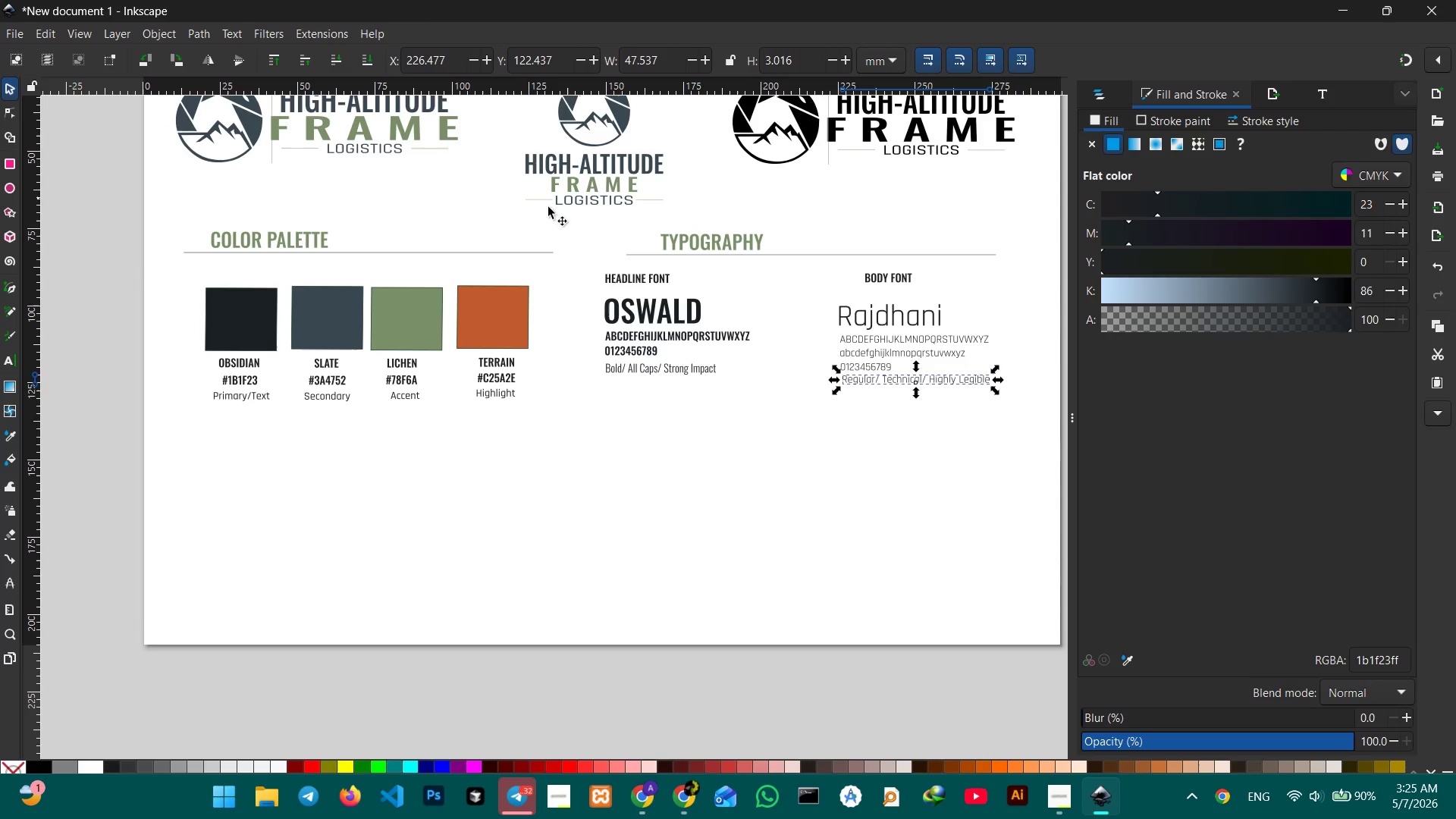 
left_click_drag(start_coordinate=[422, 380], to_coordinate=[683, 398])
 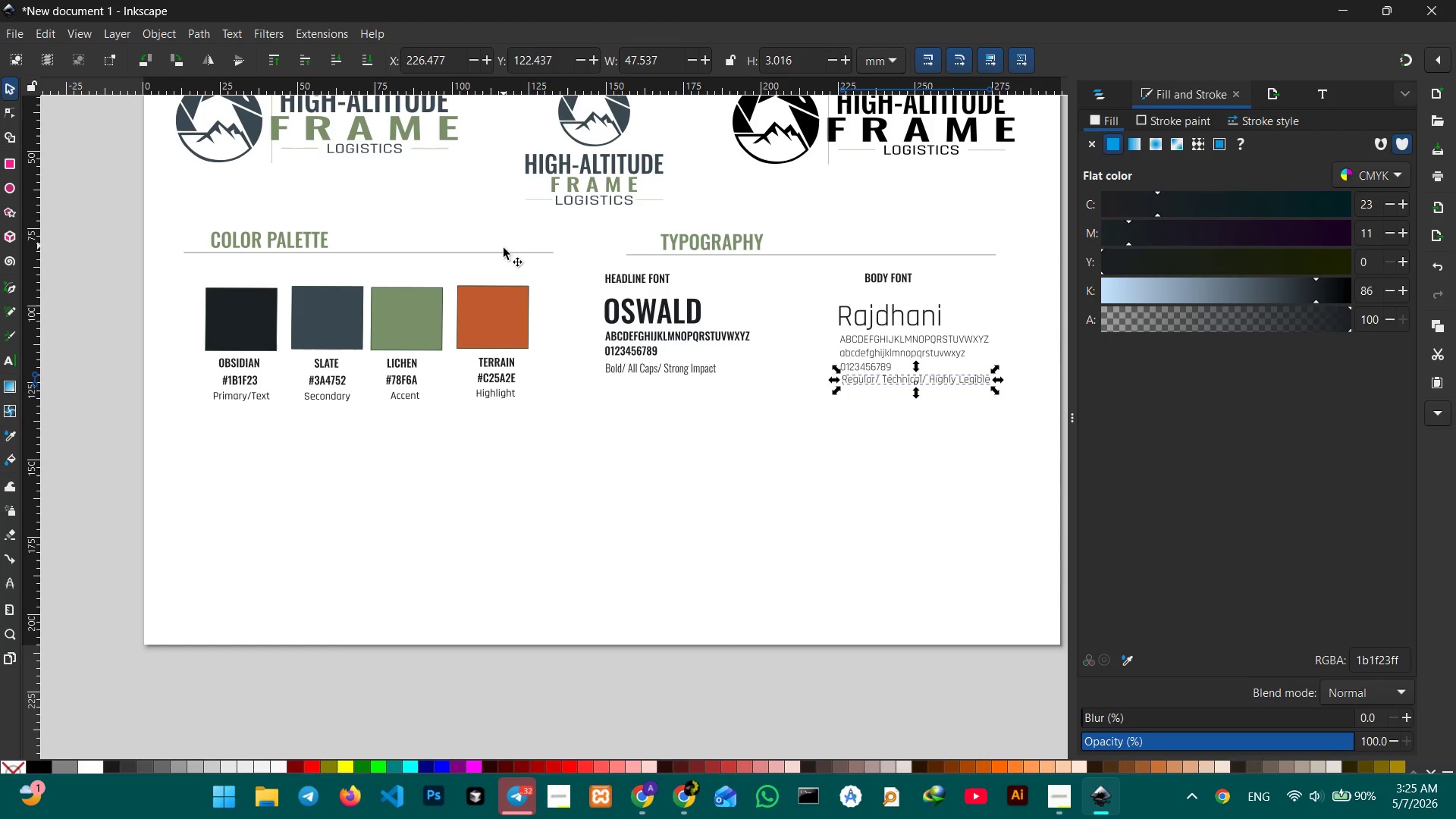 
left_click([504, 250])
 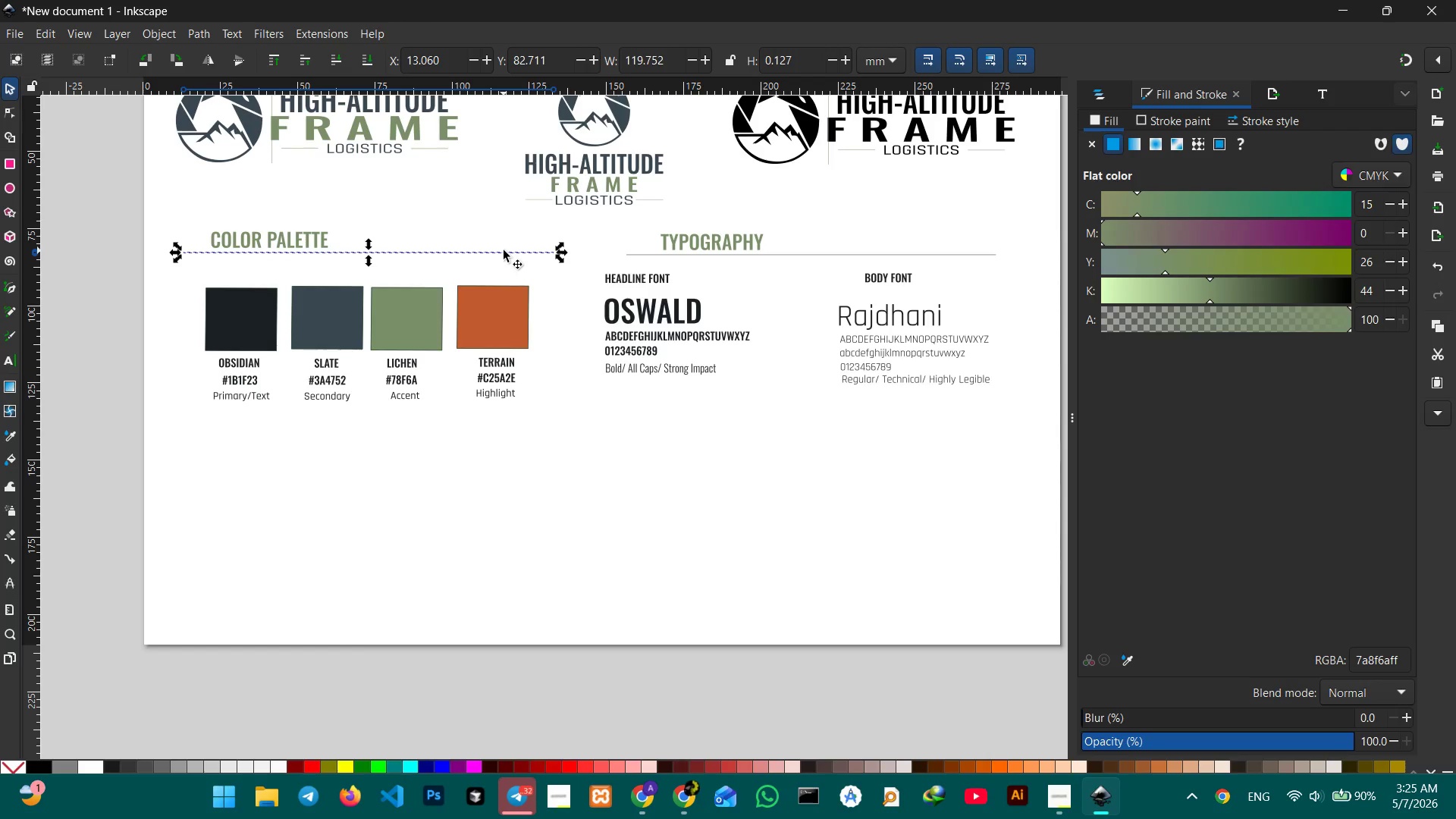 
key(Control+C)
 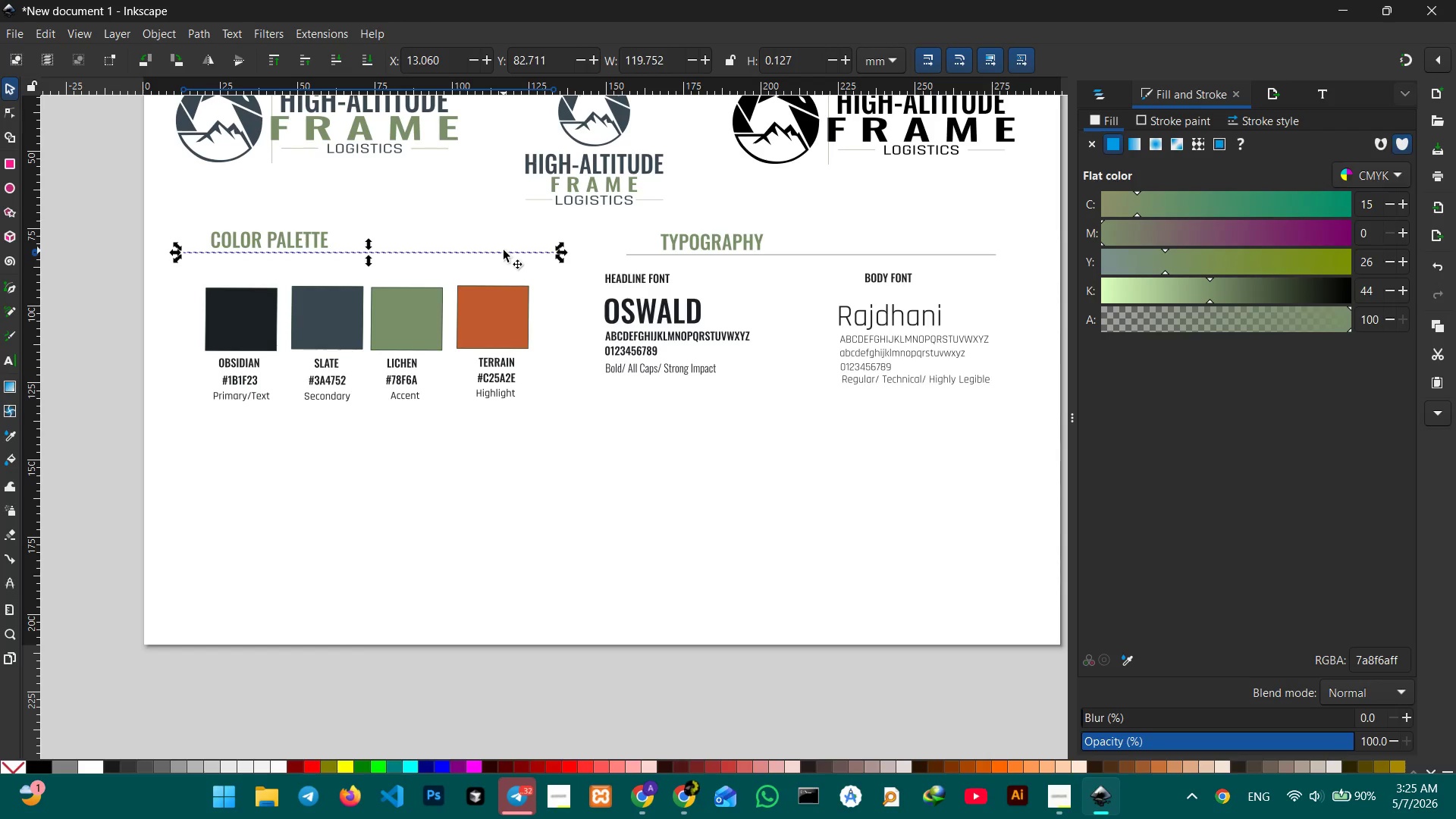 
key(Control+V)
 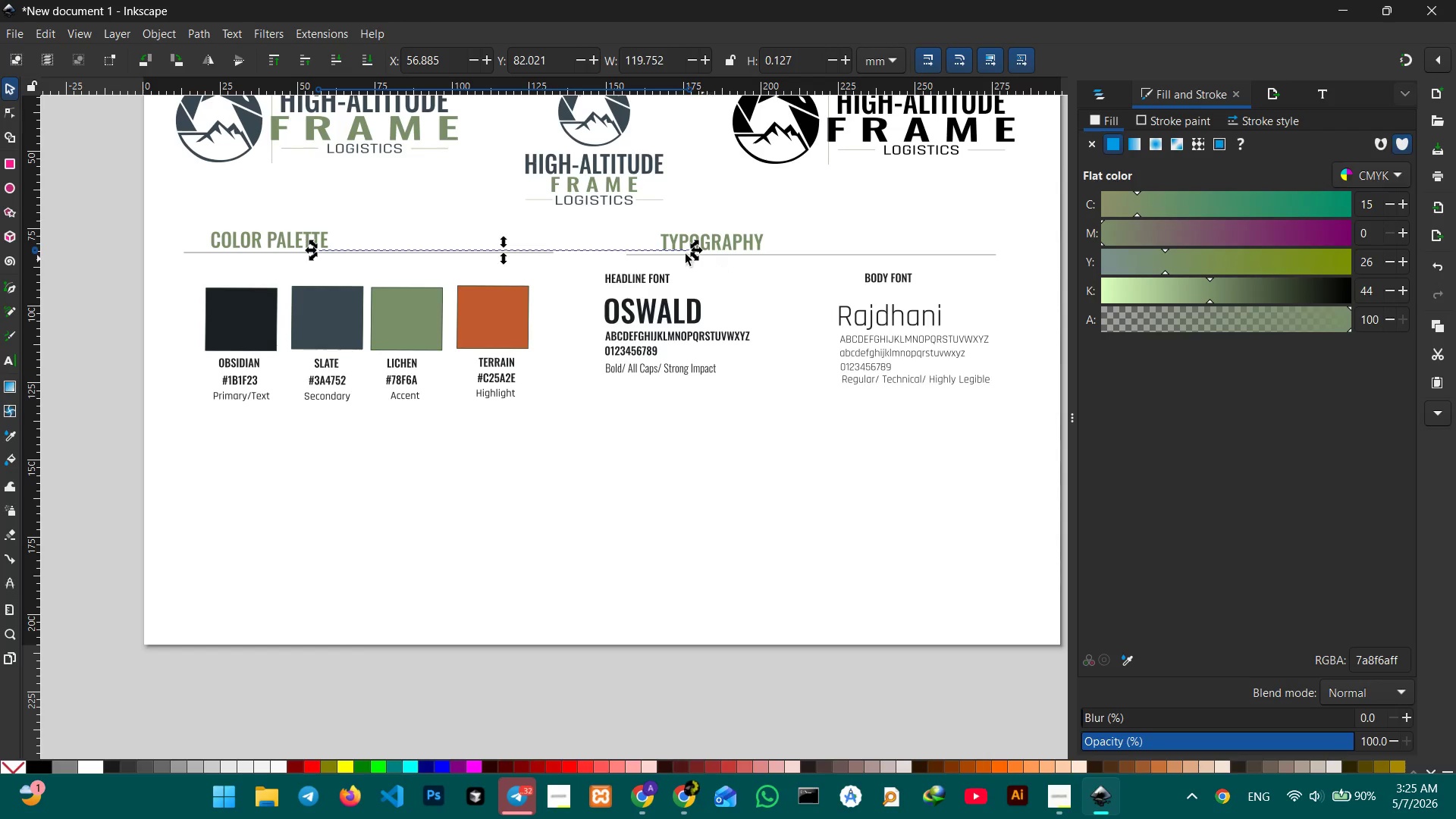 
left_click([658, 250])
 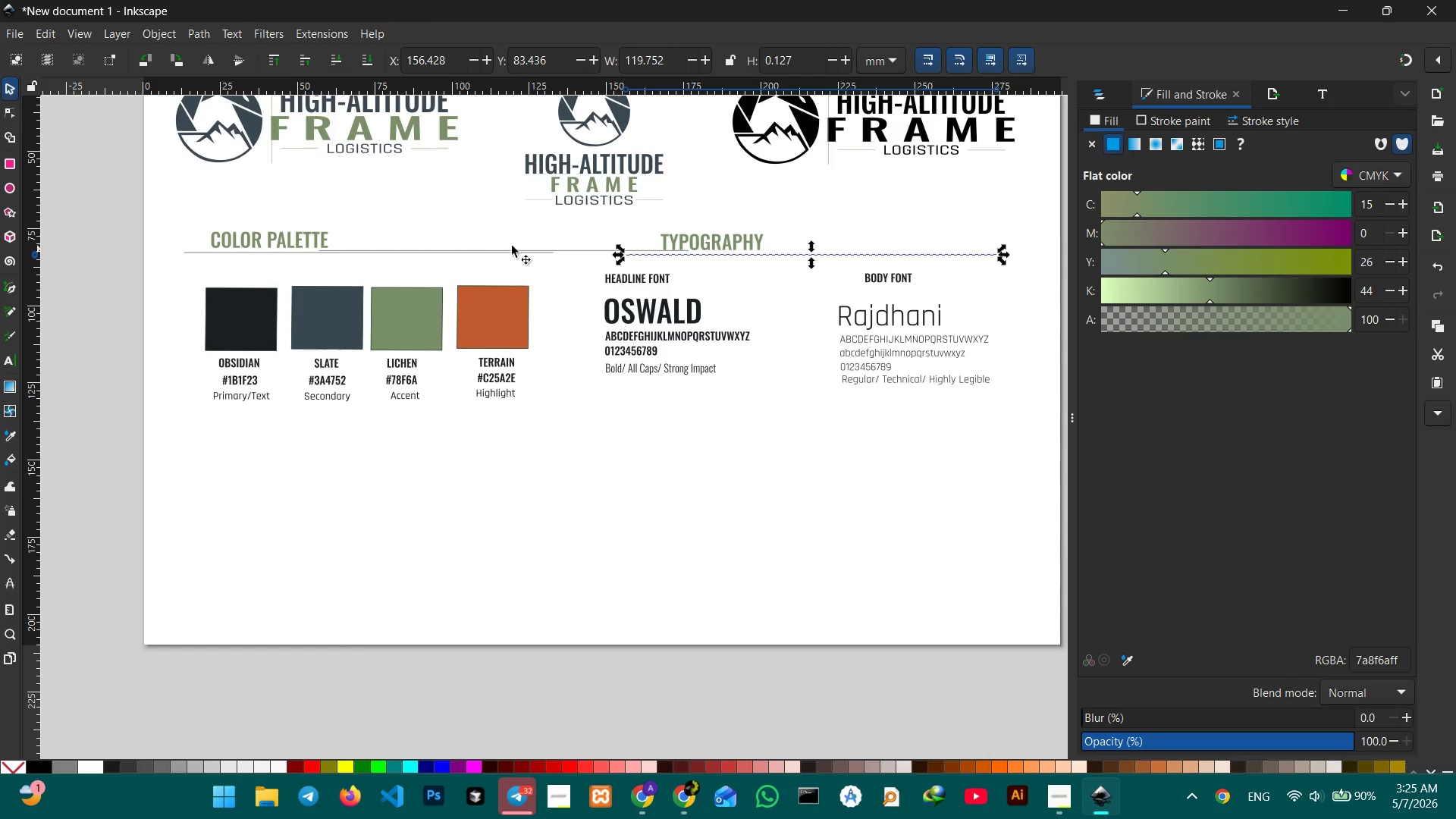 
left_click([587, 253])
 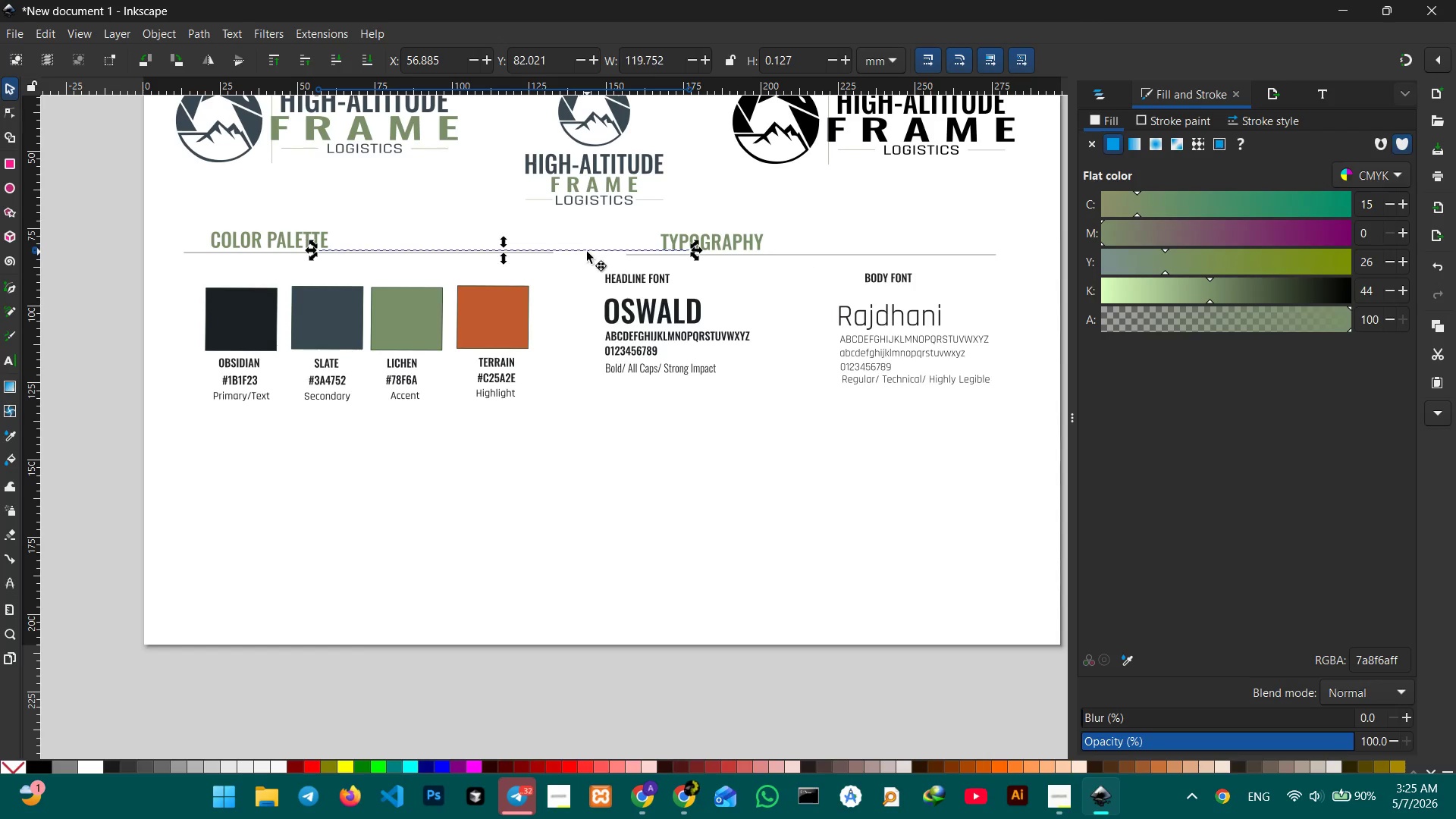 
left_click_drag(start_coordinate=[587, 252], to_coordinate=[592, 309])
 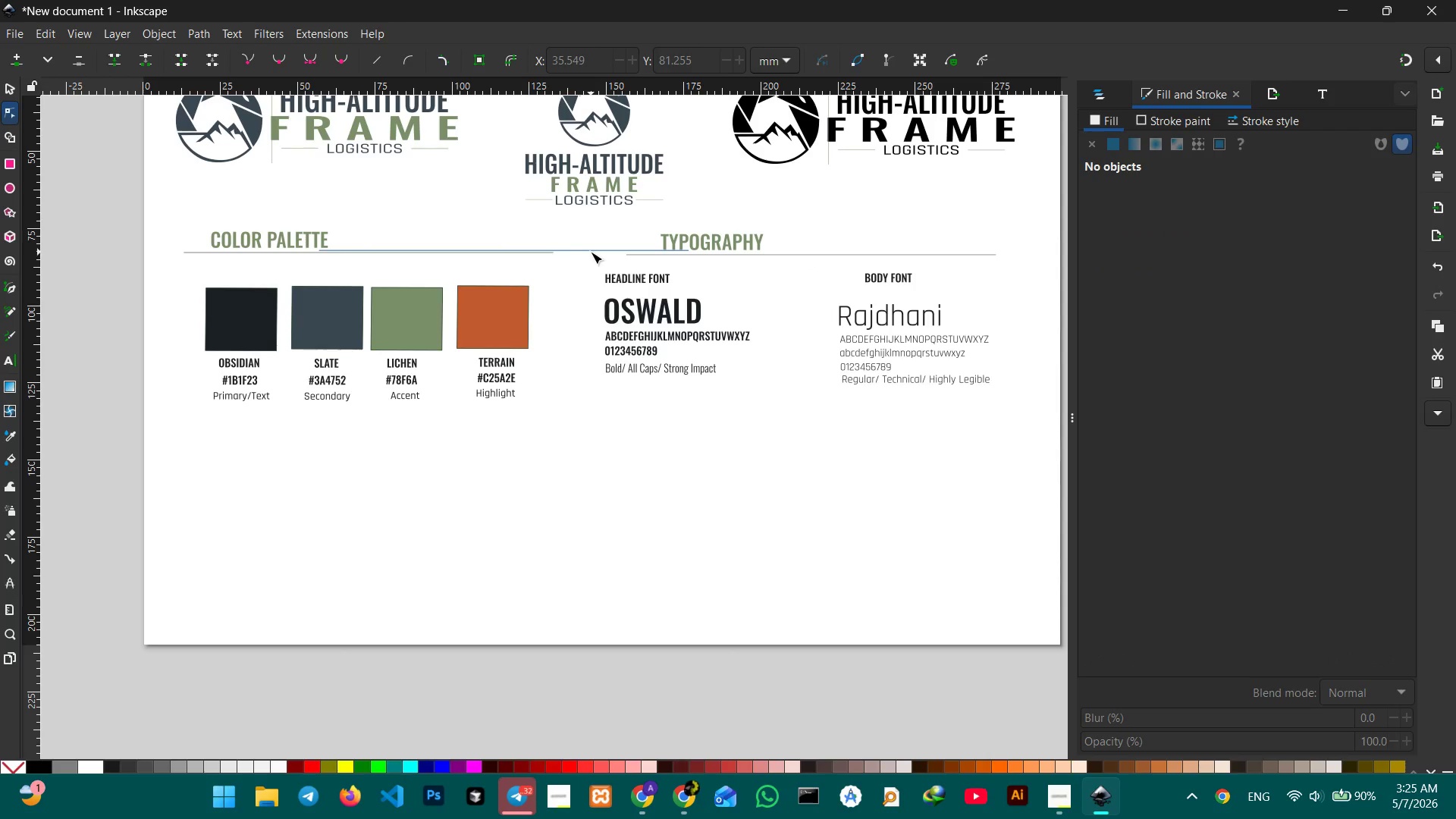 
left_click([590, 249])
 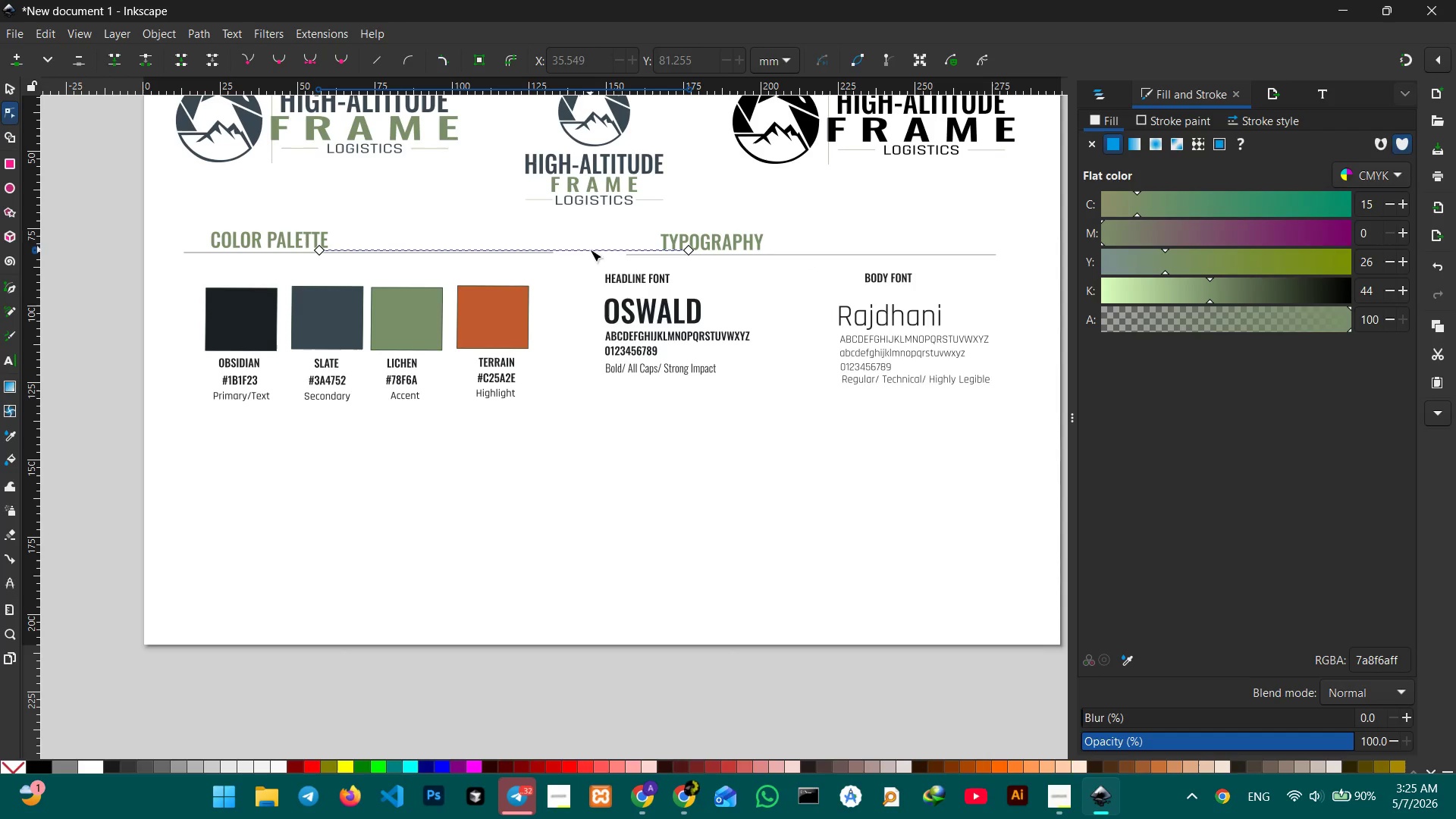 
left_click_drag(start_coordinate=[590, 249], to_coordinate=[592, 303])
 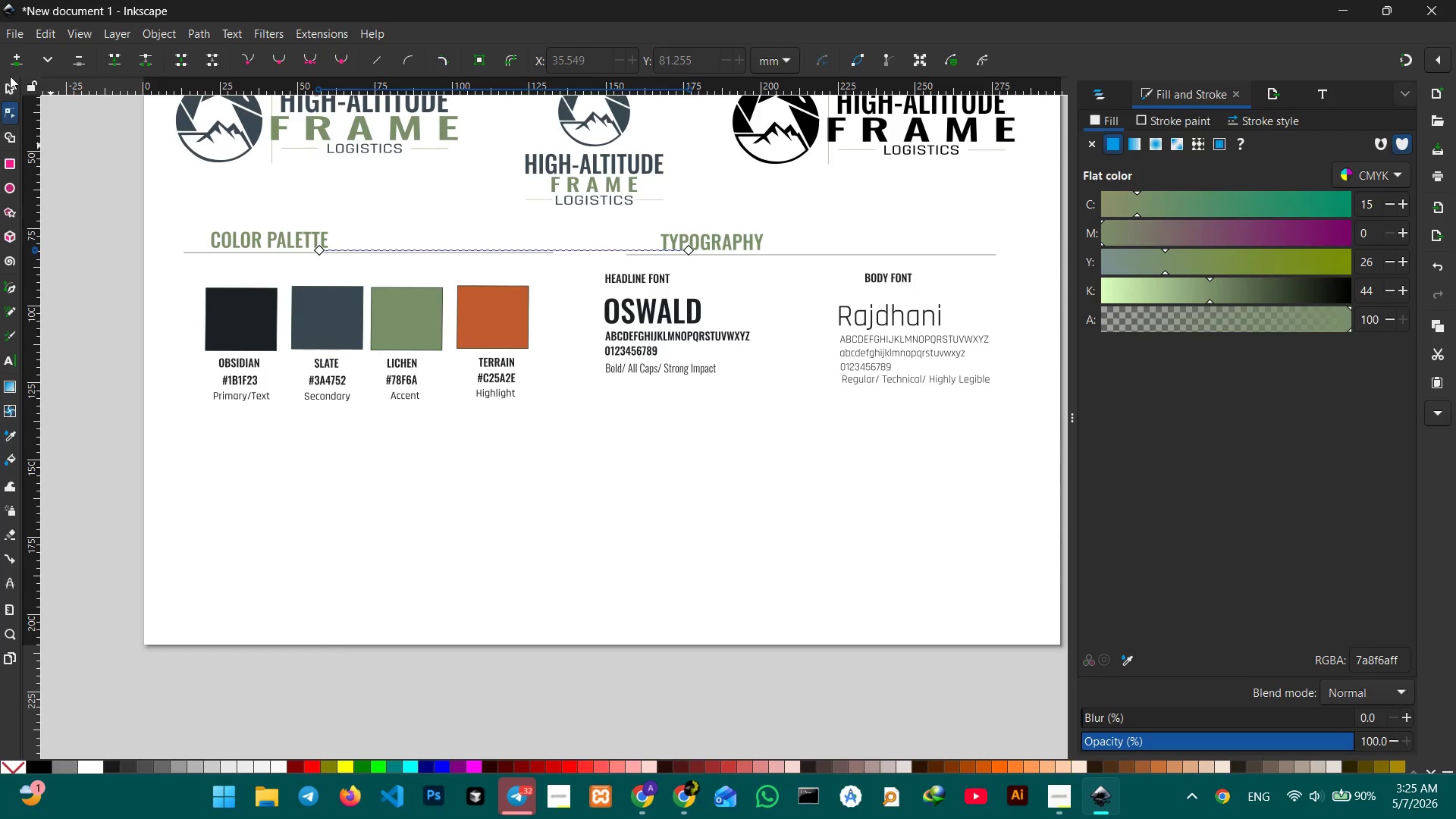 
left_click([10, 93])
 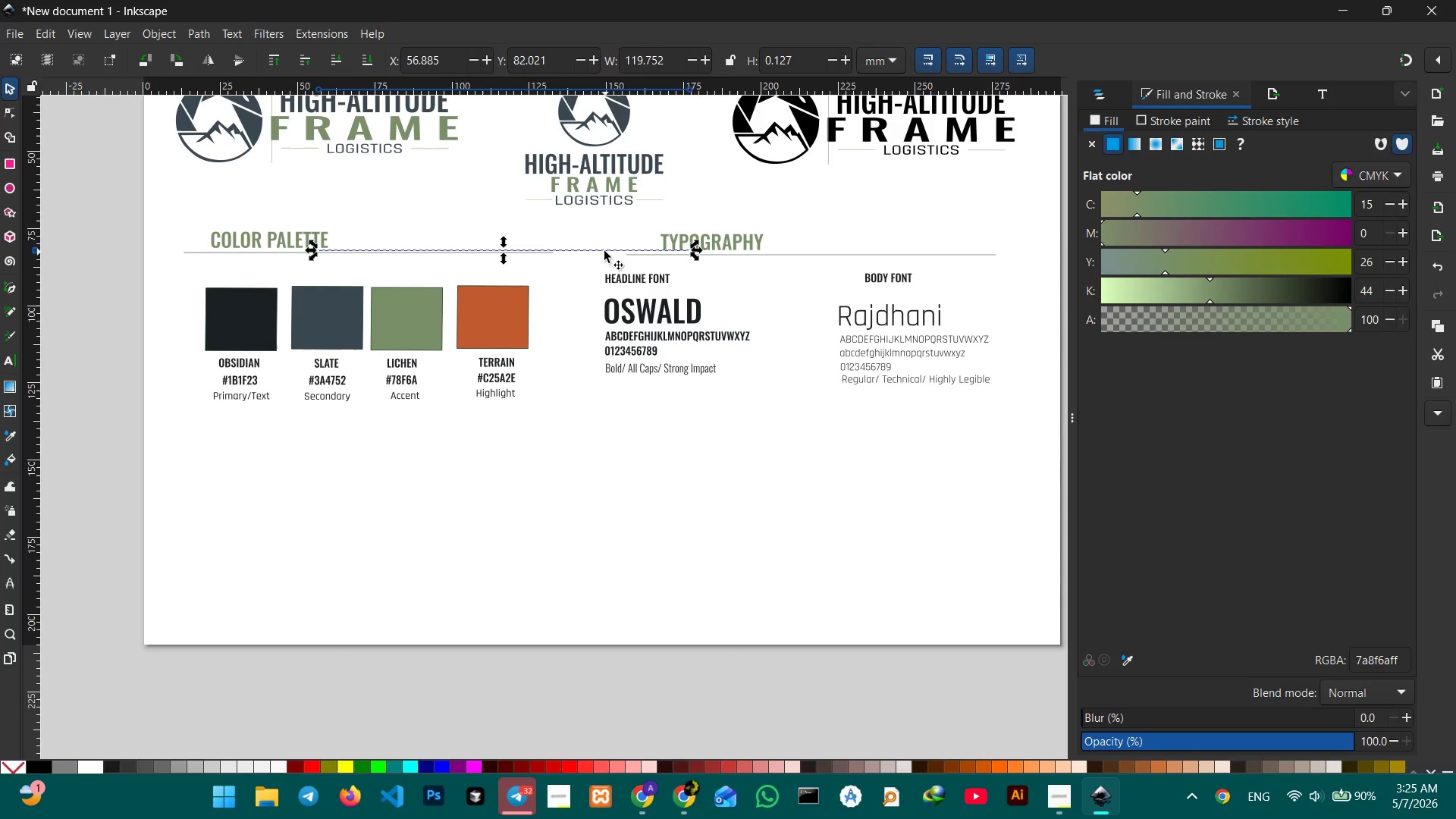 
left_click_drag(start_coordinate=[604, 249], to_coordinate=[618, 471])
 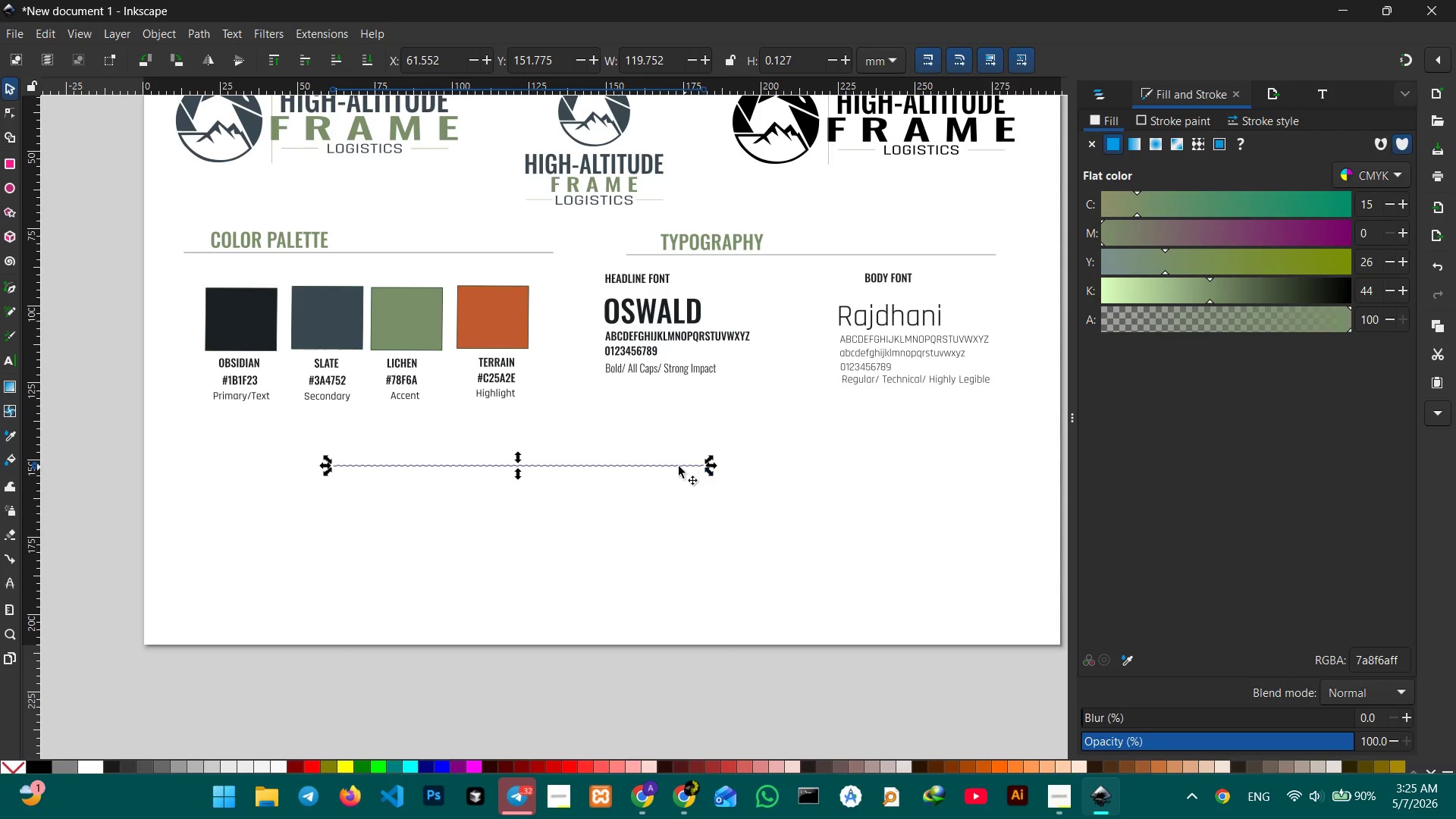 
left_click([674, 466])
 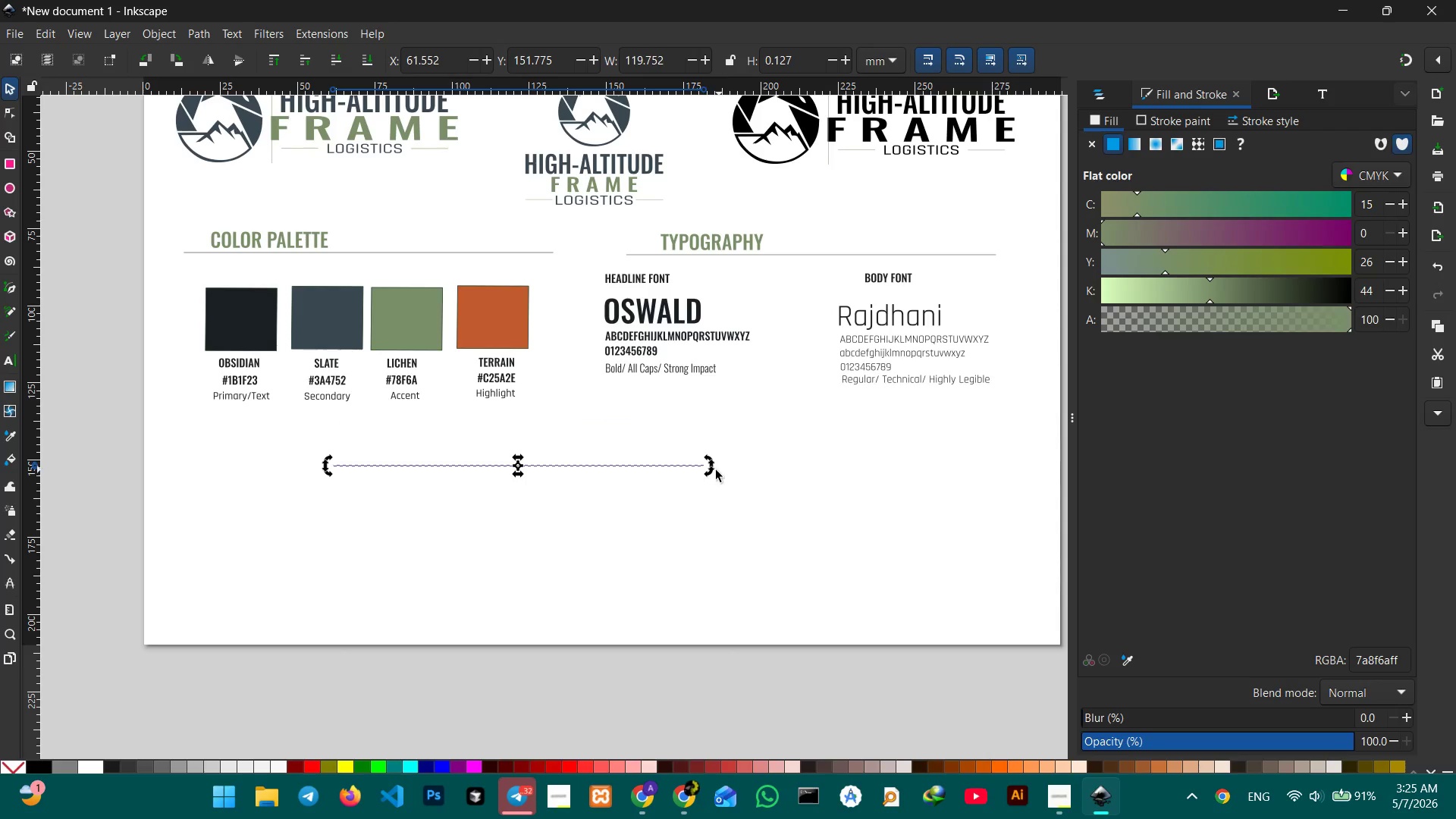 
left_click_drag(start_coordinate=[710, 472], to_coordinate=[531, 557])
 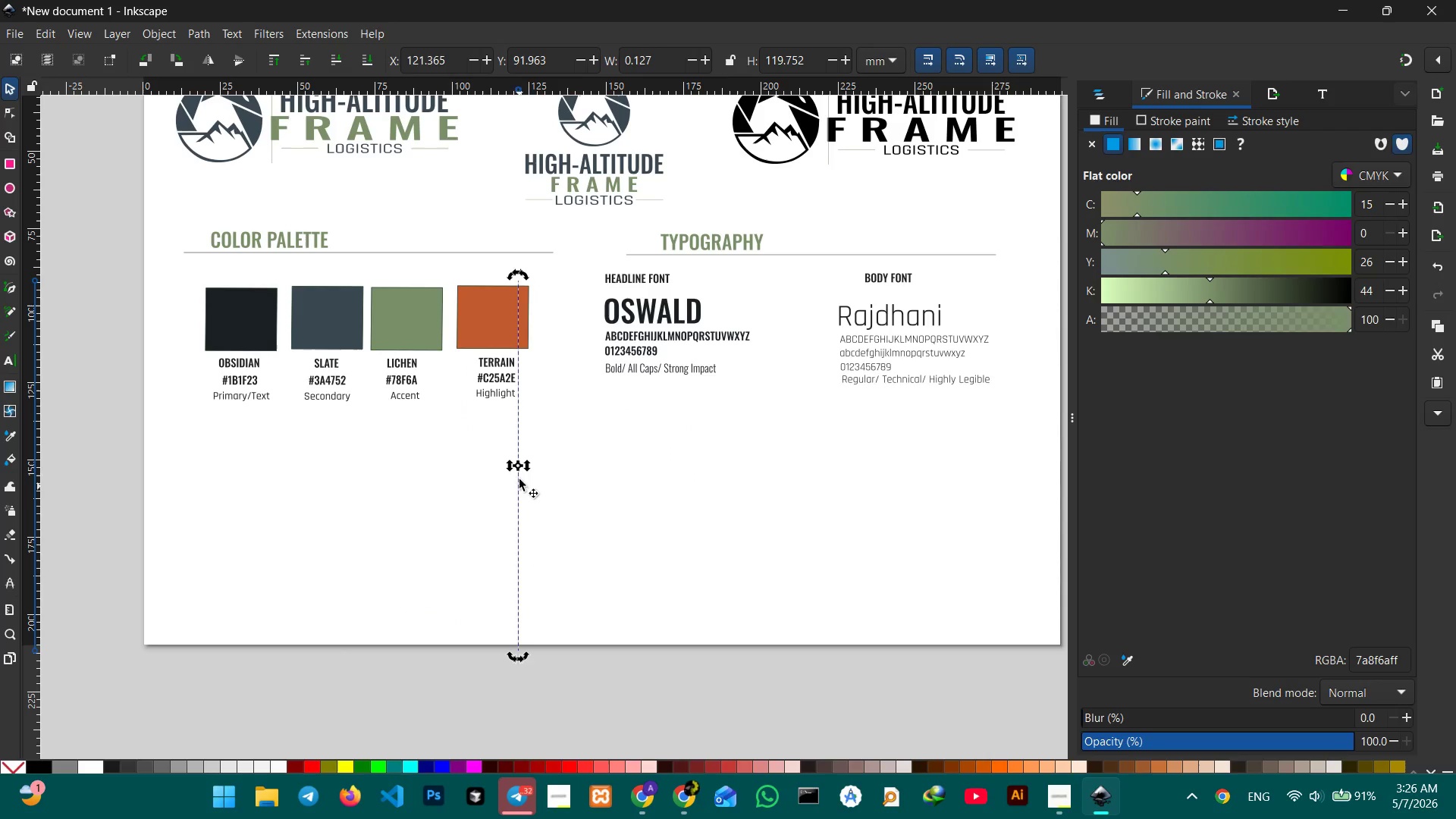 
hold_key(key=ControlLeft, duration=1.33)
 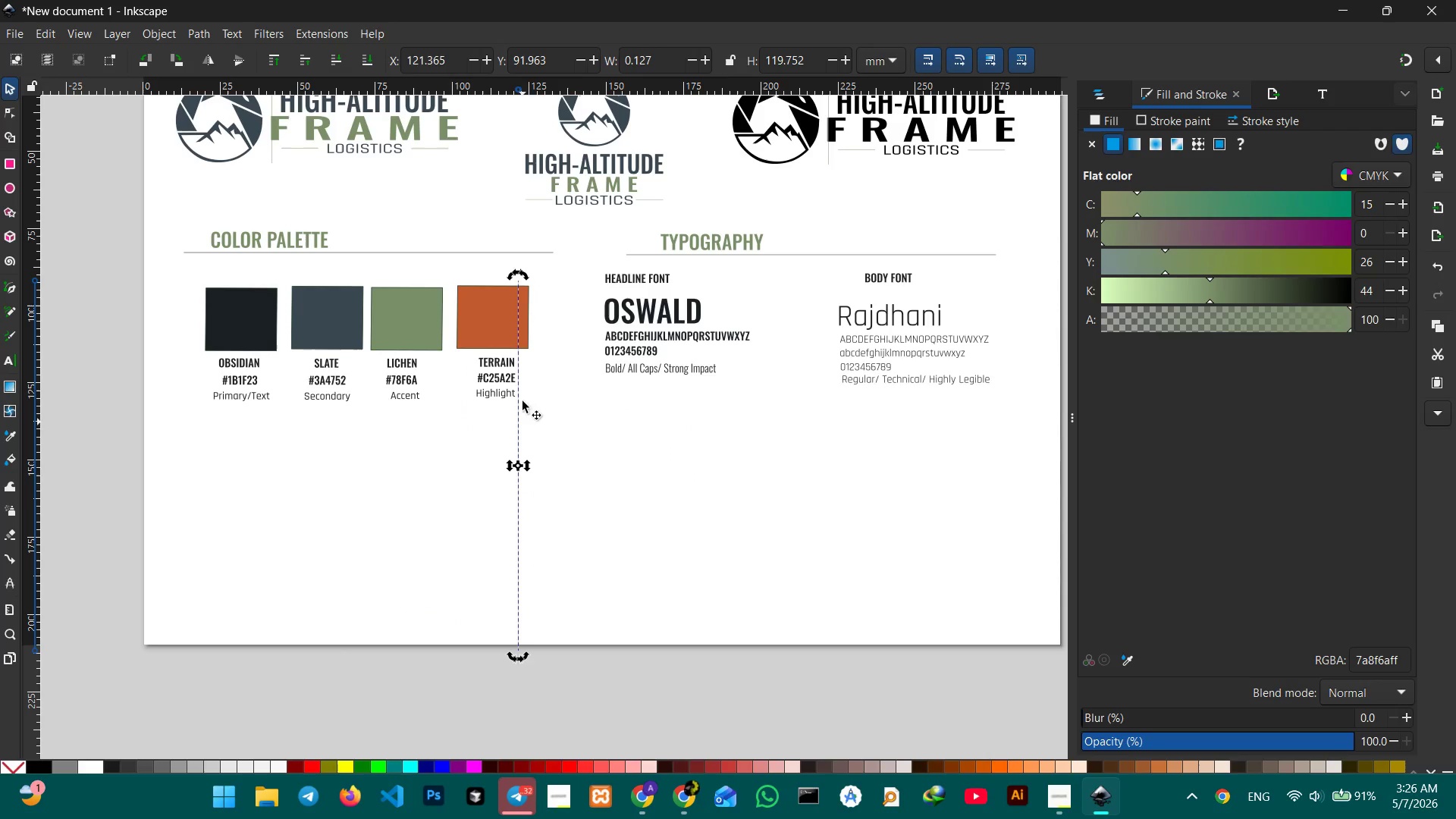 
hold_key(key=ControlLeft, duration=0.55)
 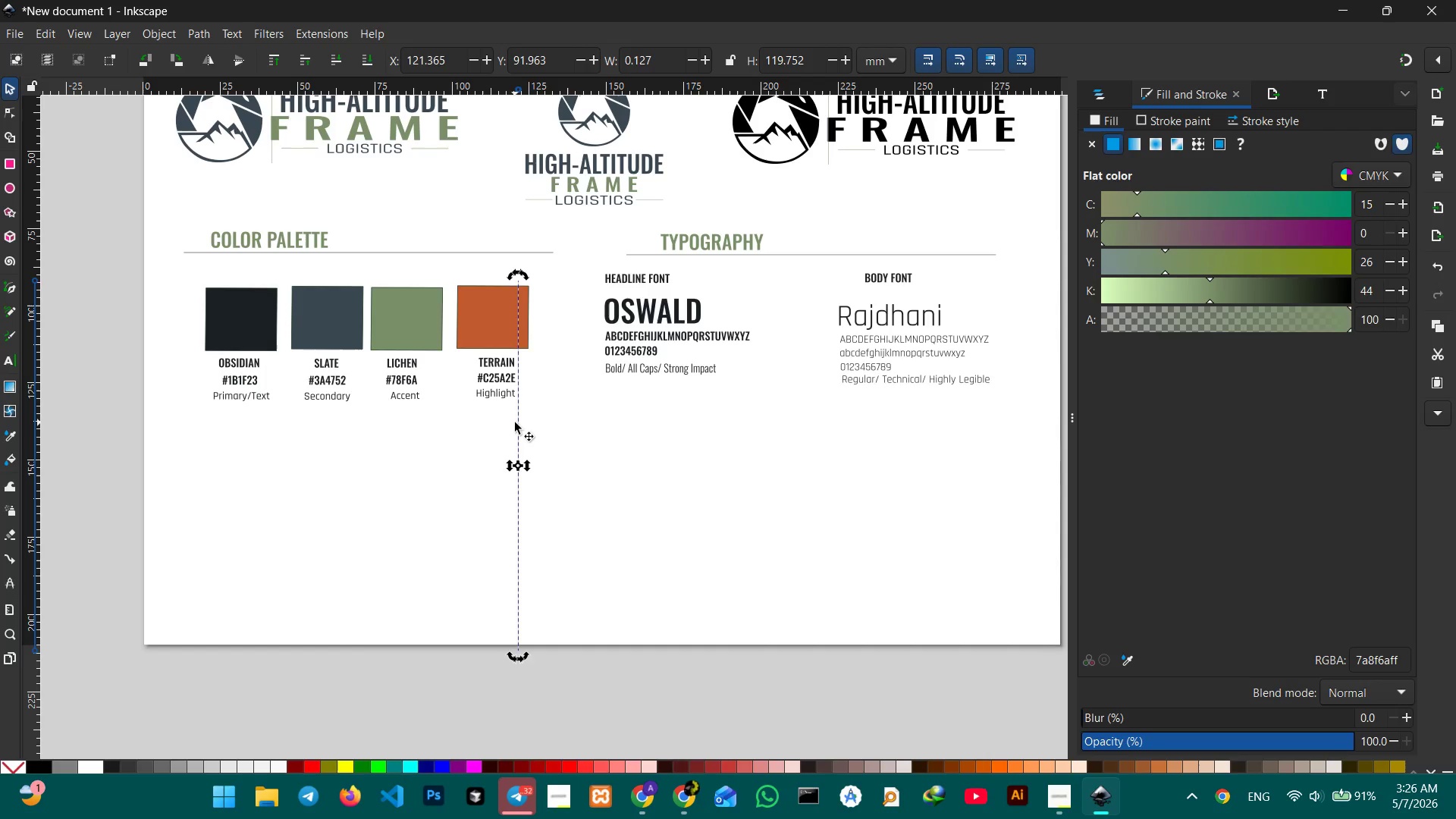 
left_click([516, 422])
 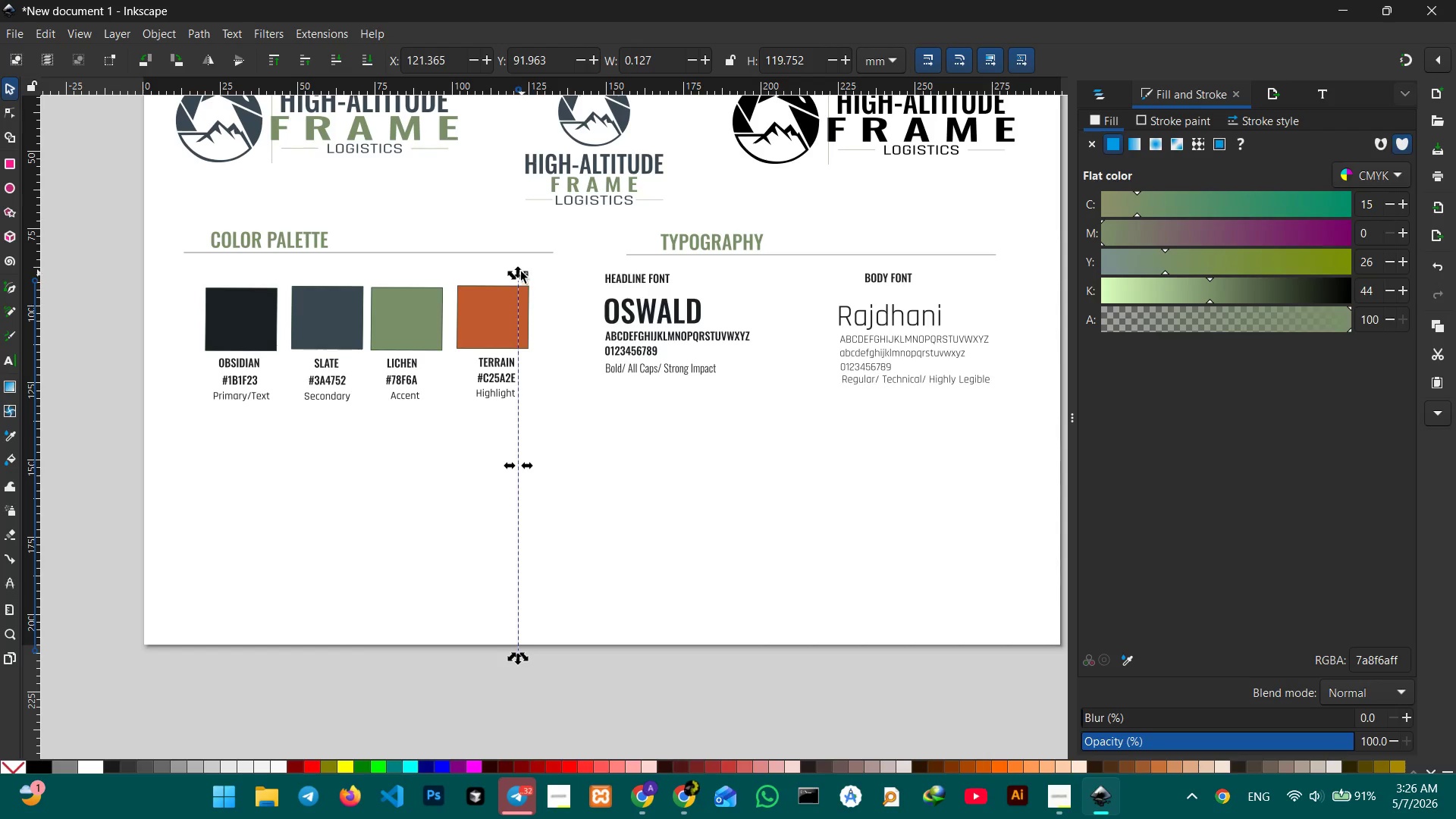 
left_click_drag(start_coordinate=[519, 271], to_coordinate=[525, 442])
 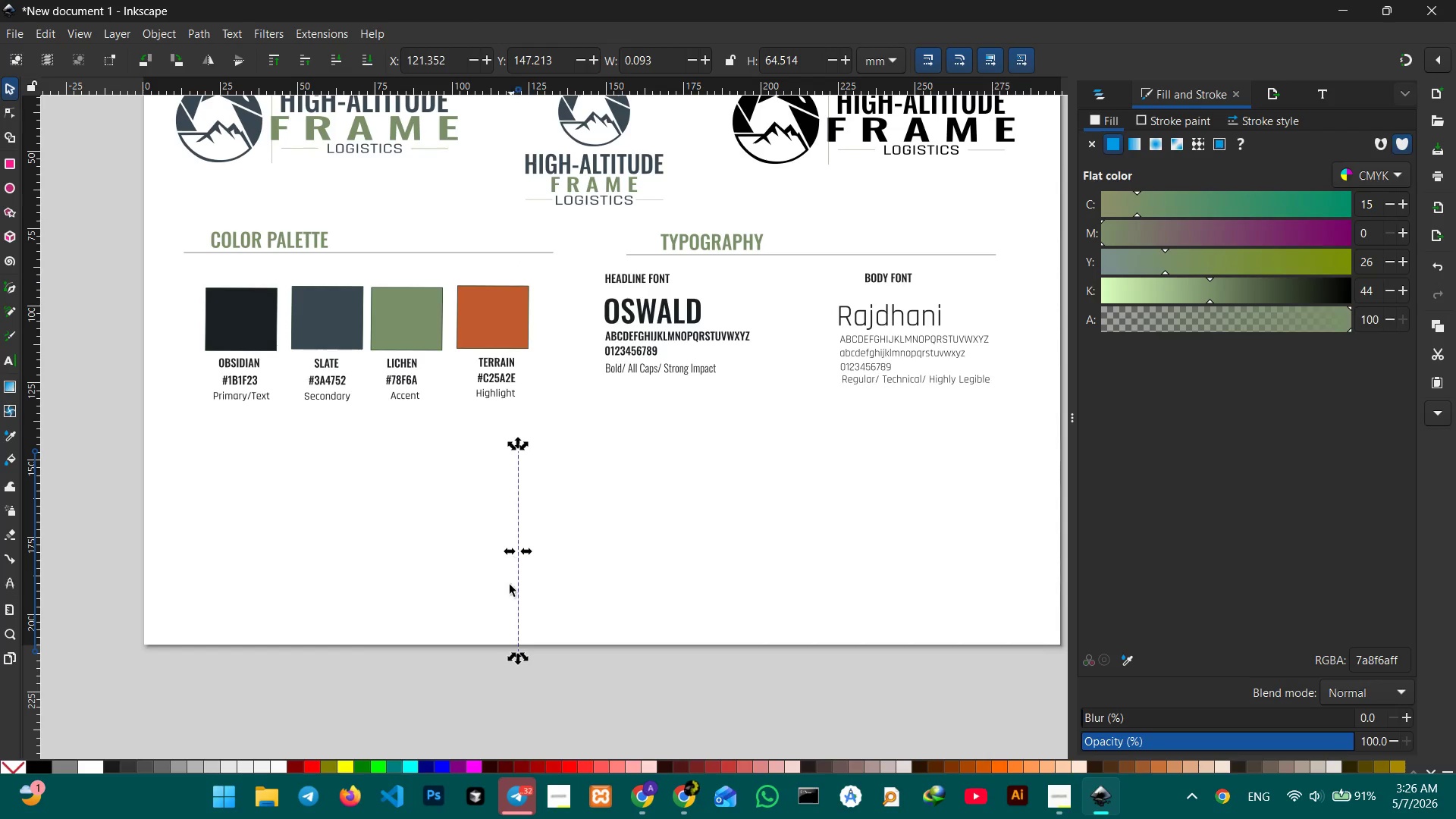 
hold_key(key=ControlLeft, duration=1.7)
 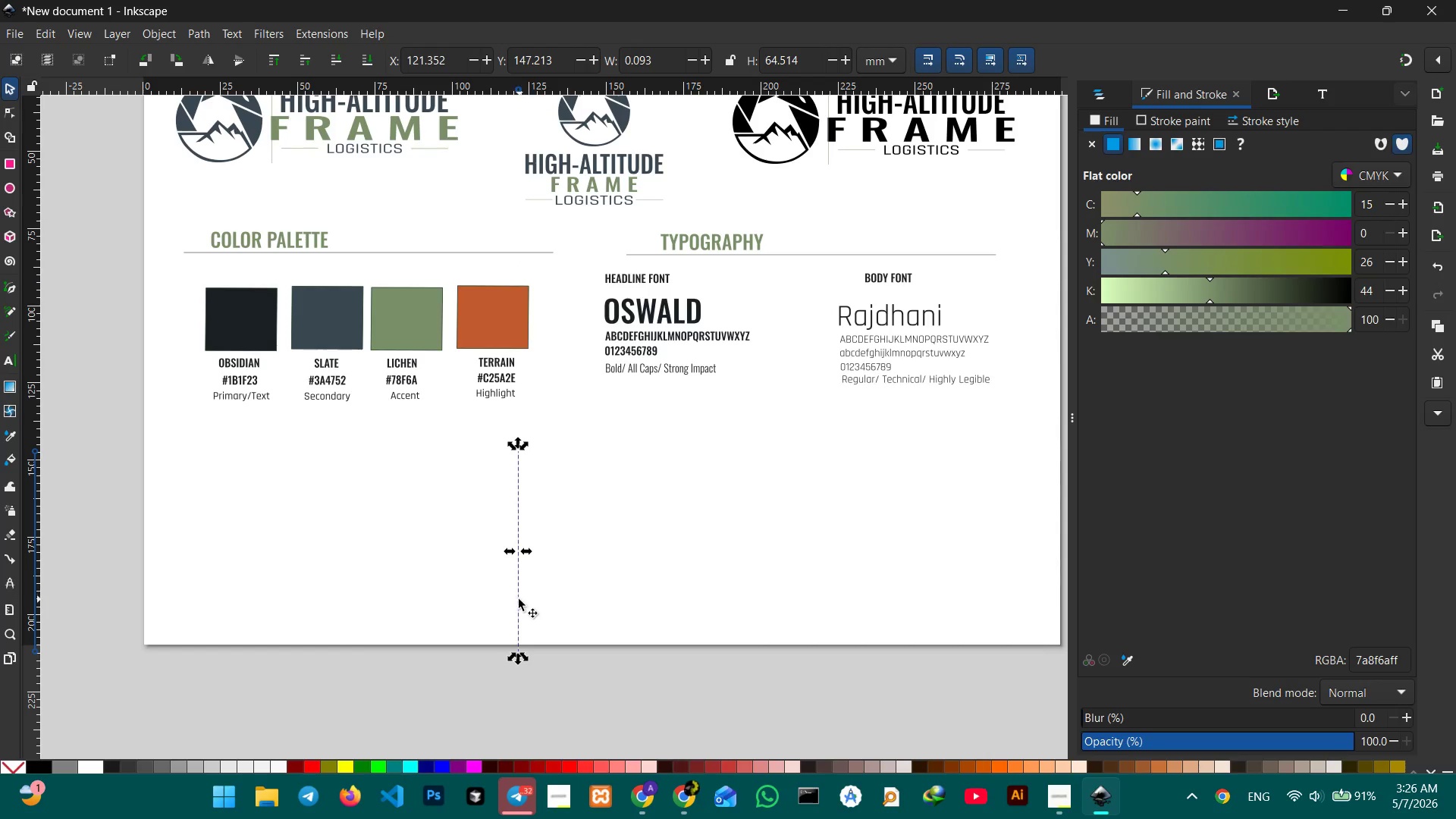 
left_click_drag(start_coordinate=[519, 601], to_coordinate=[585, 378])
 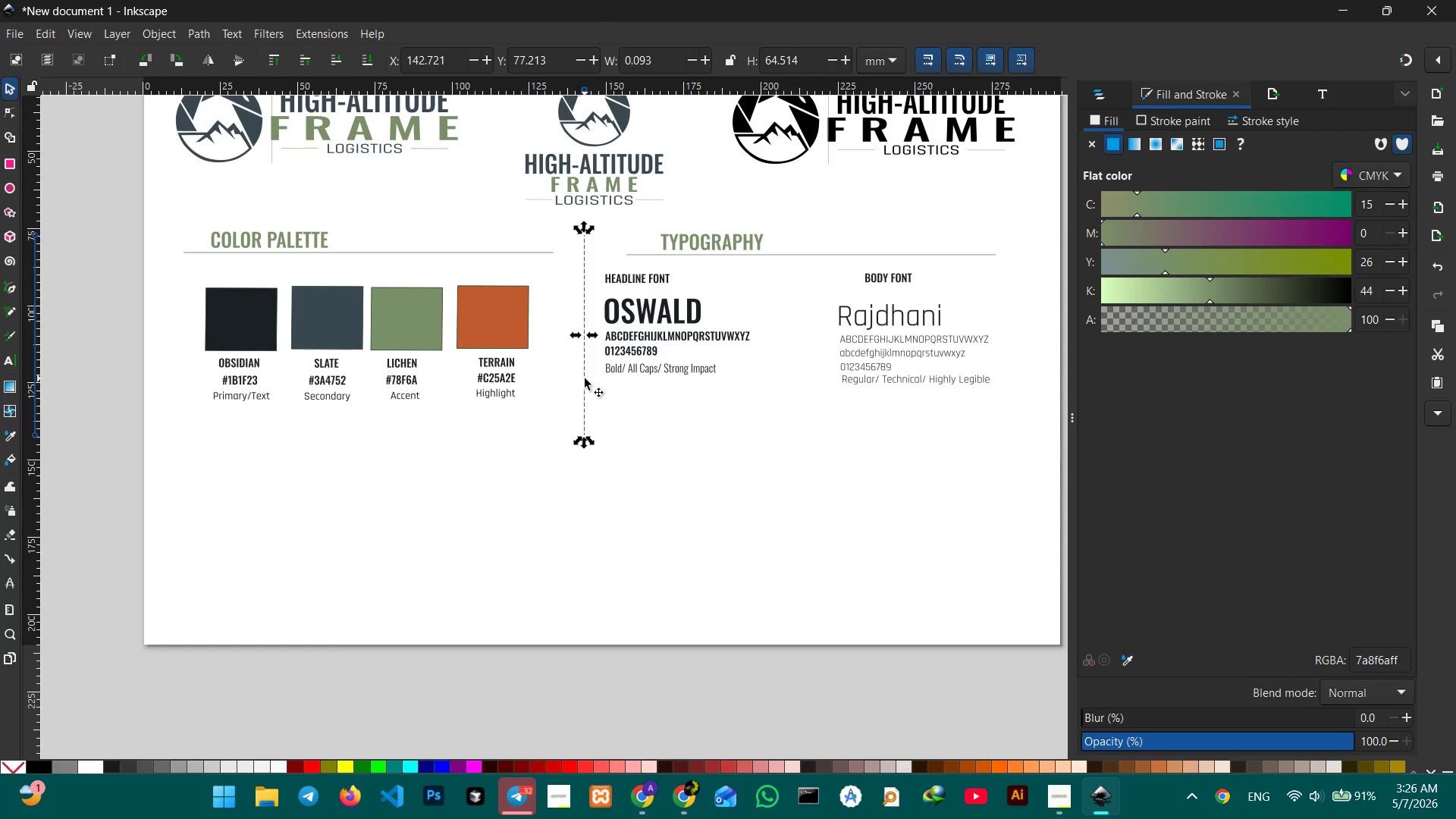 
key(Control+C)
 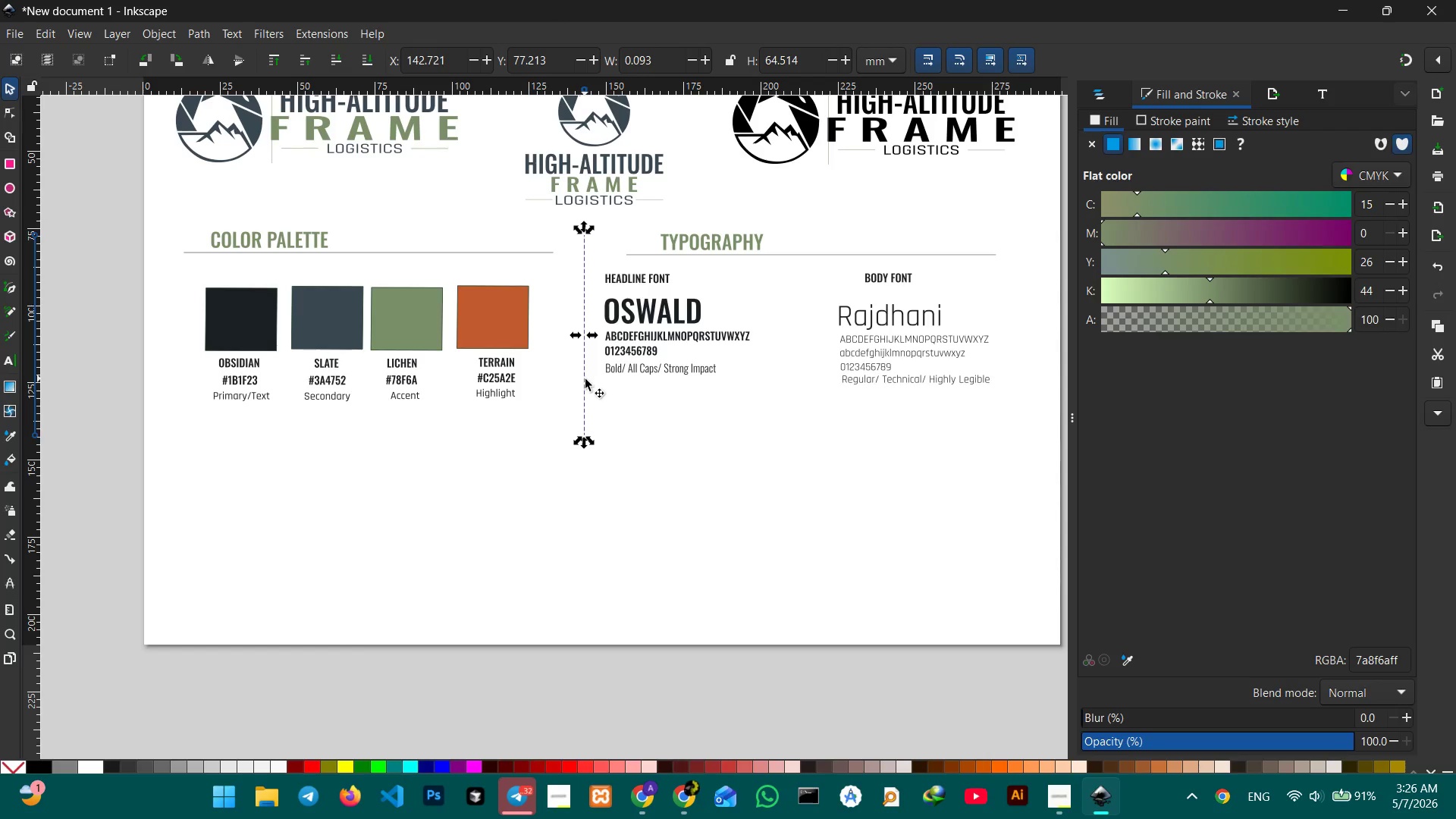 
key(Control+V)
 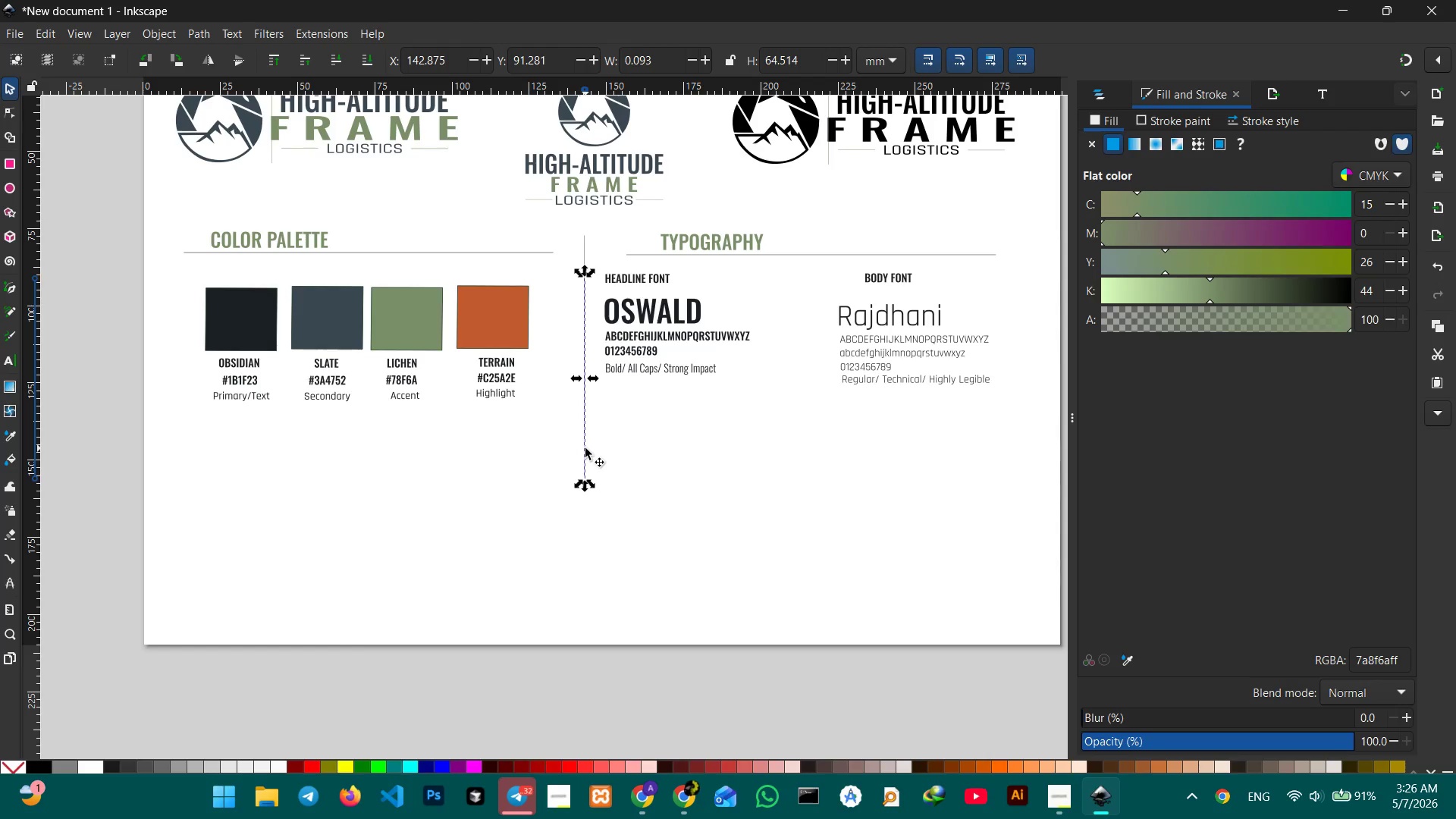 
left_click_drag(start_coordinate=[585, 448], to_coordinate=[797, 441])
 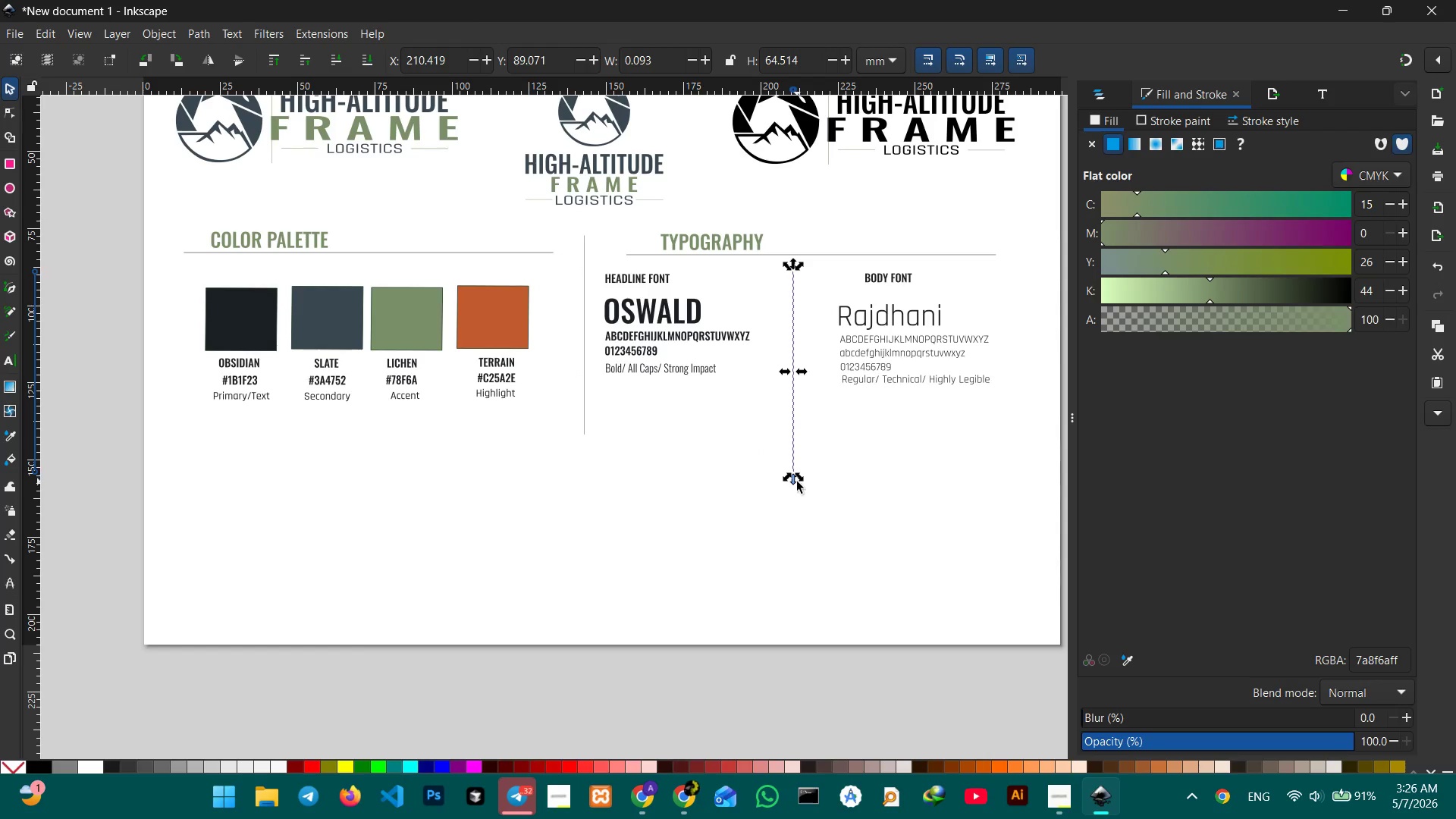 
left_click_drag(start_coordinate=[796, 481], to_coordinate=[795, 419])
 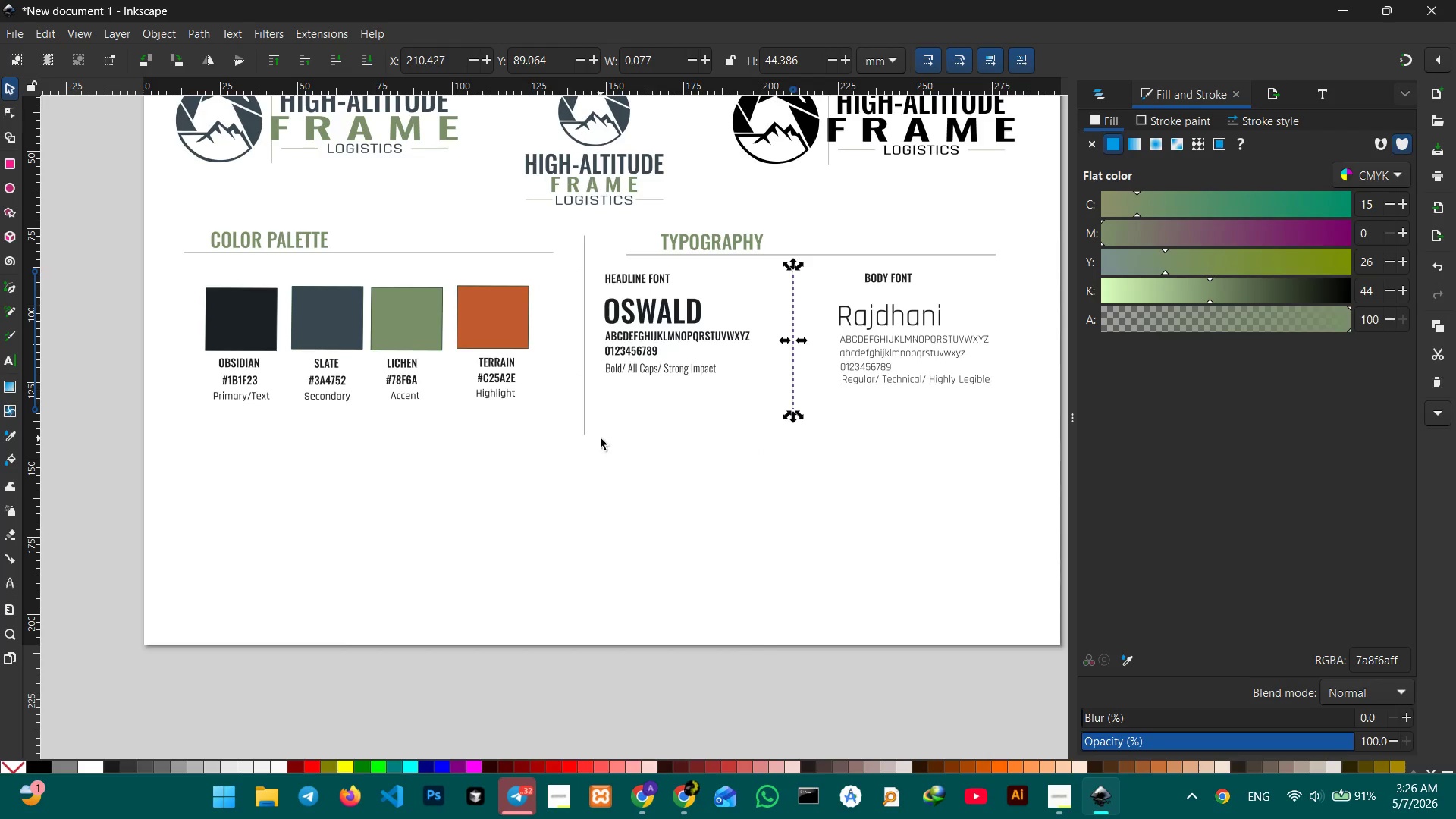 
hold_key(key=ControlLeft, duration=3.2)
 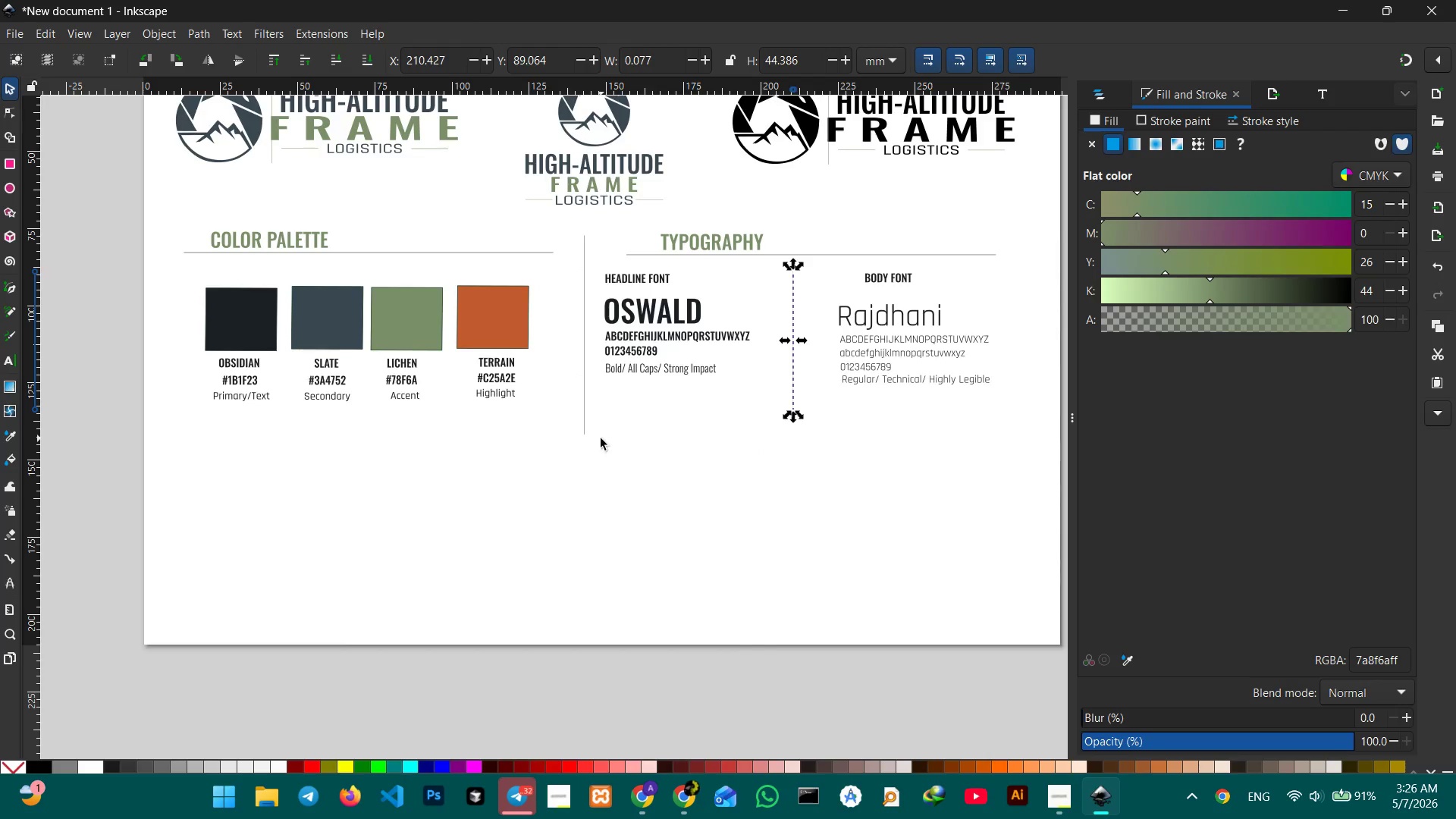 
scroll: coordinate [601, 438], scroll_direction: up, amount: 1.0
 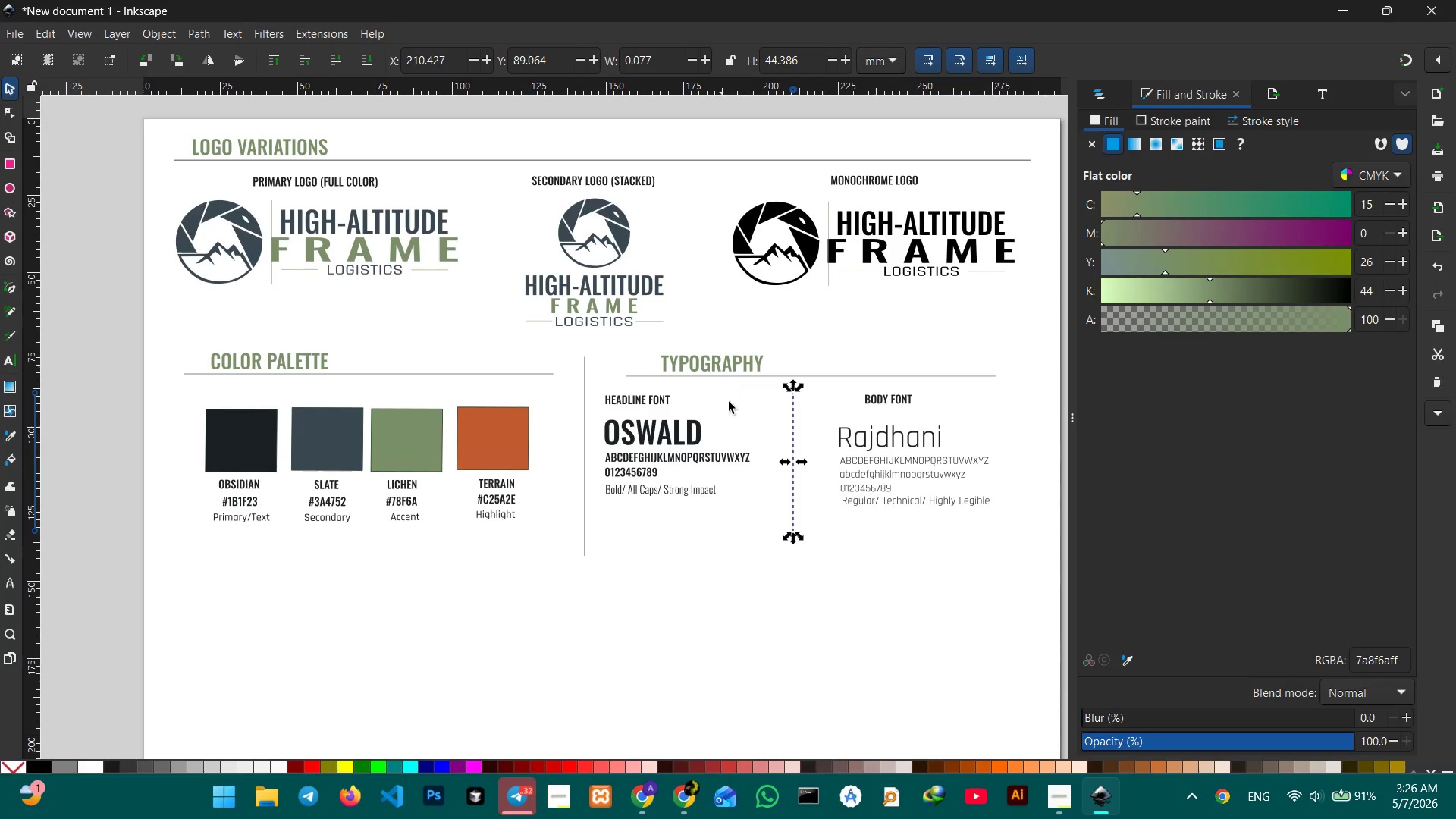 
key(Control+C)
 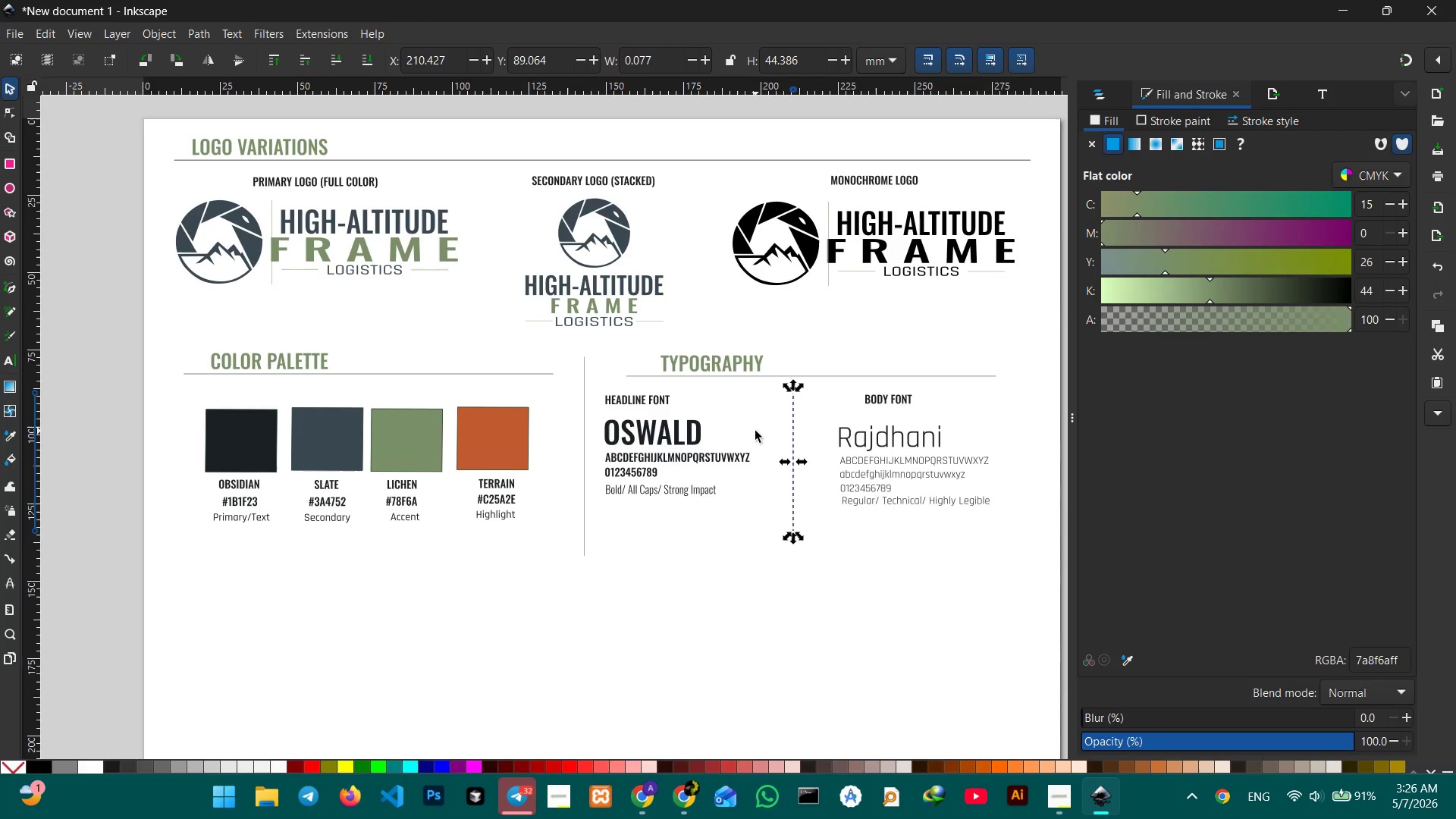 
key(Control+V)
 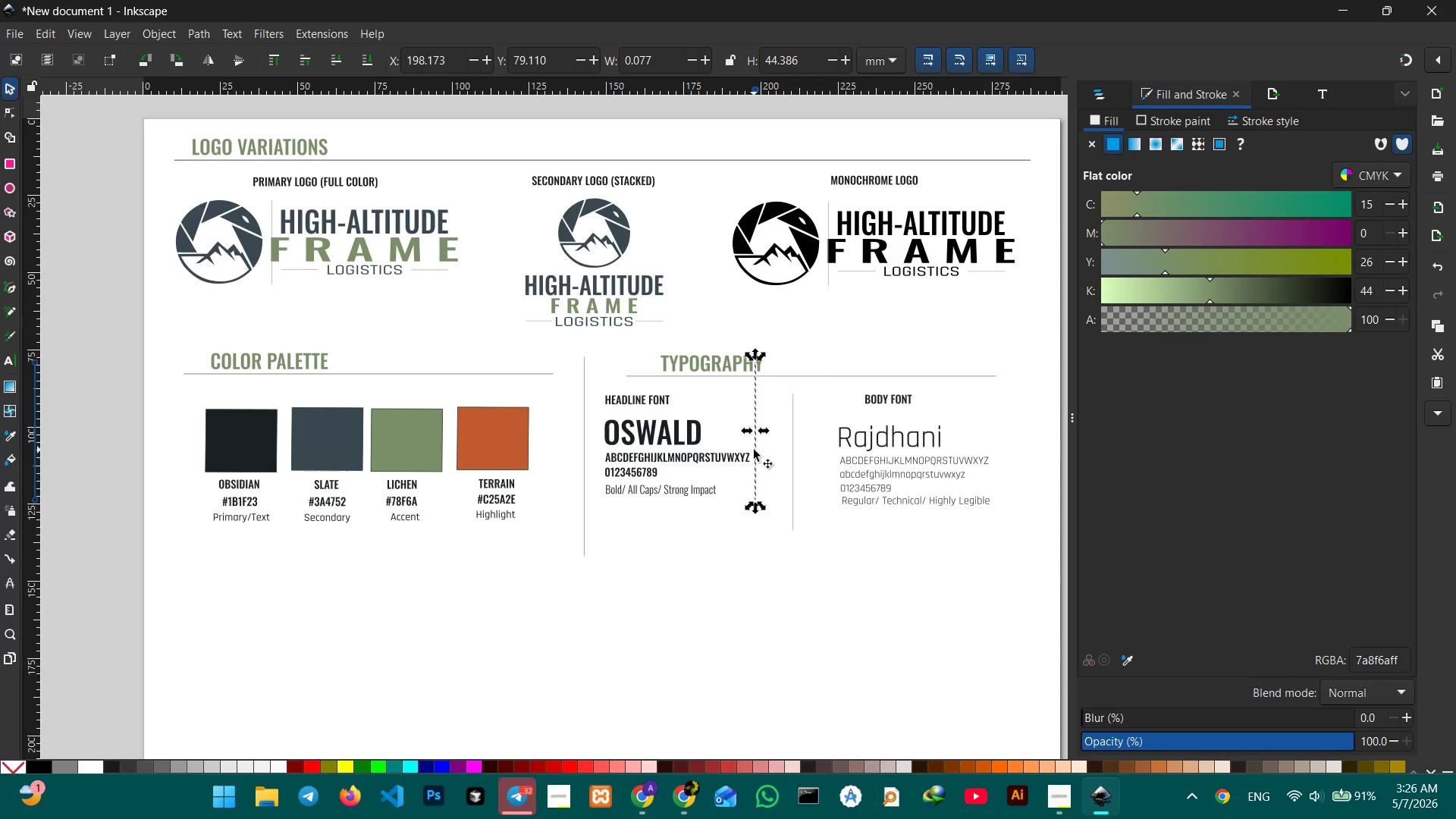 
left_click_drag(start_coordinate=[755, 452], to_coordinate=[706, 270])
 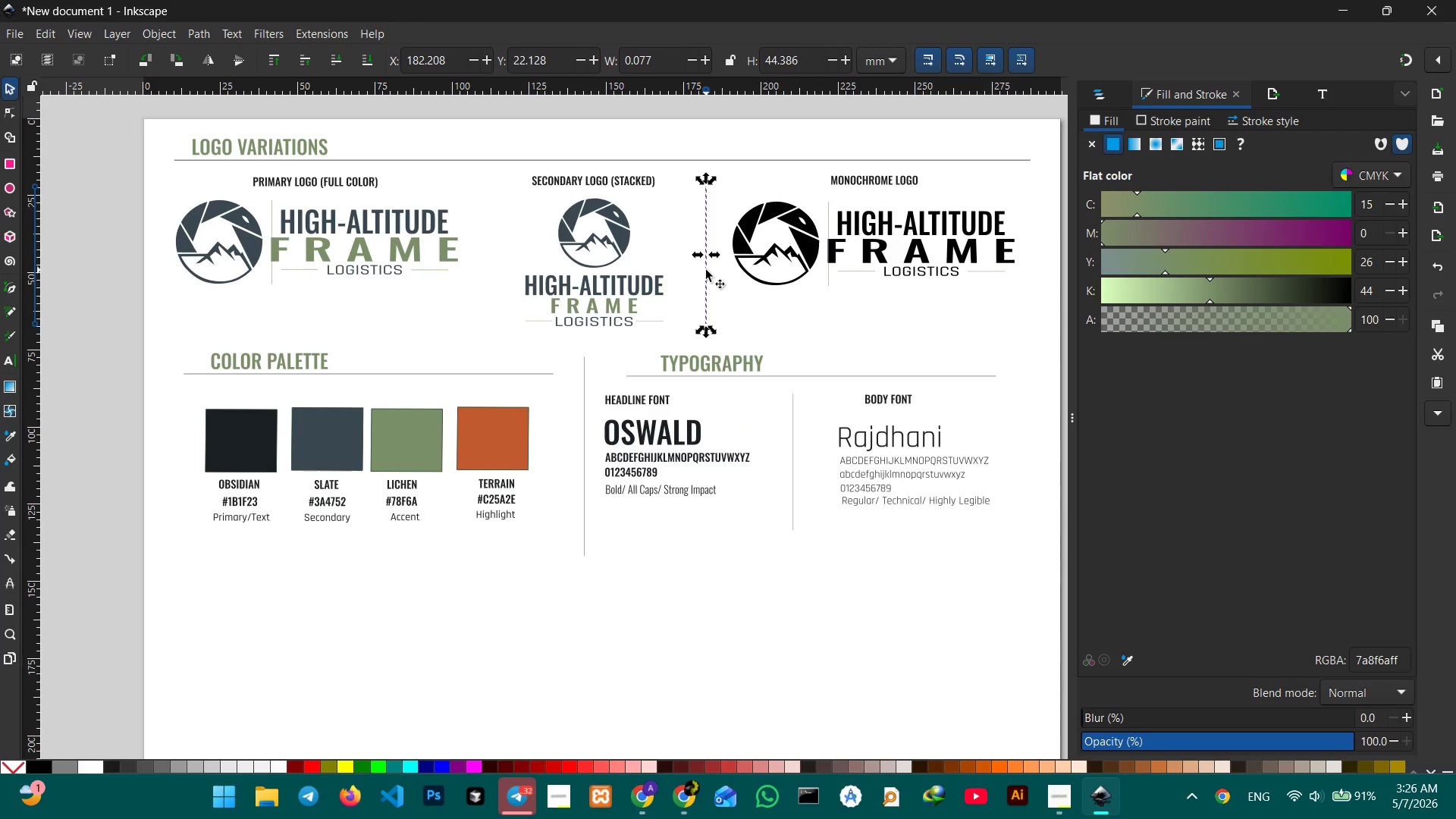 
key(Control+V)
 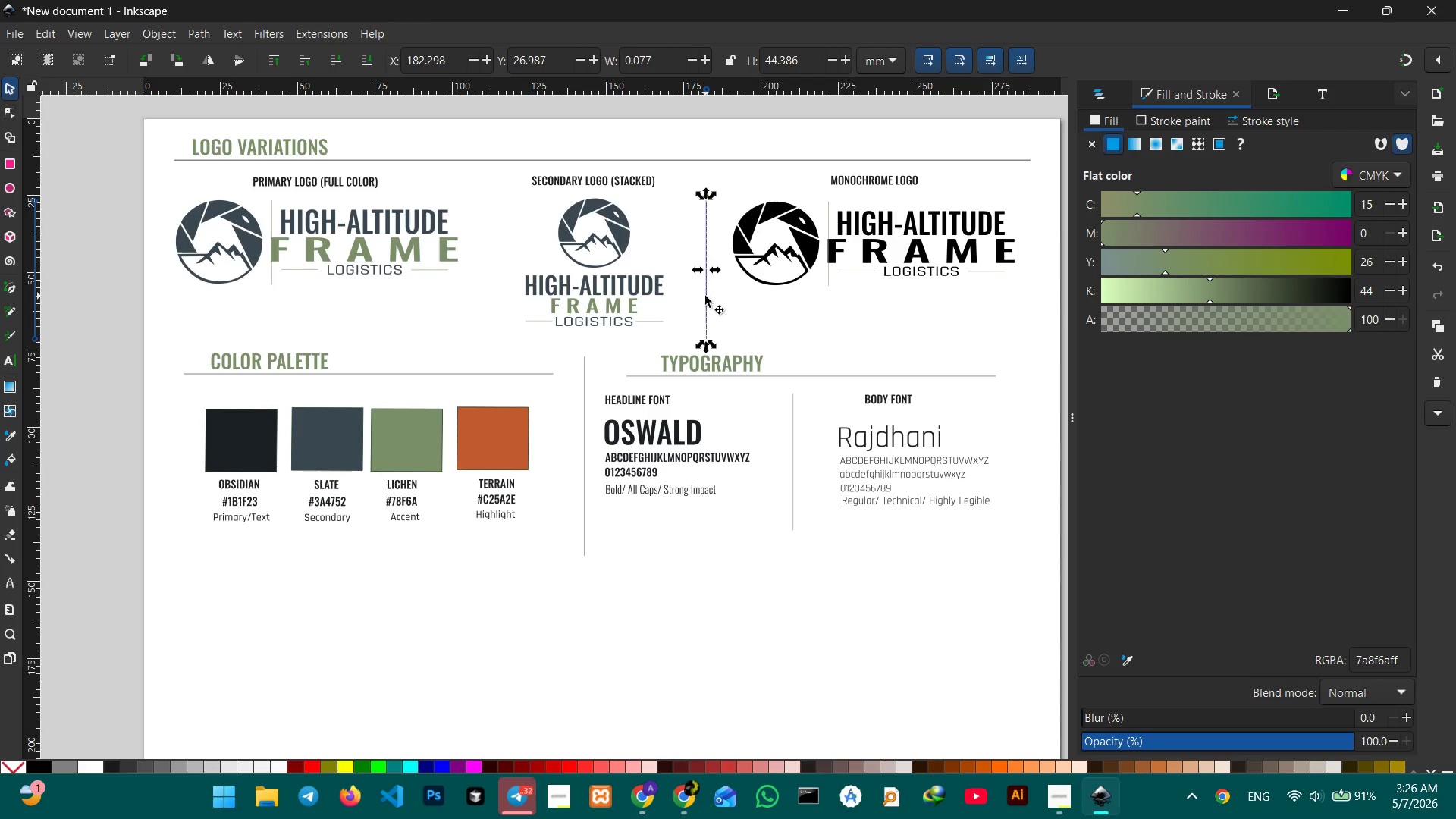 
left_click_drag(start_coordinate=[705, 296], to_coordinate=[475, 284])
 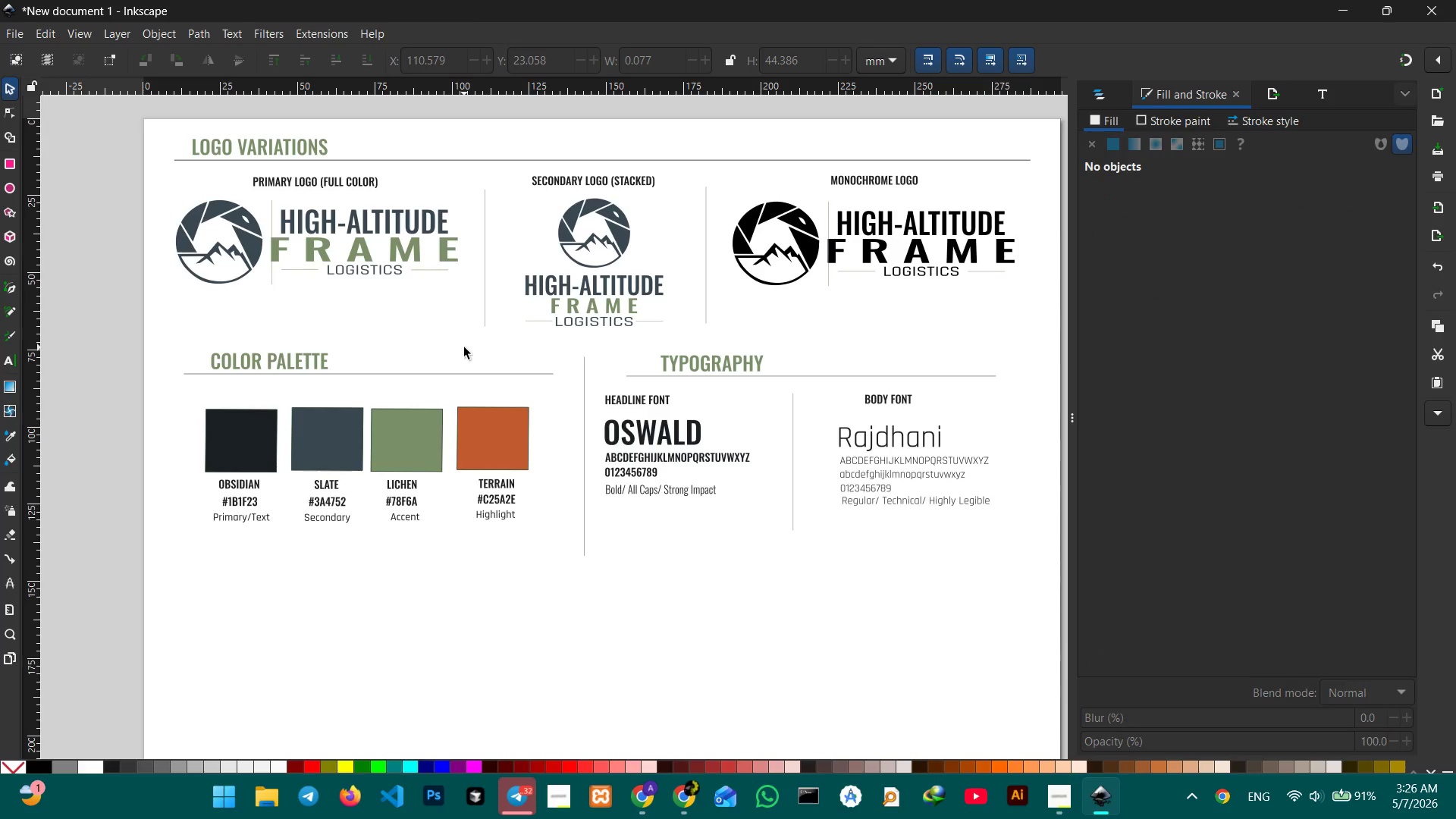 
wait(9.19)
 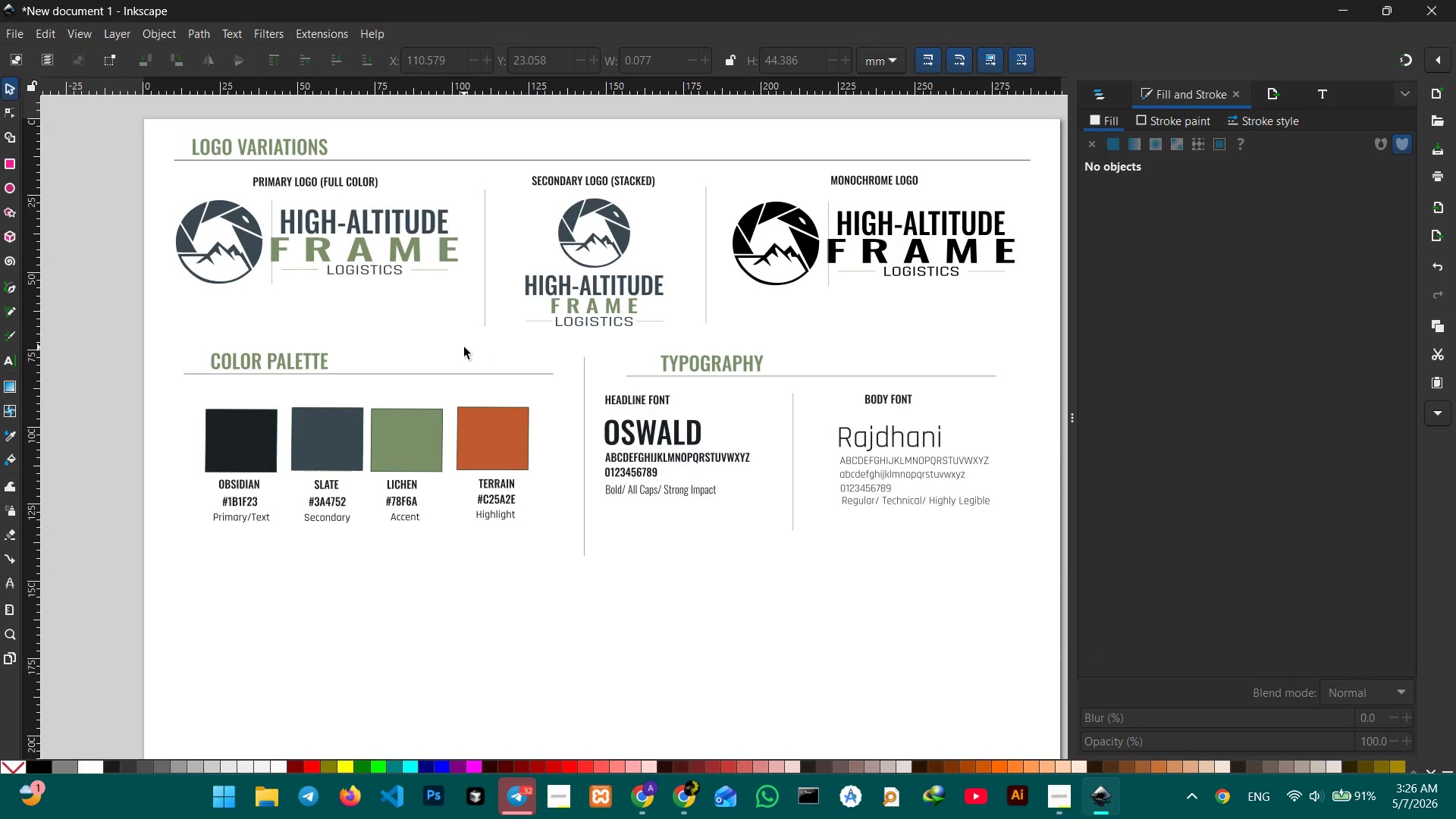 
left_click([1055, 797])